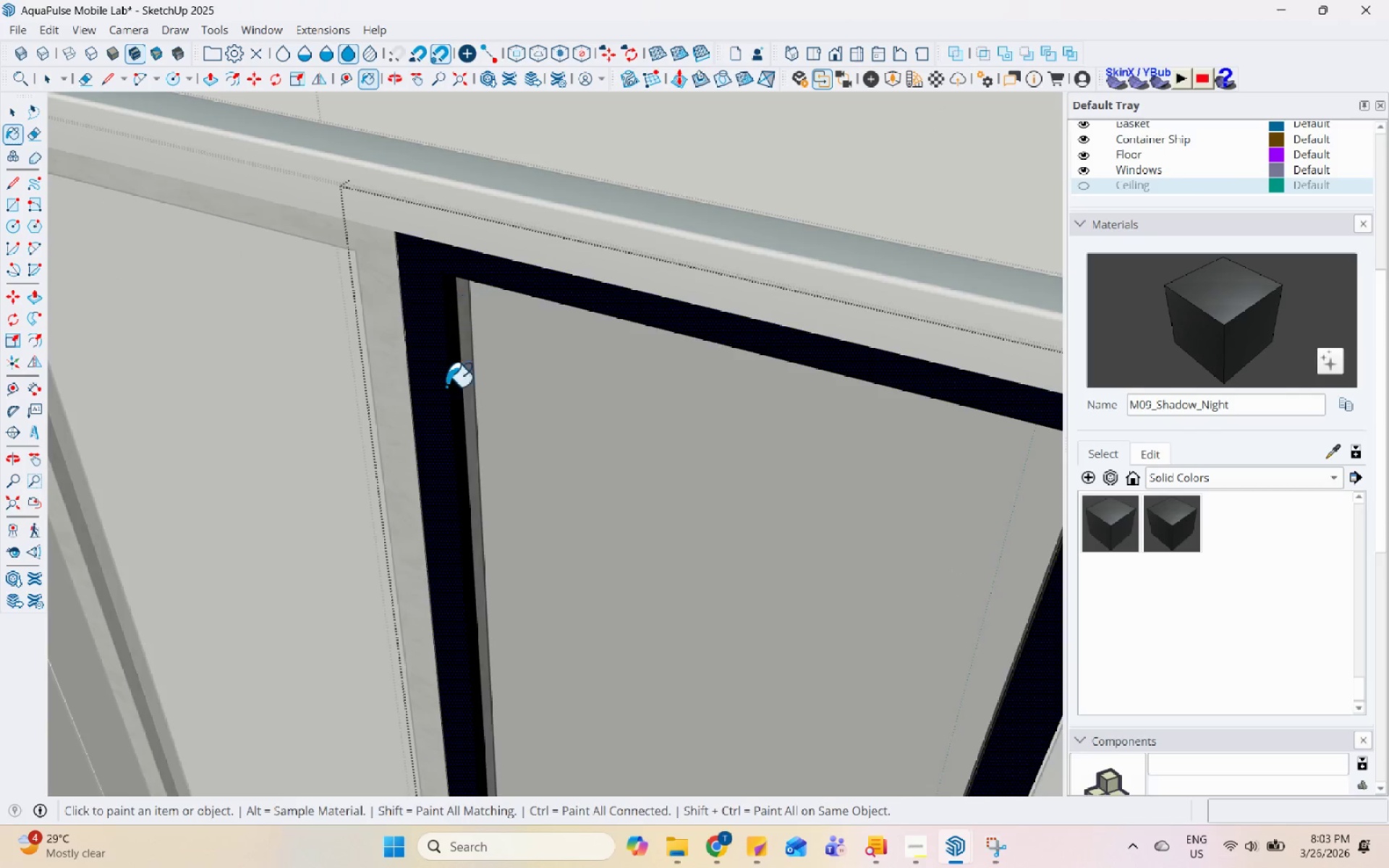 
scroll: coordinate [439, 322], scroll_direction: up, amount: 4.0
 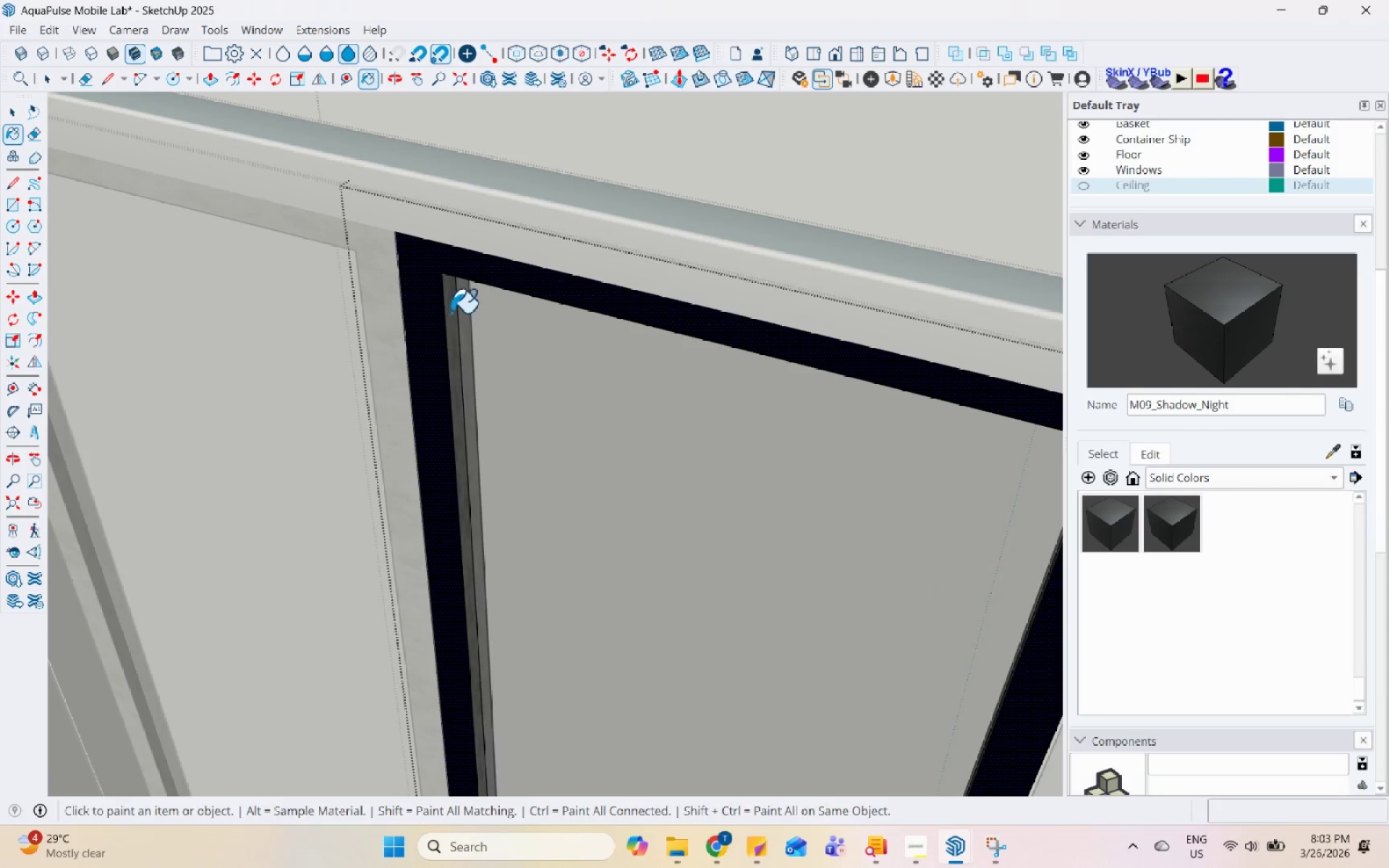 
scroll: coordinate [446, 399], scroll_direction: down, amount: 5.0
 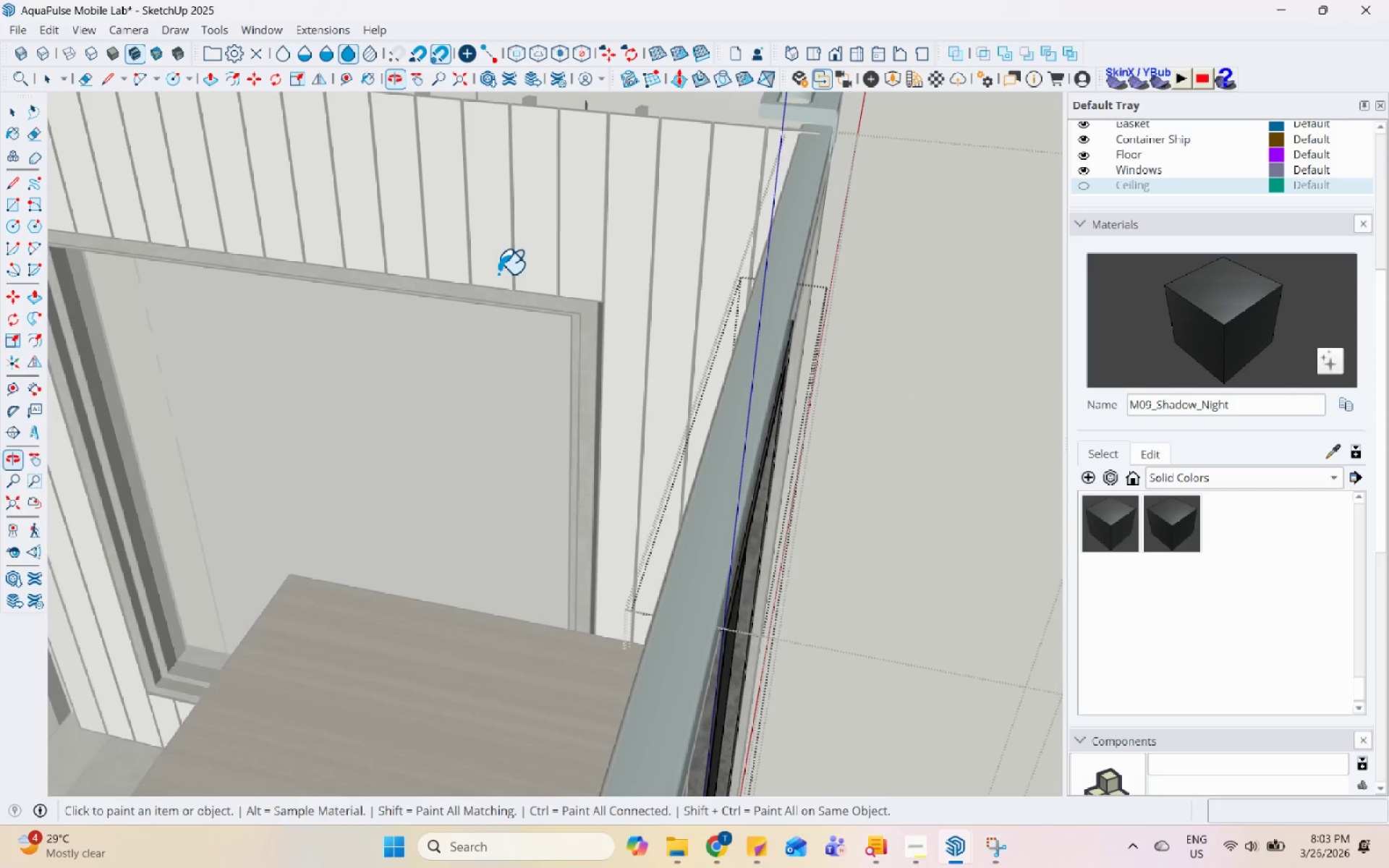 
left_click([565, 341])
 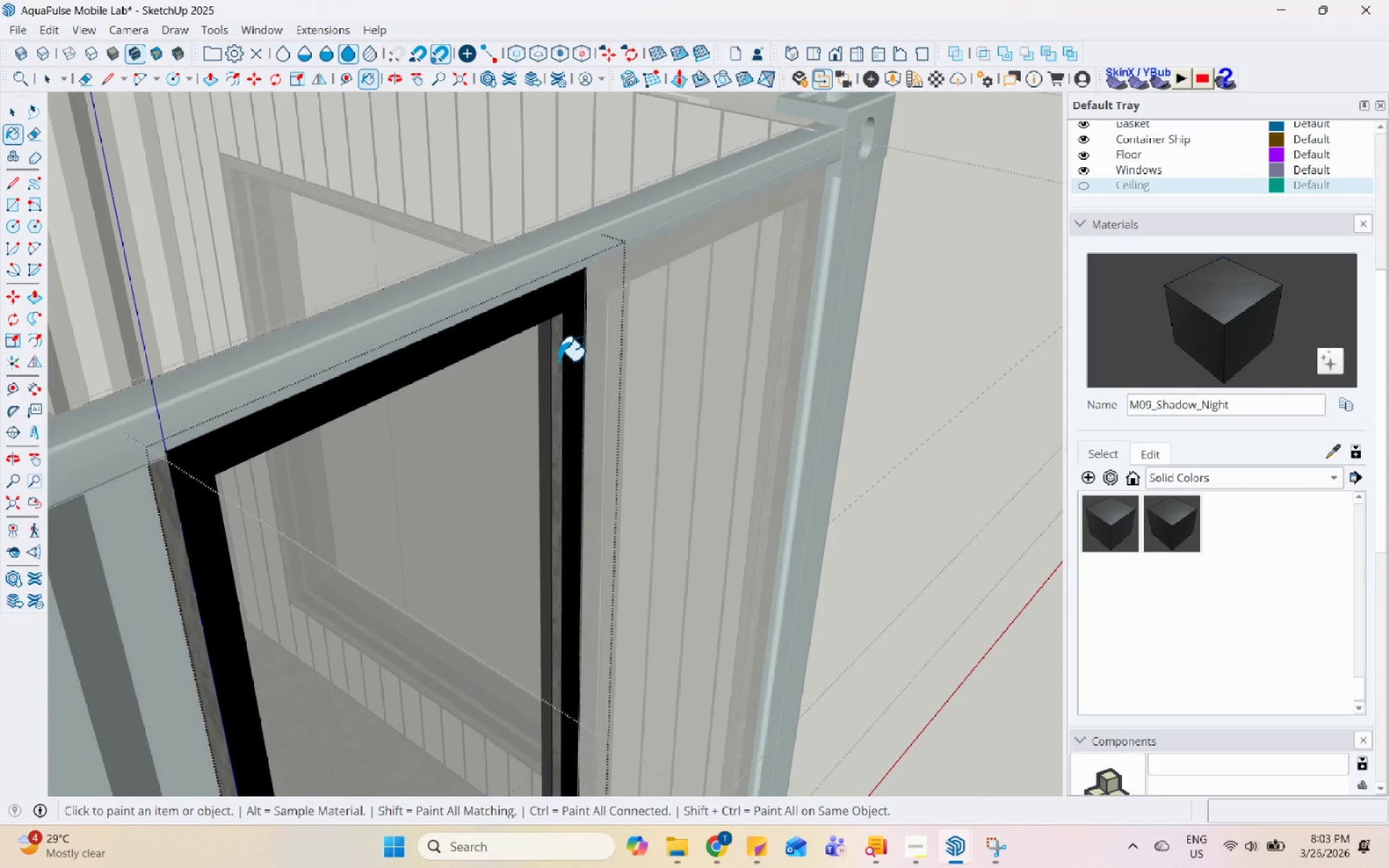 
scroll: coordinate [524, 388], scroll_direction: up, amount: 3.0
 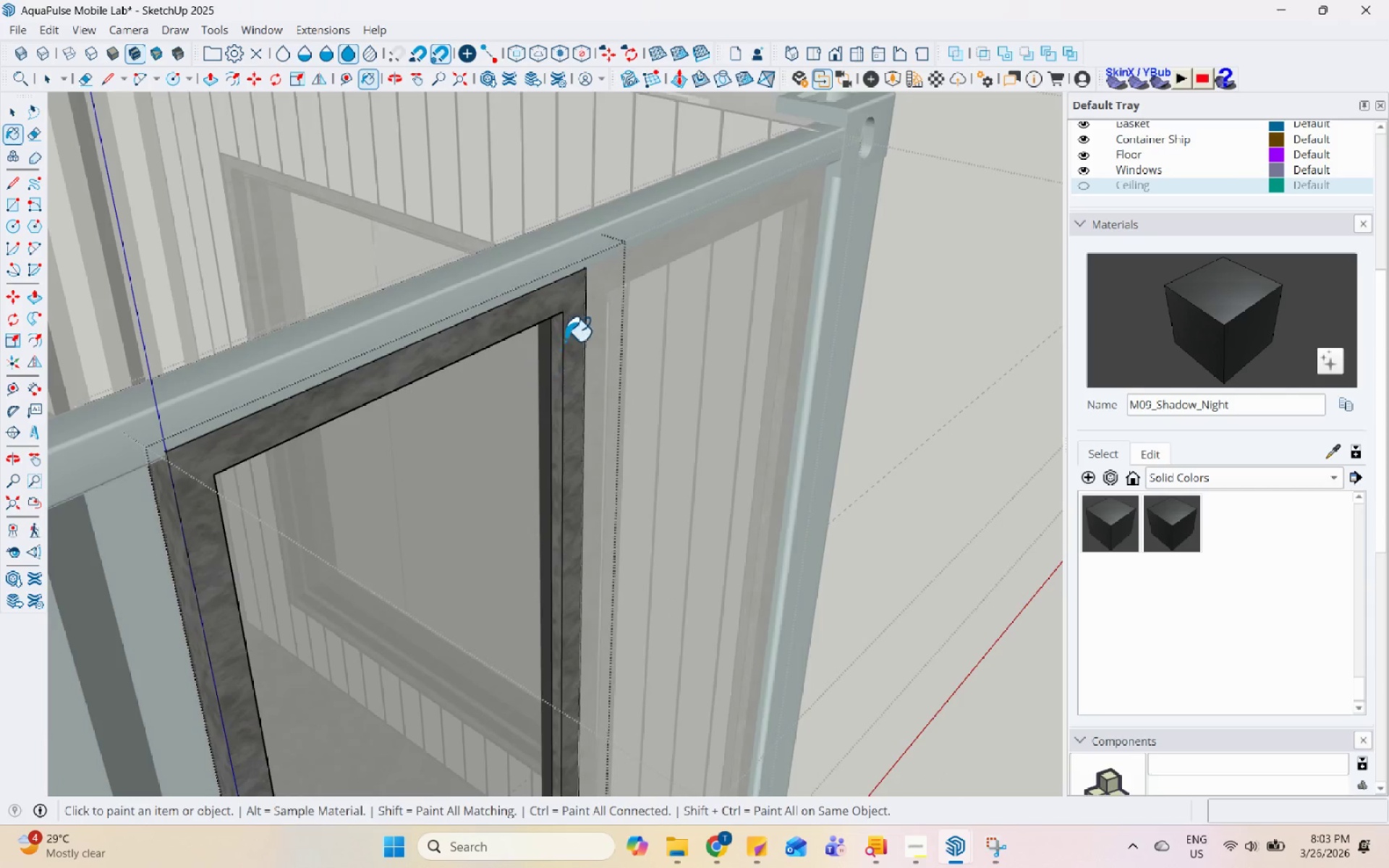 
left_click([559, 353])
 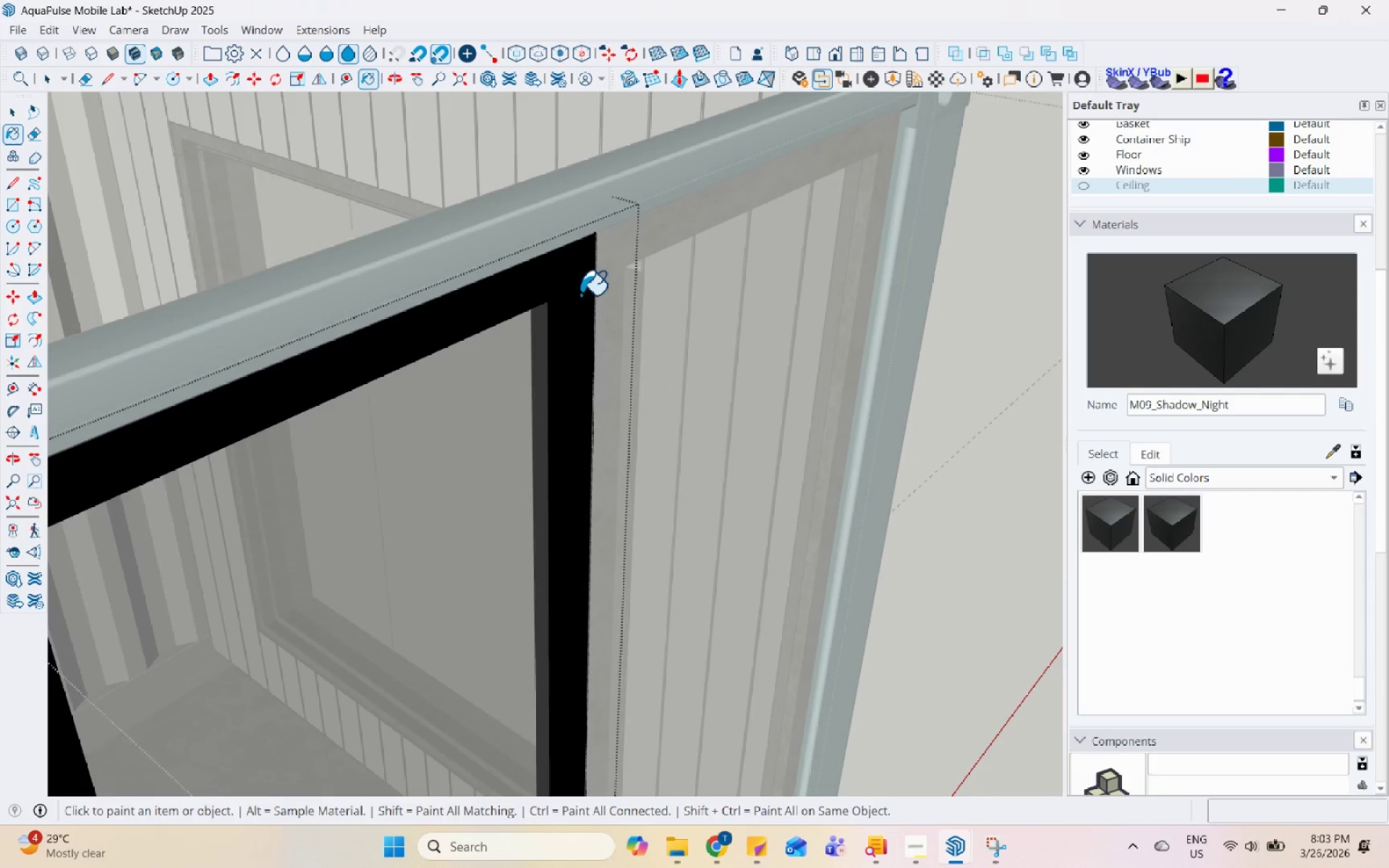 
scroll: coordinate [558, 360], scroll_direction: up, amount: 3.0
 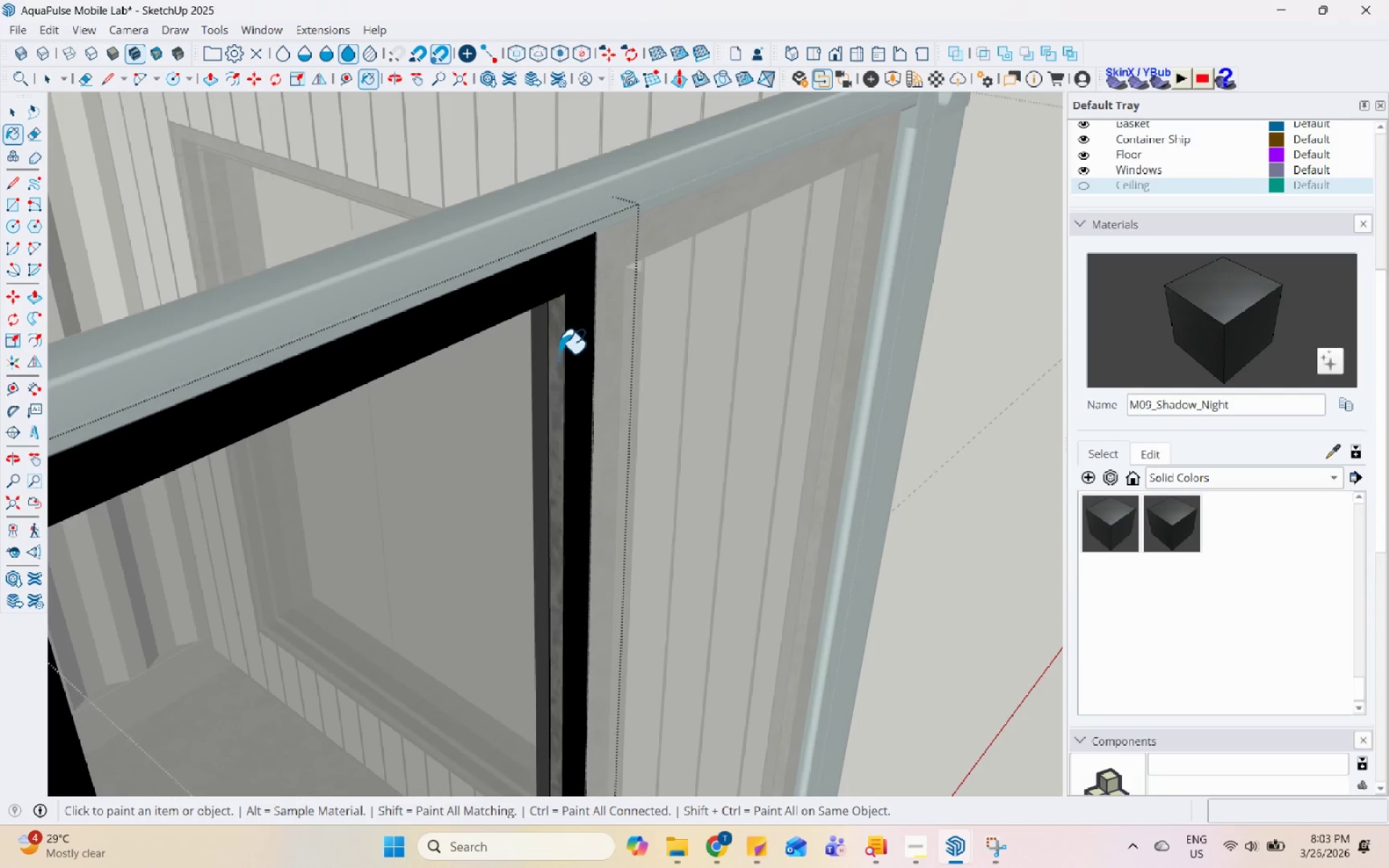 
scroll: coordinate [587, 283], scroll_direction: down, amount: 5.0
 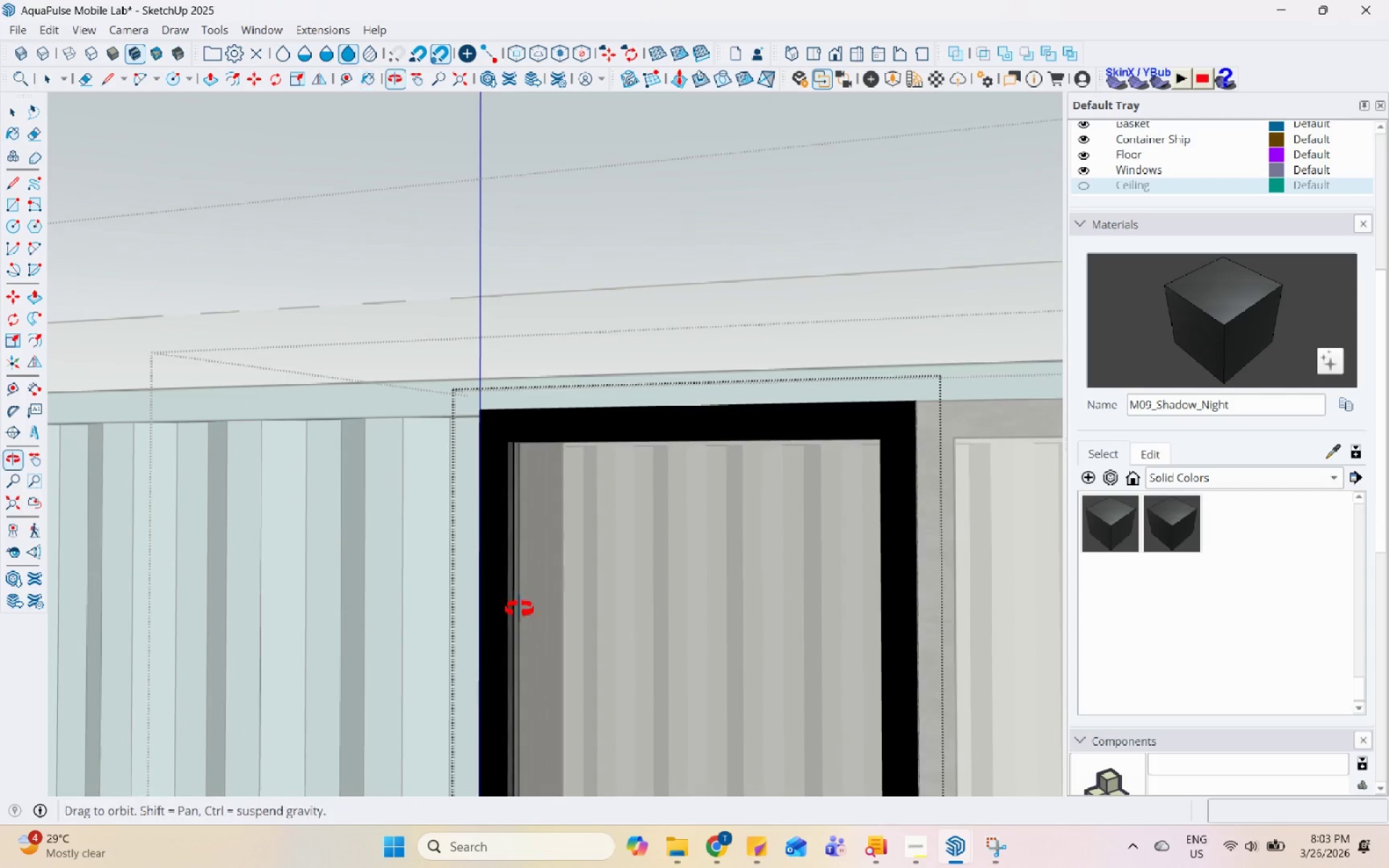 
scroll: coordinate [314, 344], scroll_direction: up, amount: 4.0
 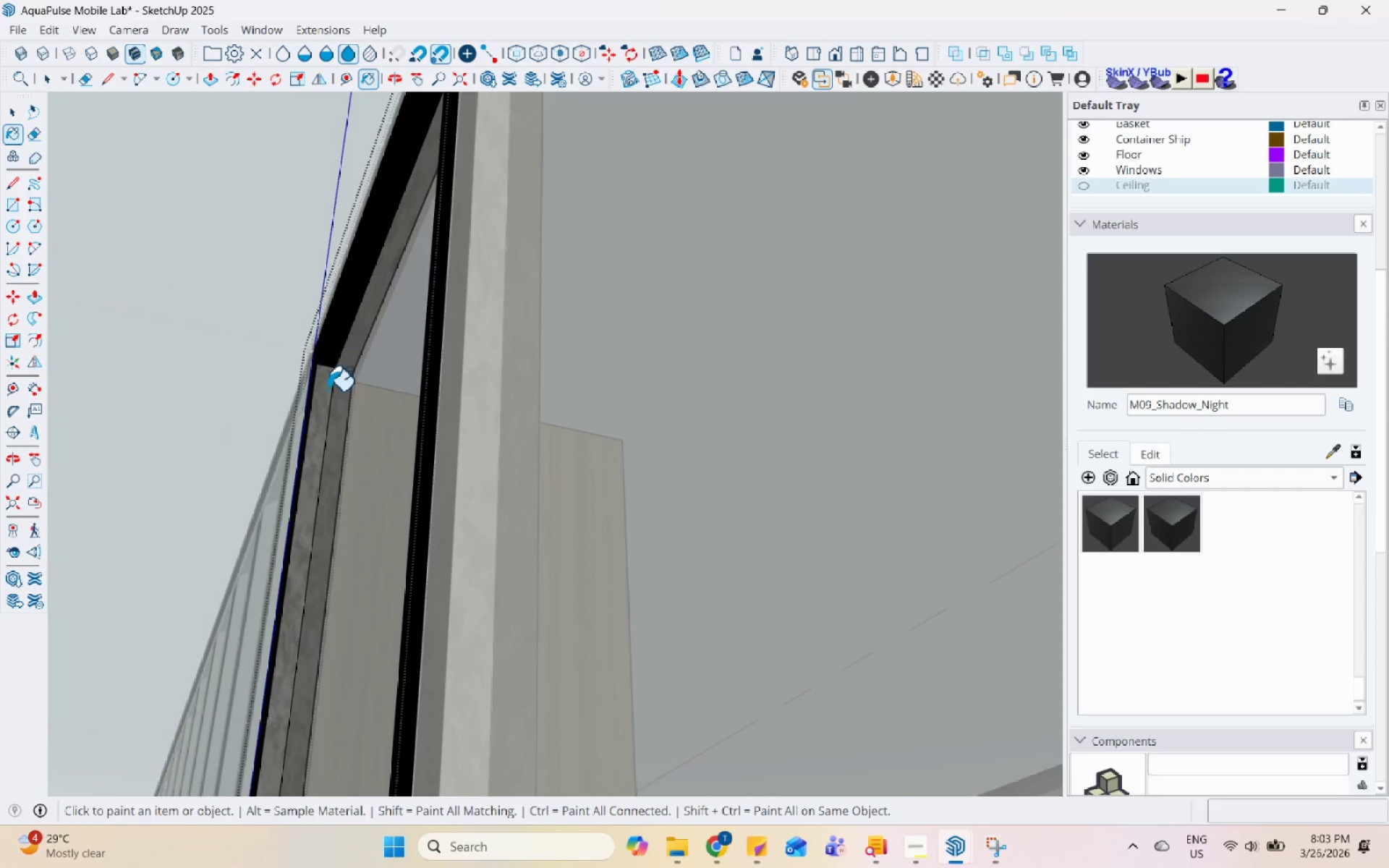 
double_click([327, 397])
 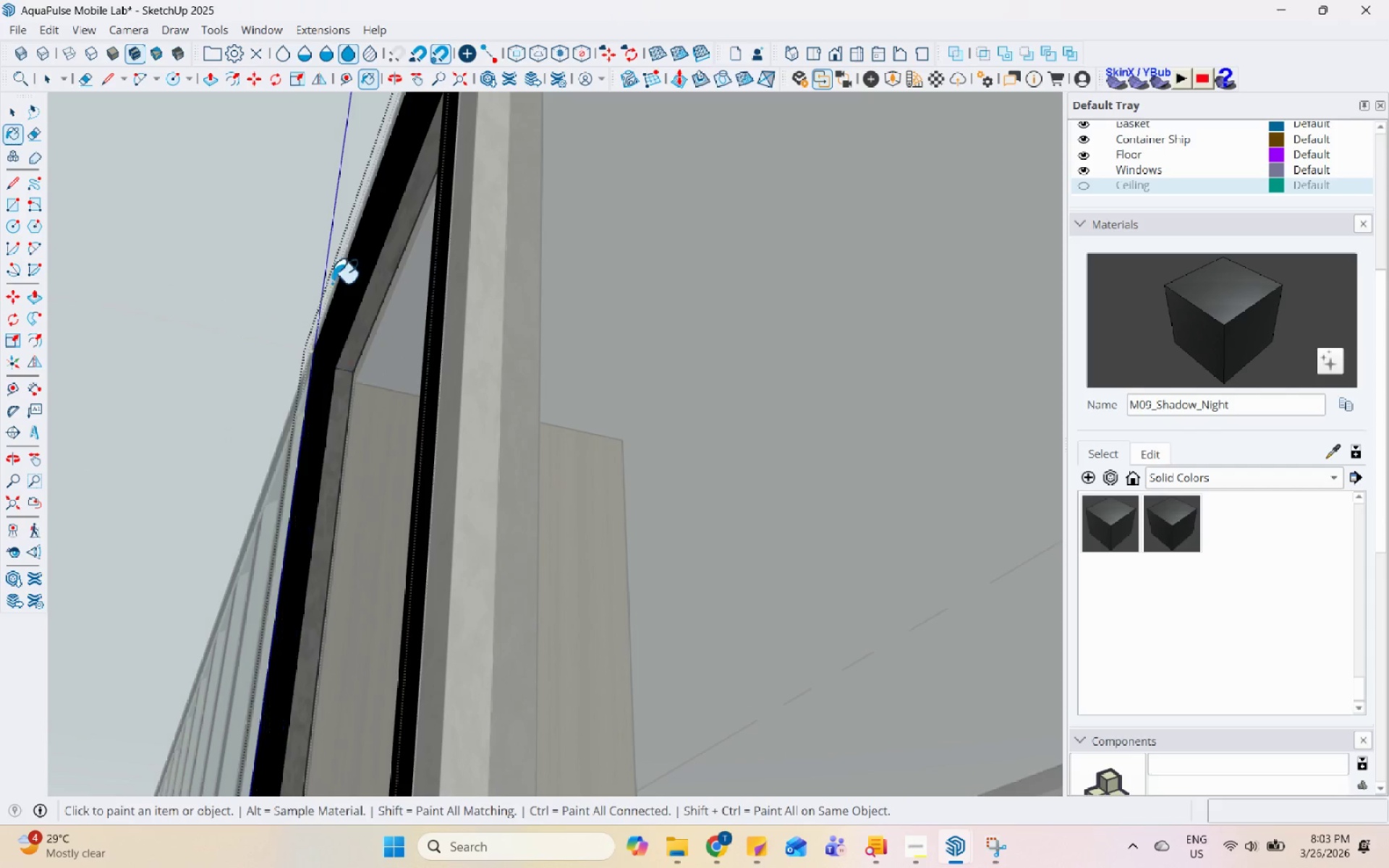 
scroll: coordinate [602, 434], scroll_direction: down, amount: 29.0
 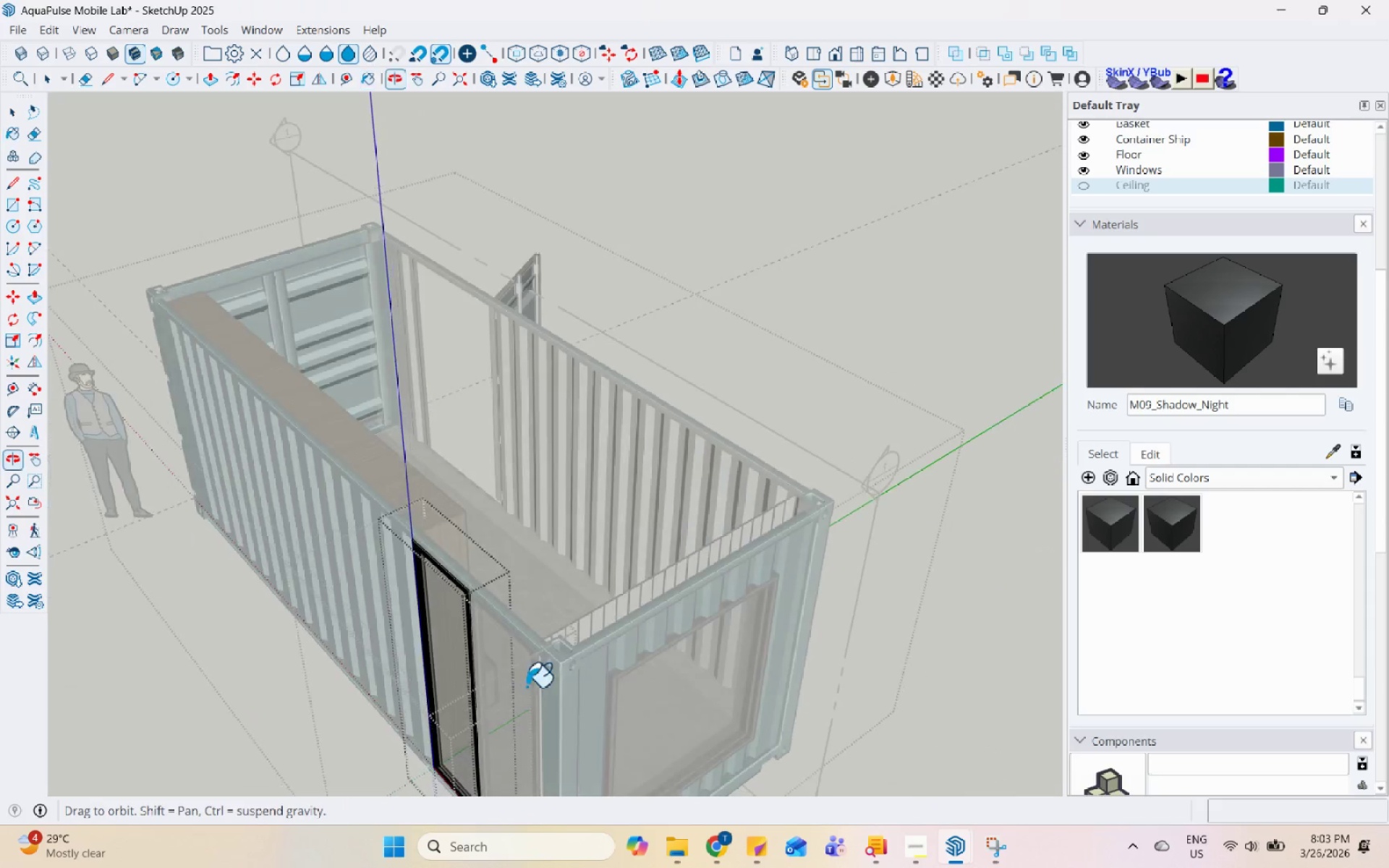 
left_click([477, 720])
 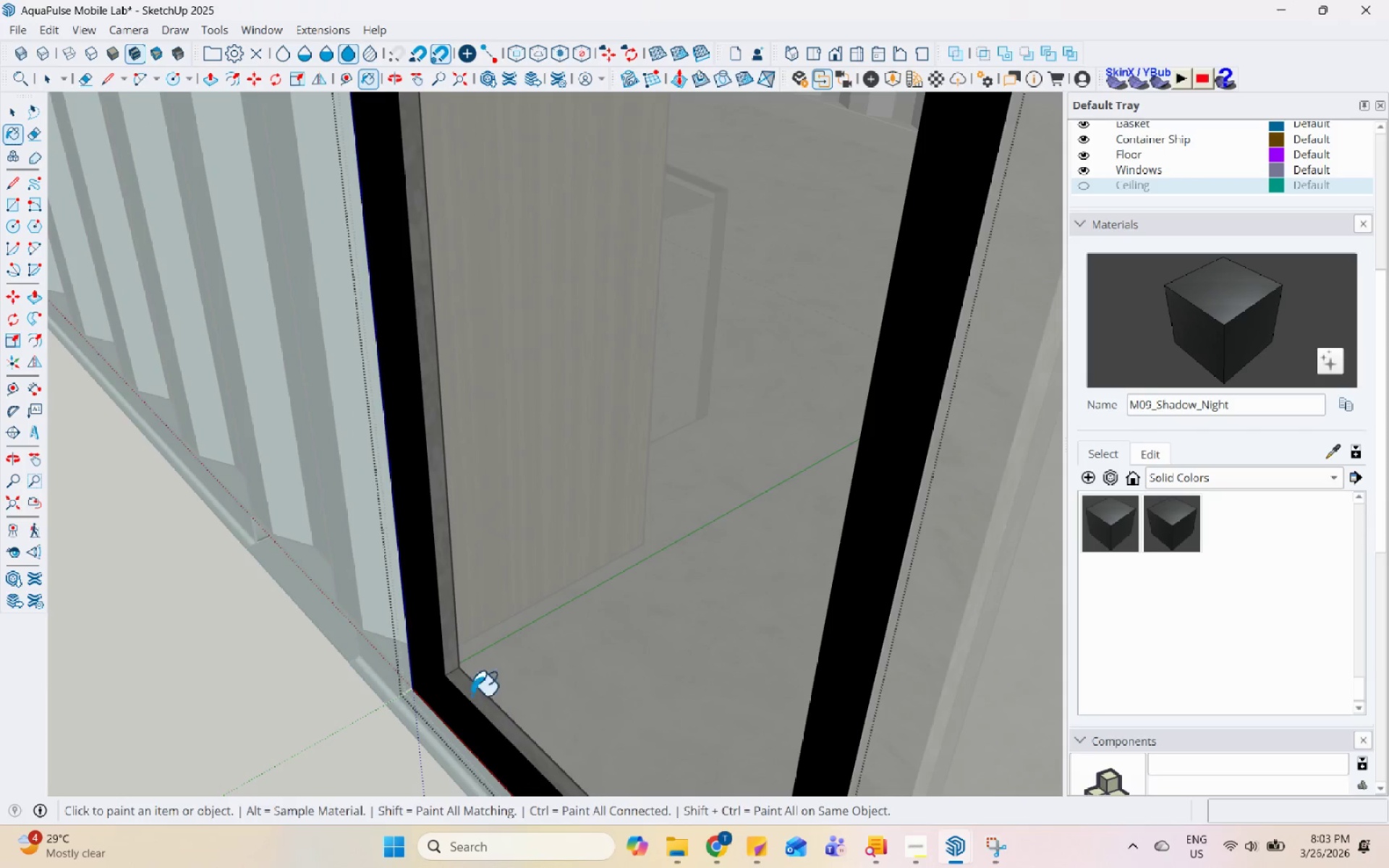 
scroll: coordinate [472, 750], scroll_direction: up, amount: 20.0
 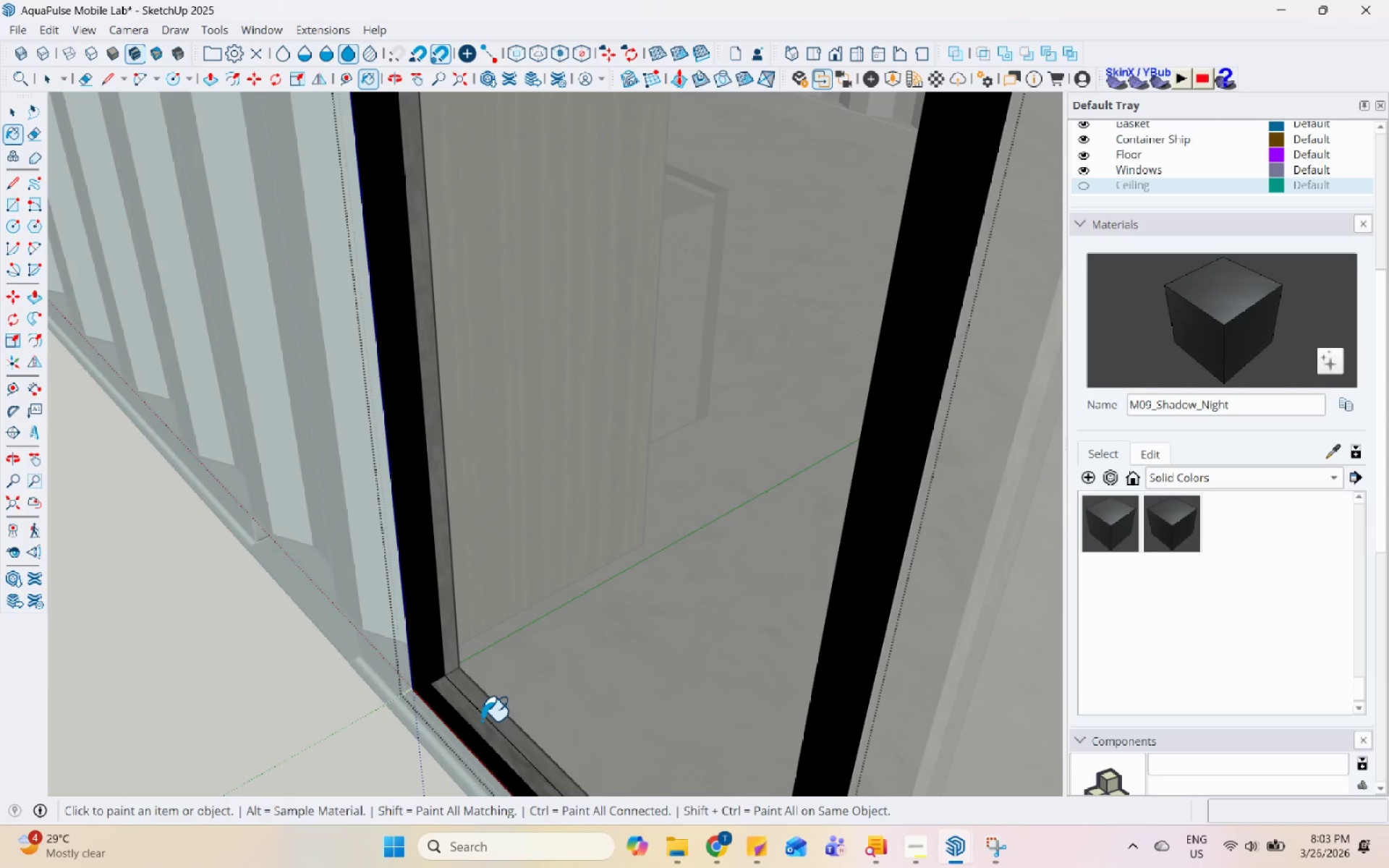 
scroll: coordinate [378, 430], scroll_direction: down, amount: 17.0
 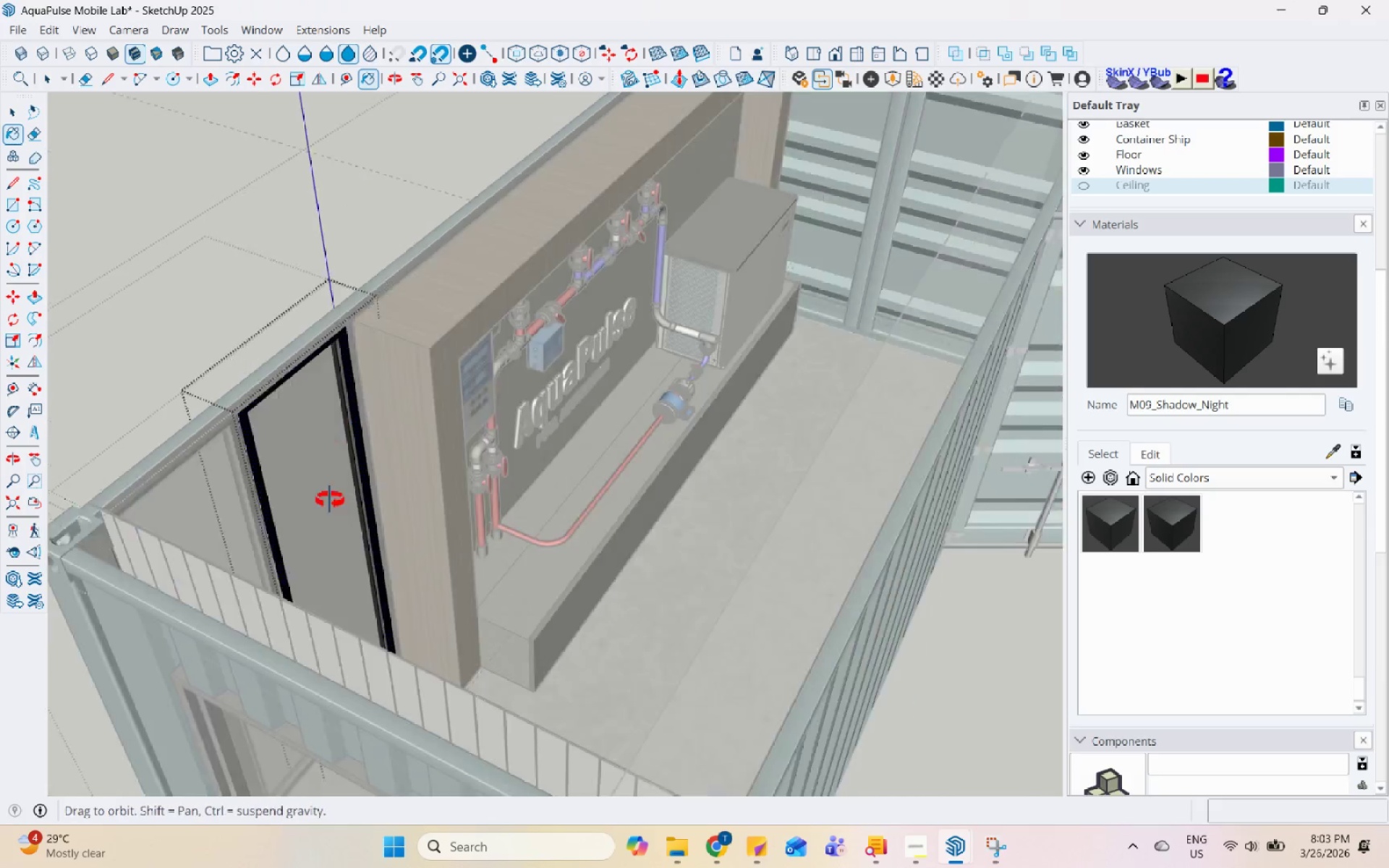 
left_click([409, 748])
 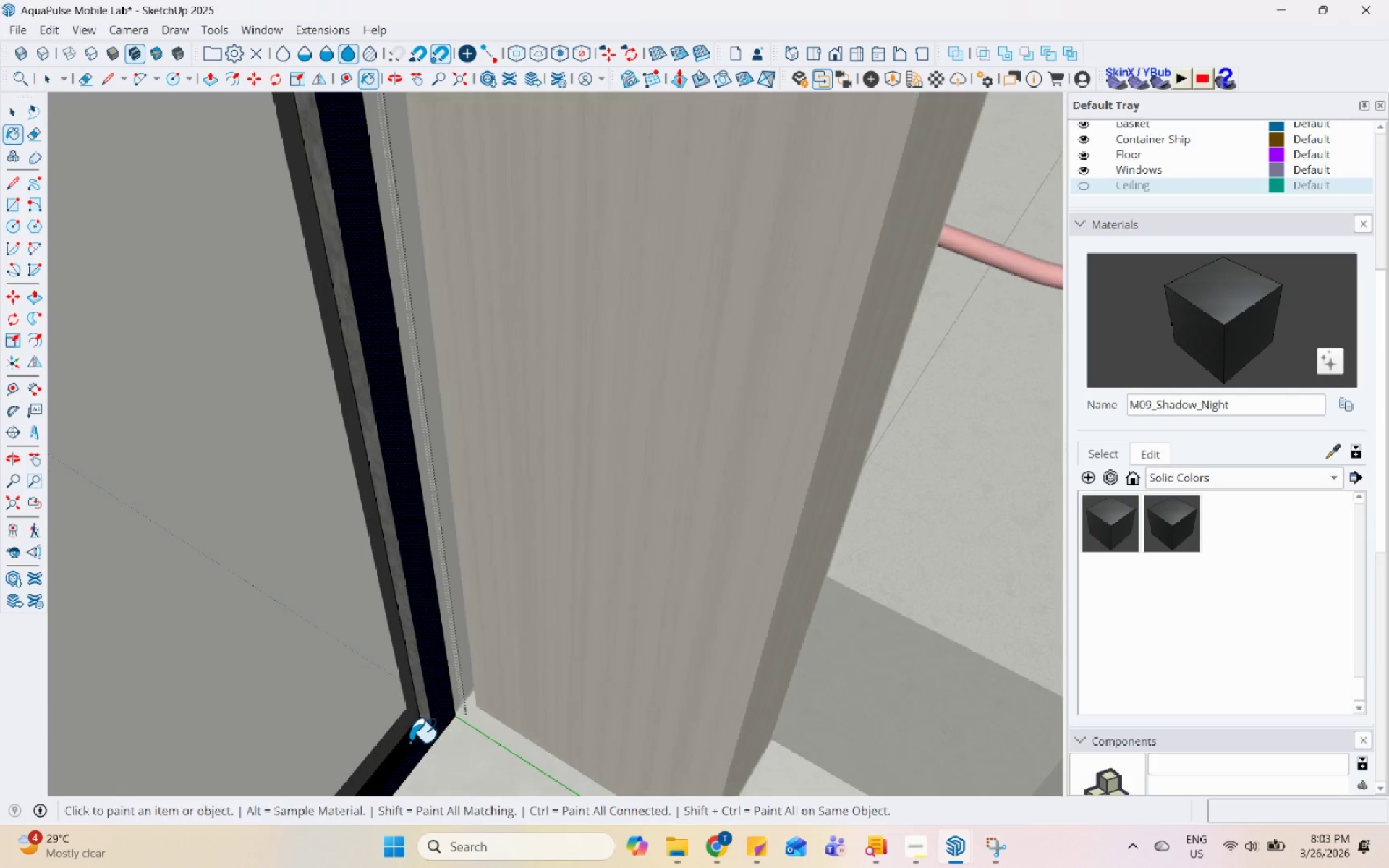 
scroll: coordinate [386, 761], scroll_direction: up, amount: 10.0
 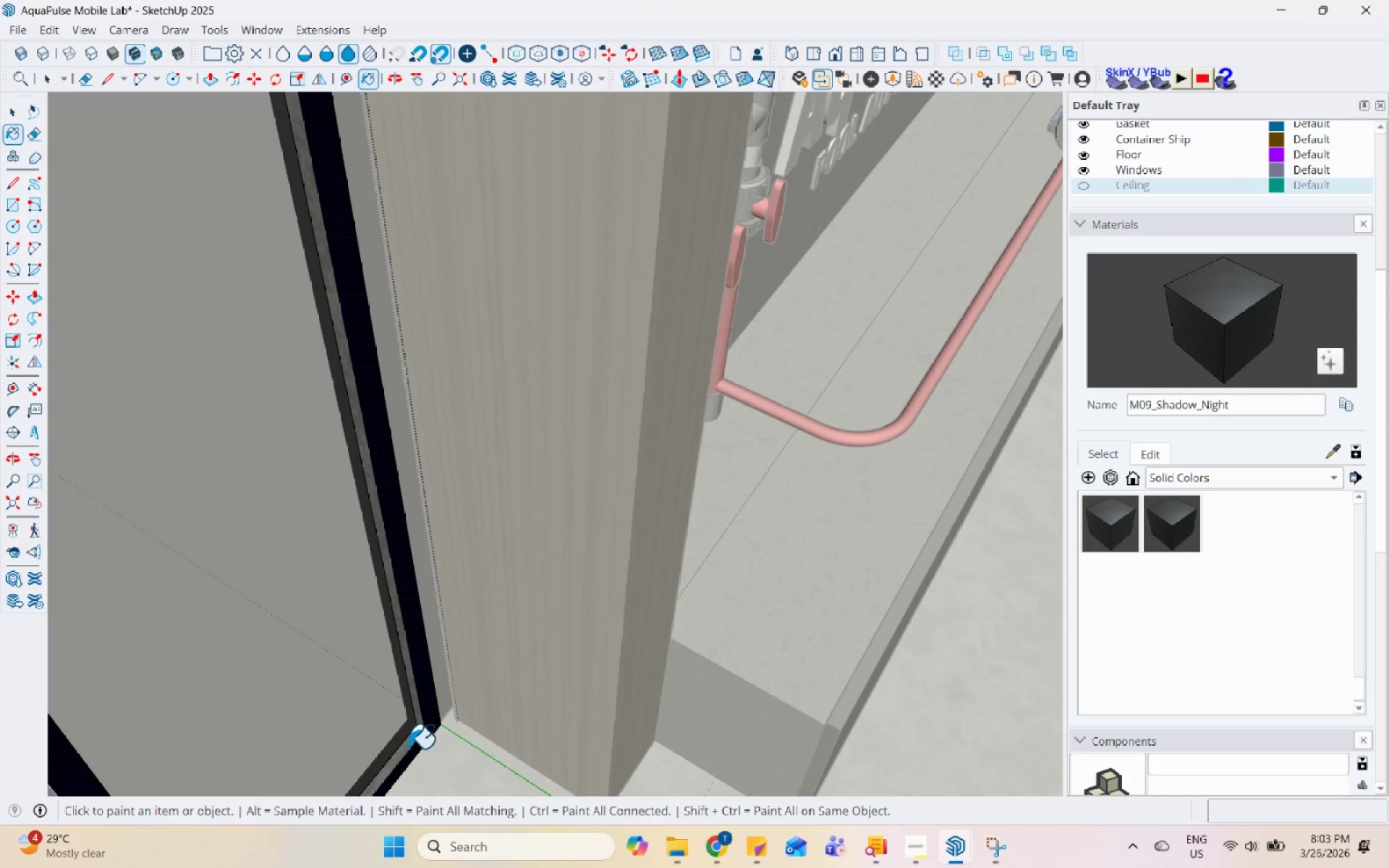 
left_click([418, 699])
 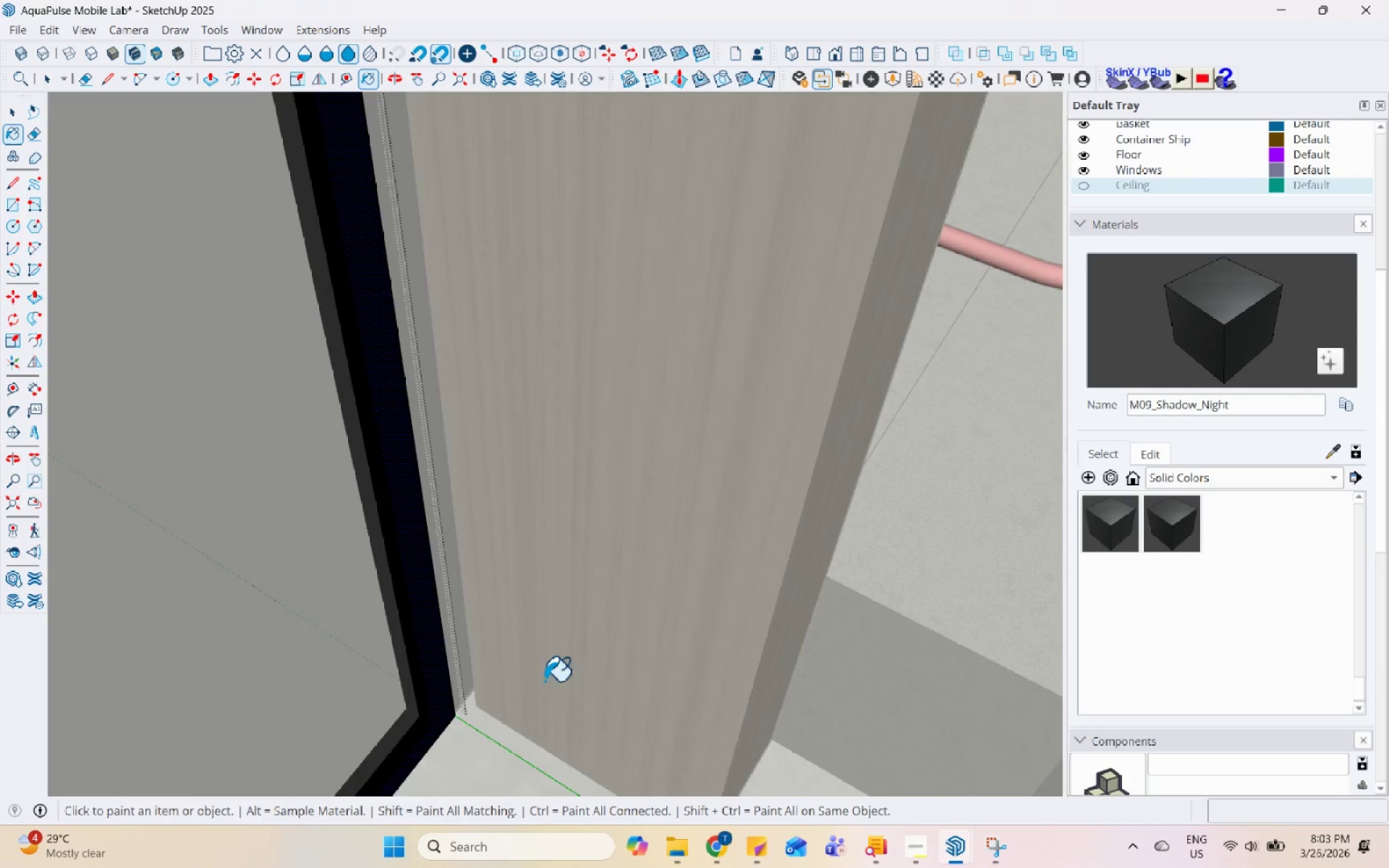 
scroll: coordinate [410, 742], scroll_direction: up, amount: 4.0
 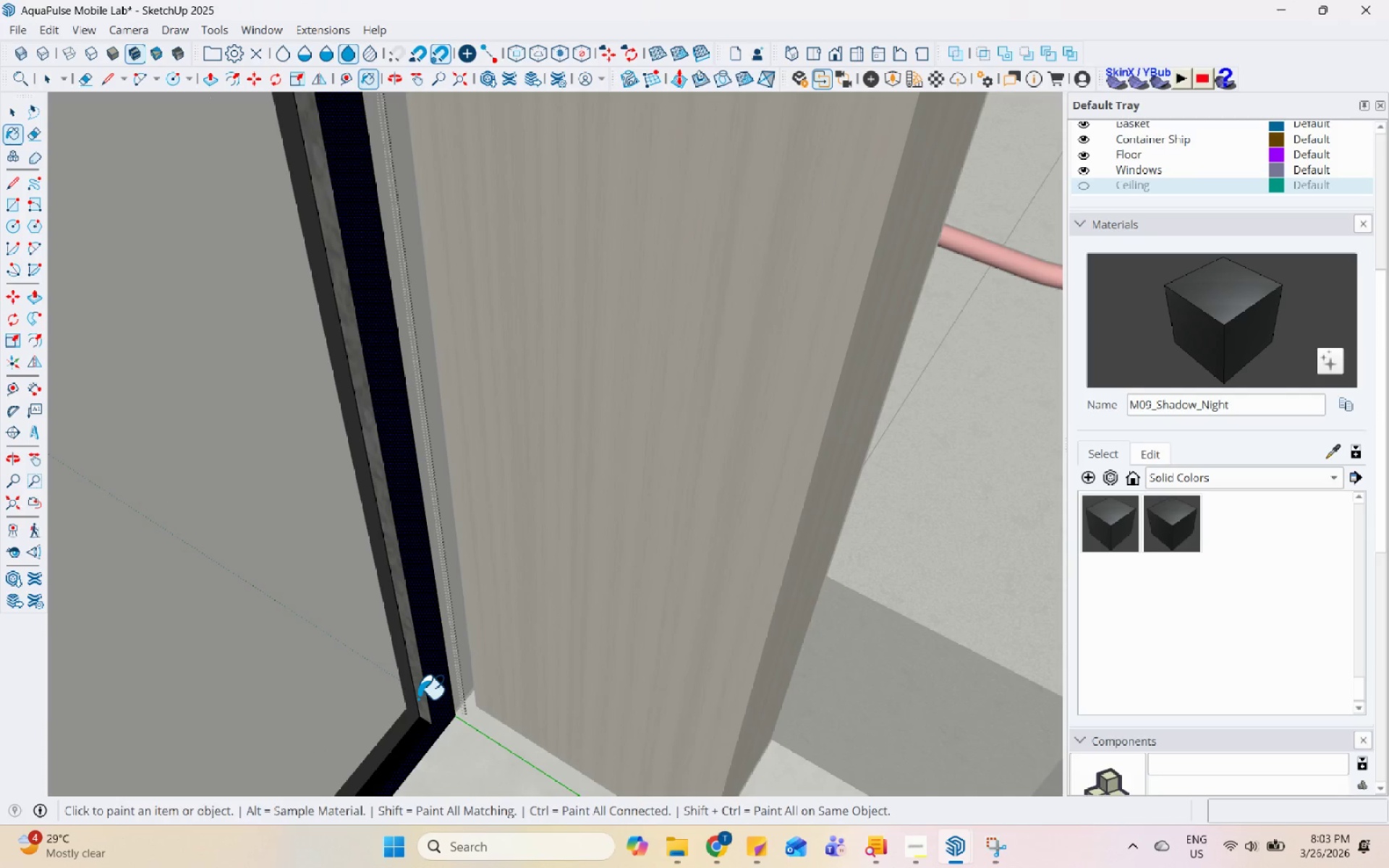 
scroll: coordinate [633, 736], scroll_direction: down, amount: 18.0
 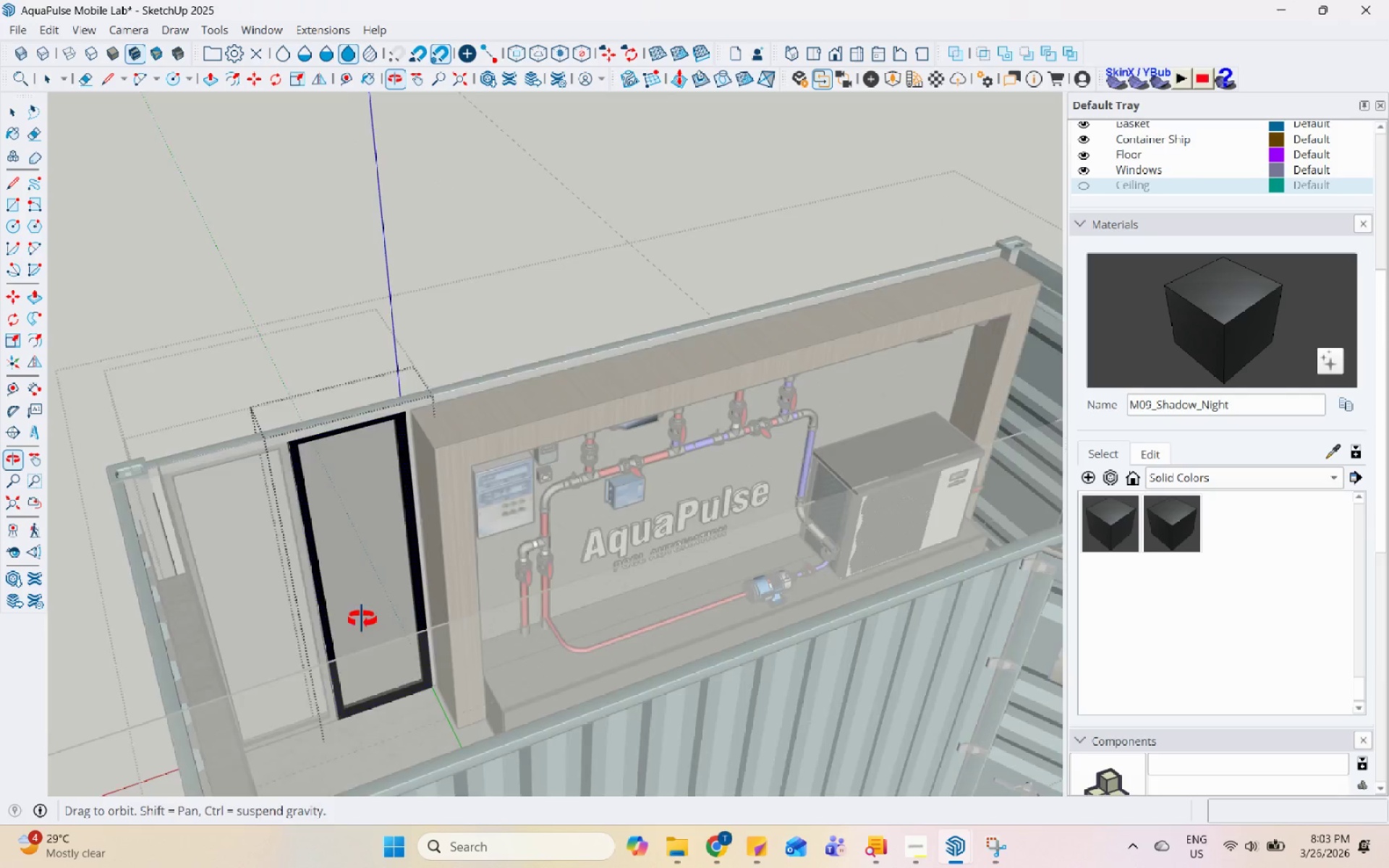 
scroll: coordinate [446, 572], scroll_direction: up, amount: 22.0
 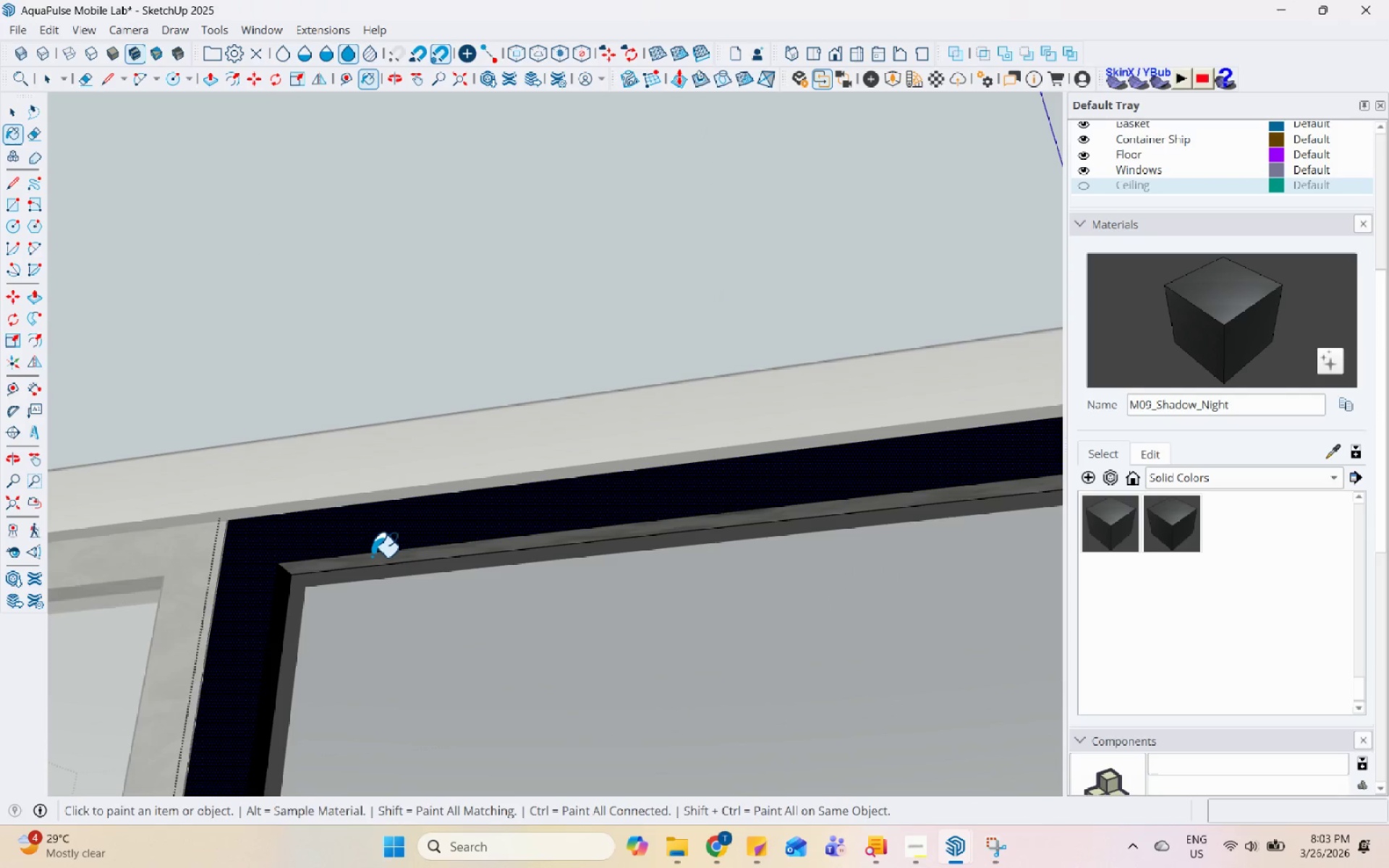 
left_click([372, 560])
 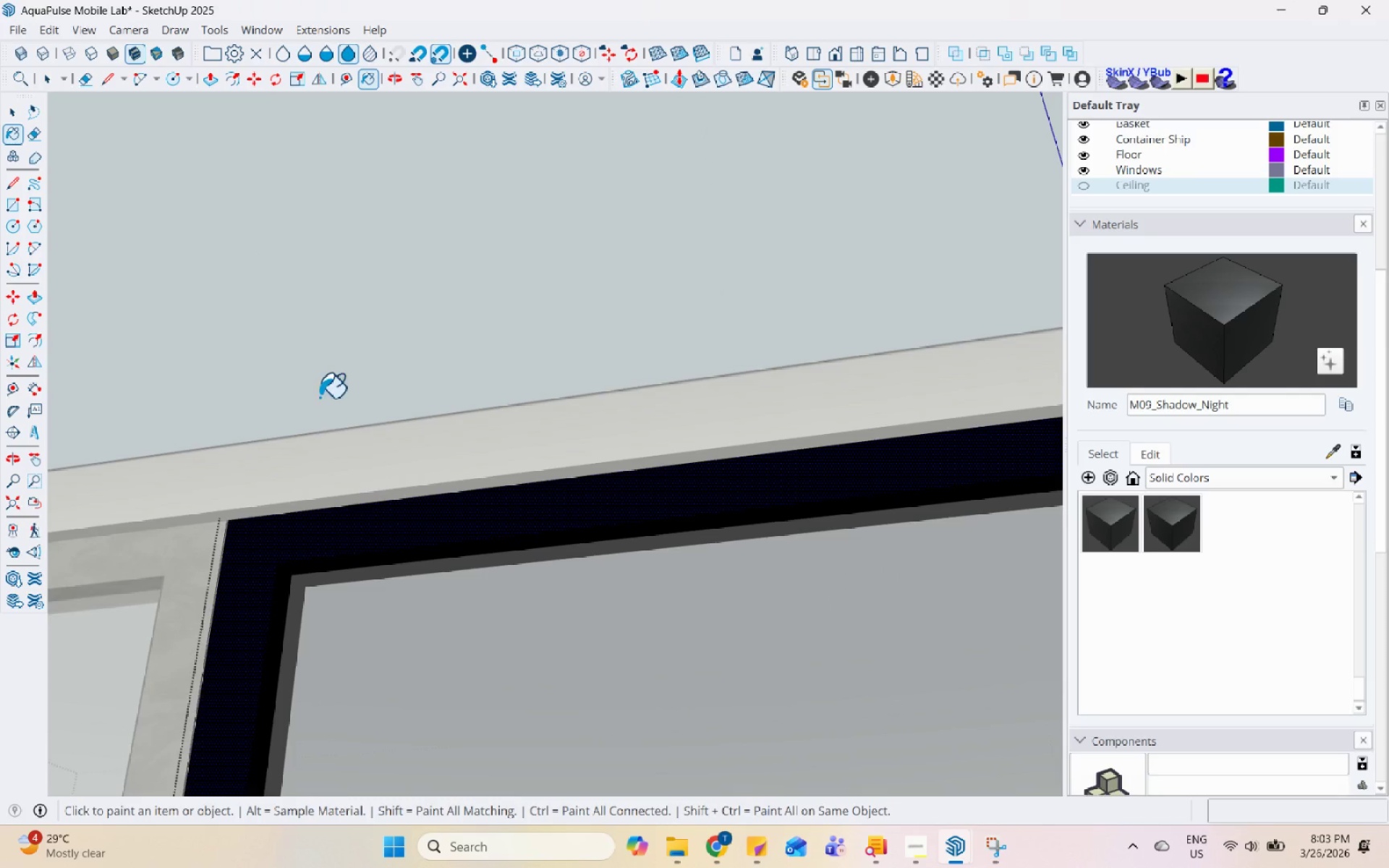 
scroll: coordinate [546, 445], scroll_direction: down, amount: 18.0
 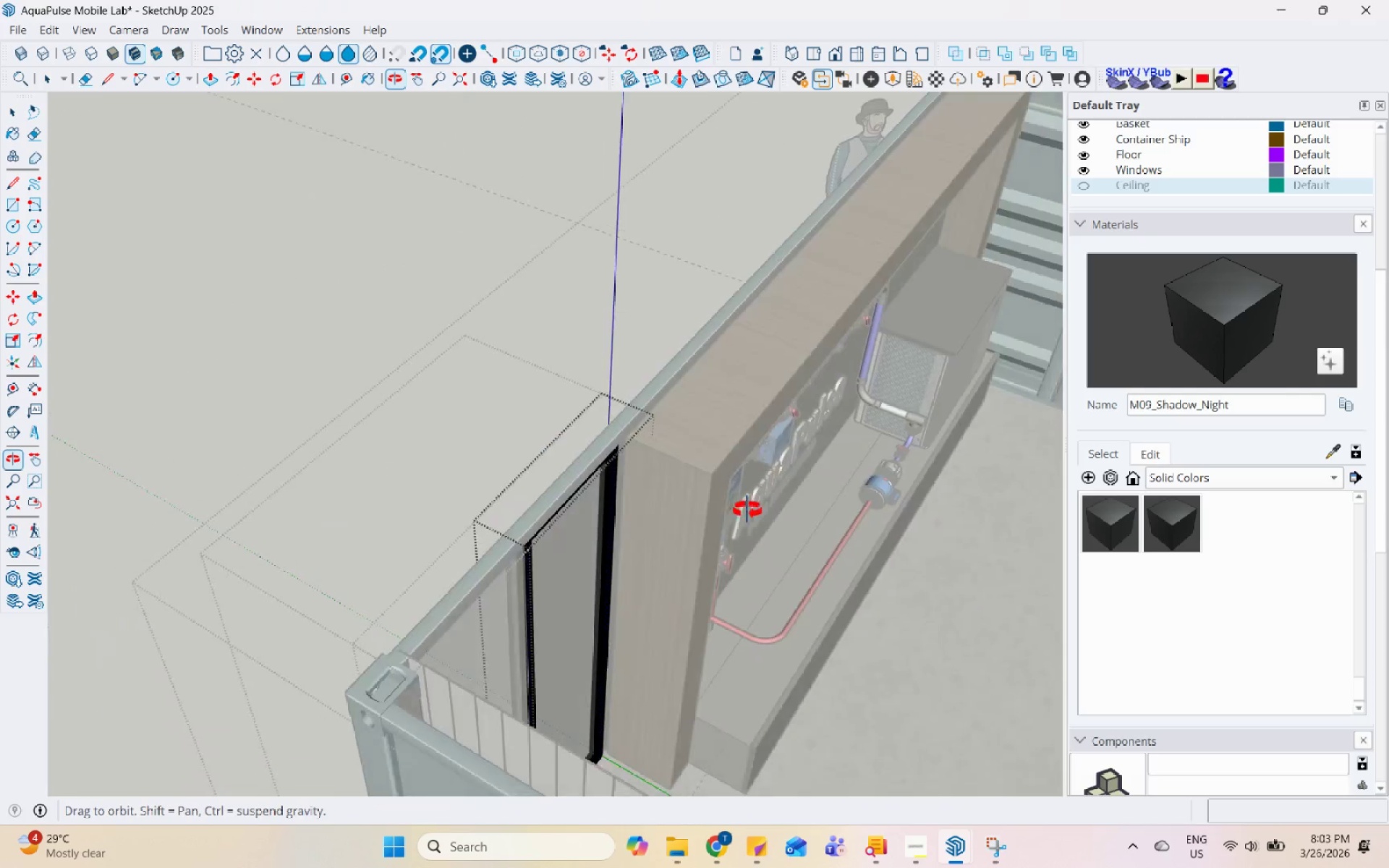 
key(Space)
 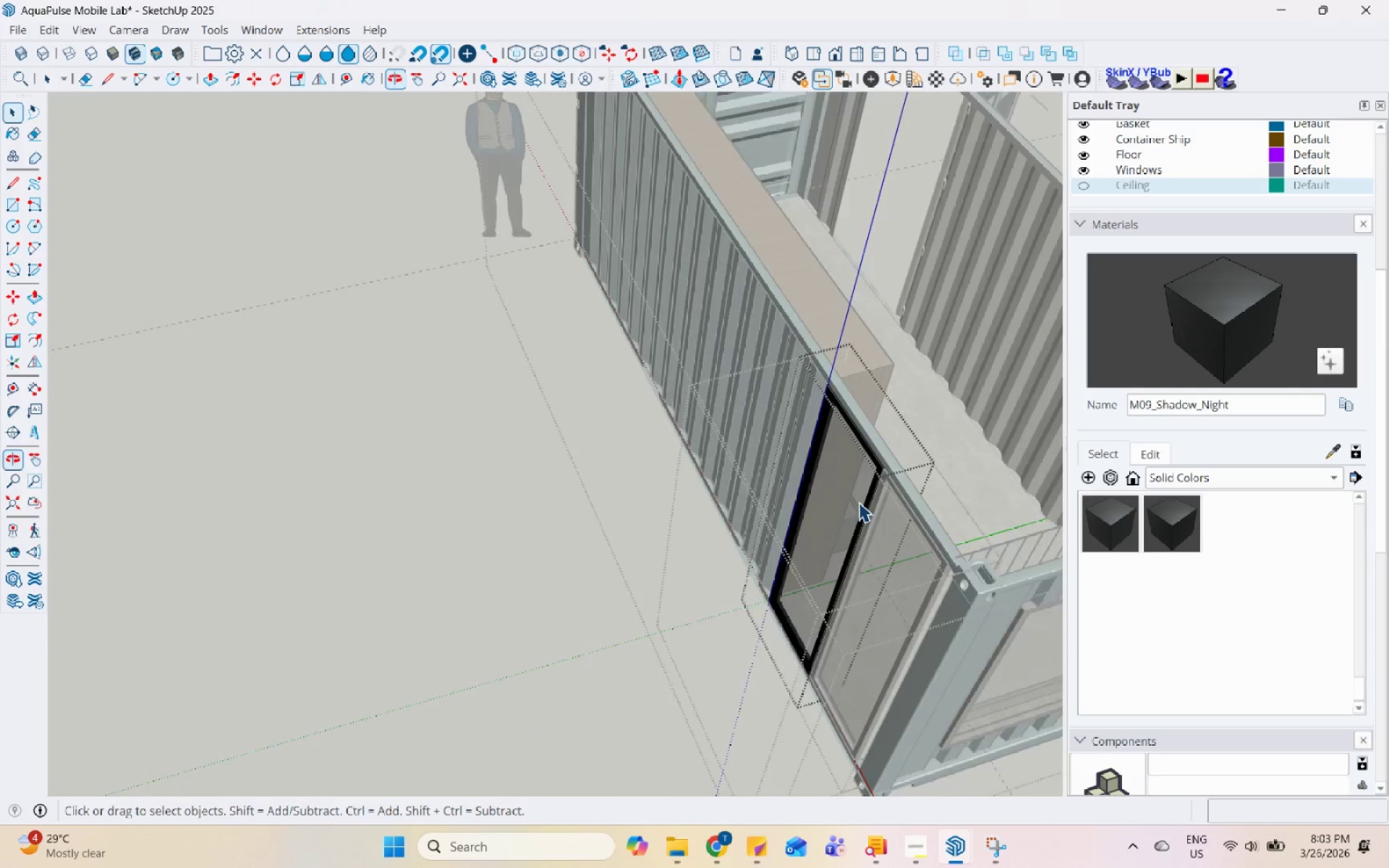 
scroll: coordinate [571, 499], scroll_direction: down, amount: 3.0
 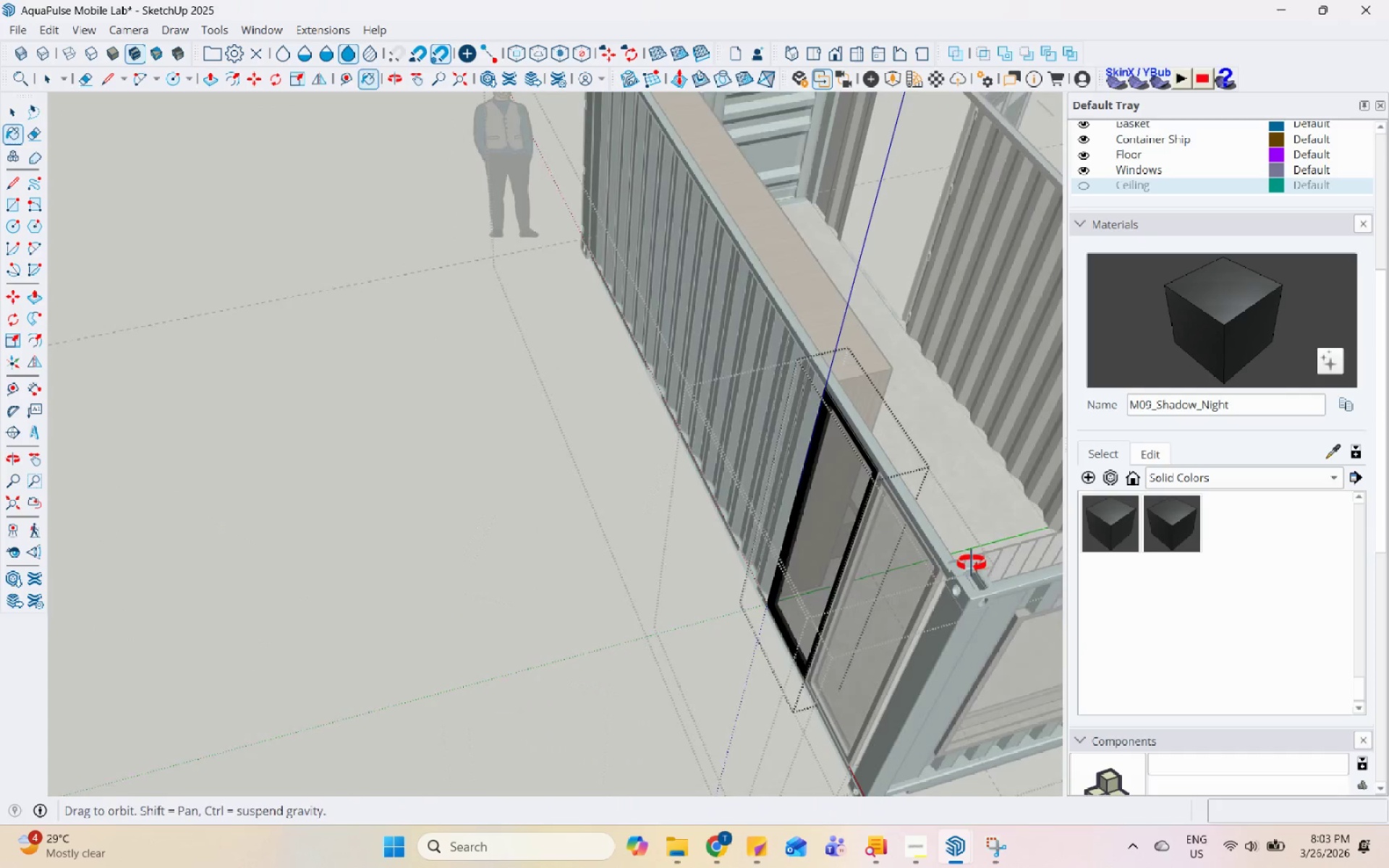 
double_click([903, 497])
 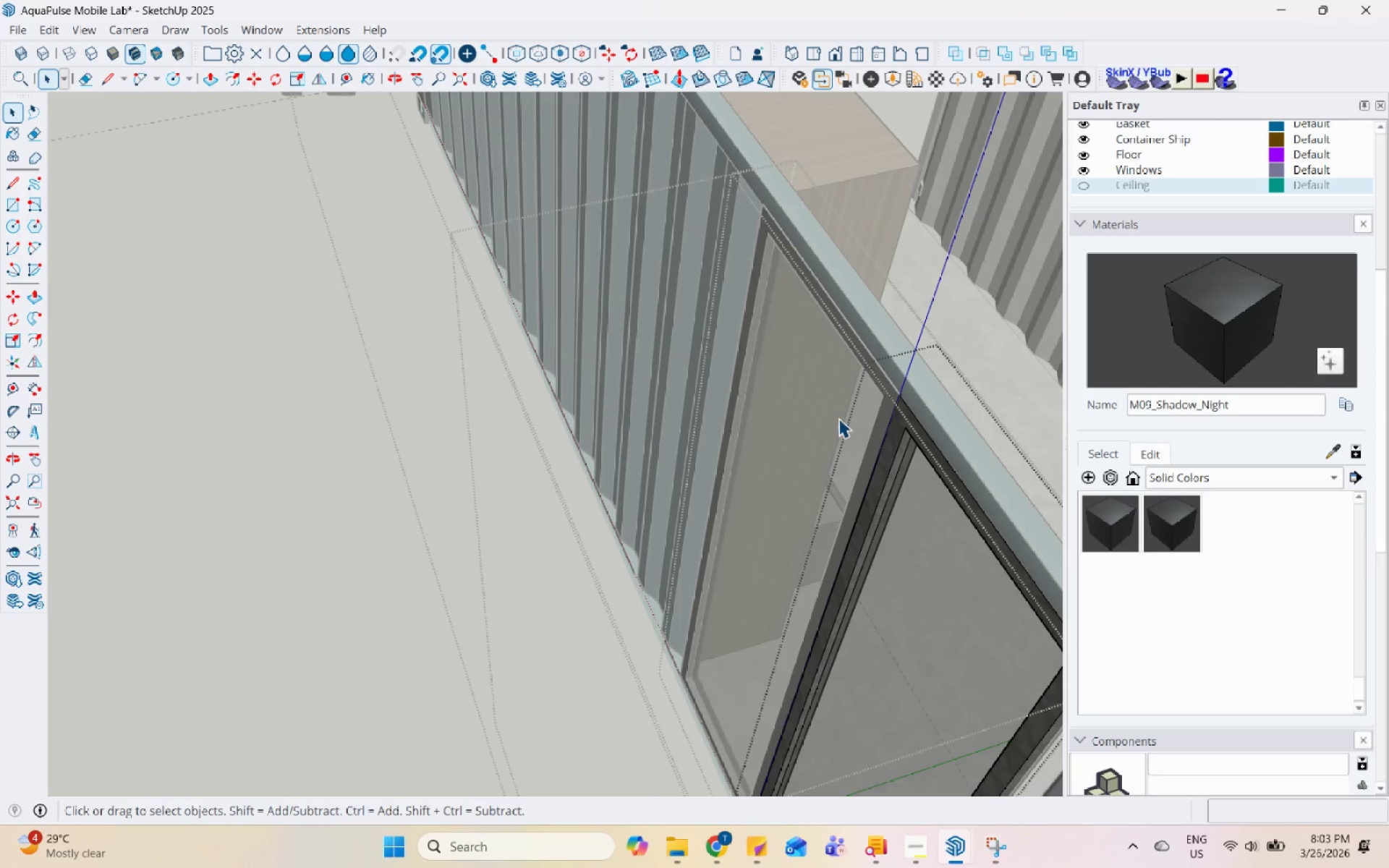 
scroll: coordinate [909, 532], scroll_direction: up, amount: 9.0
 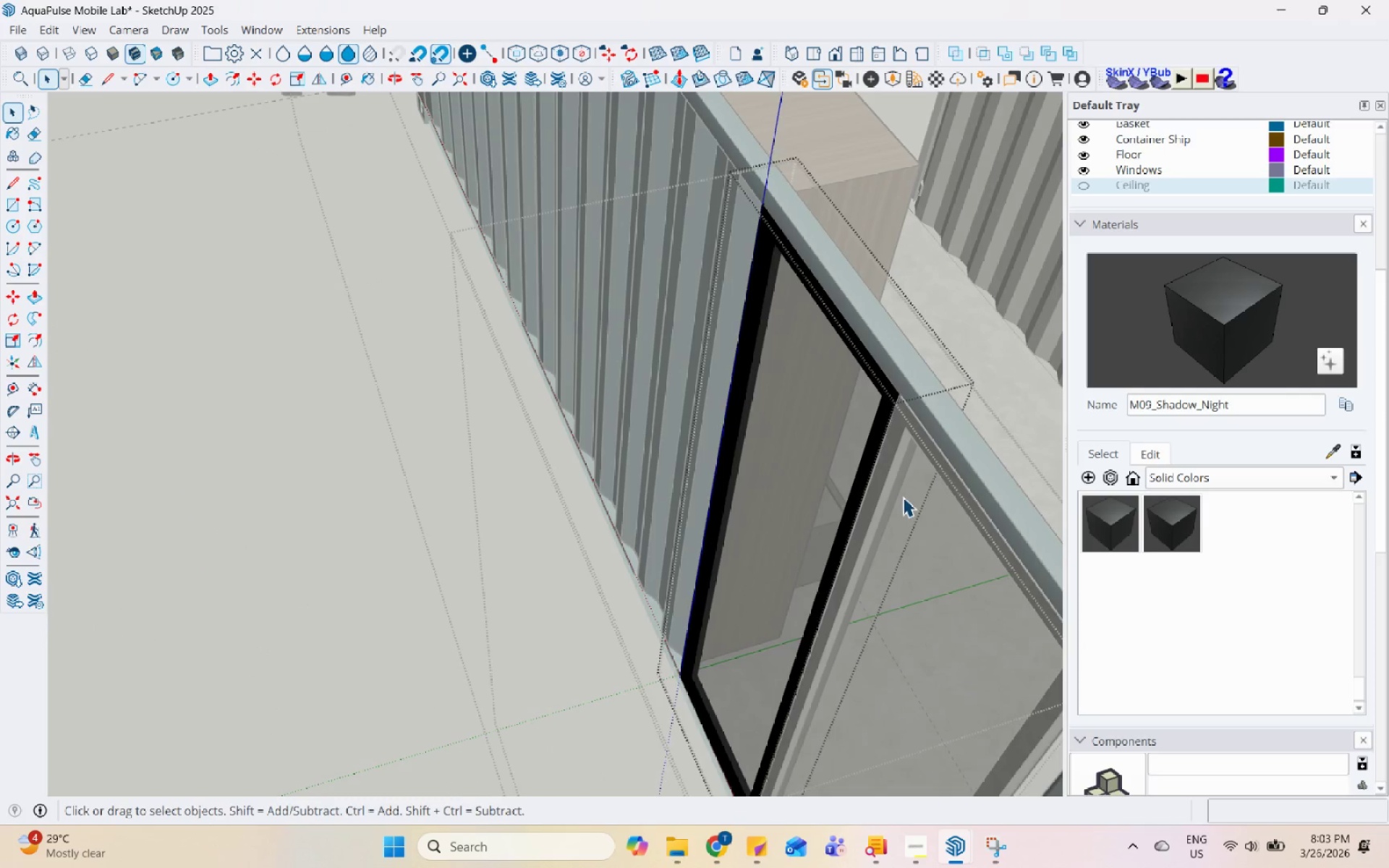 
key(Escape)
 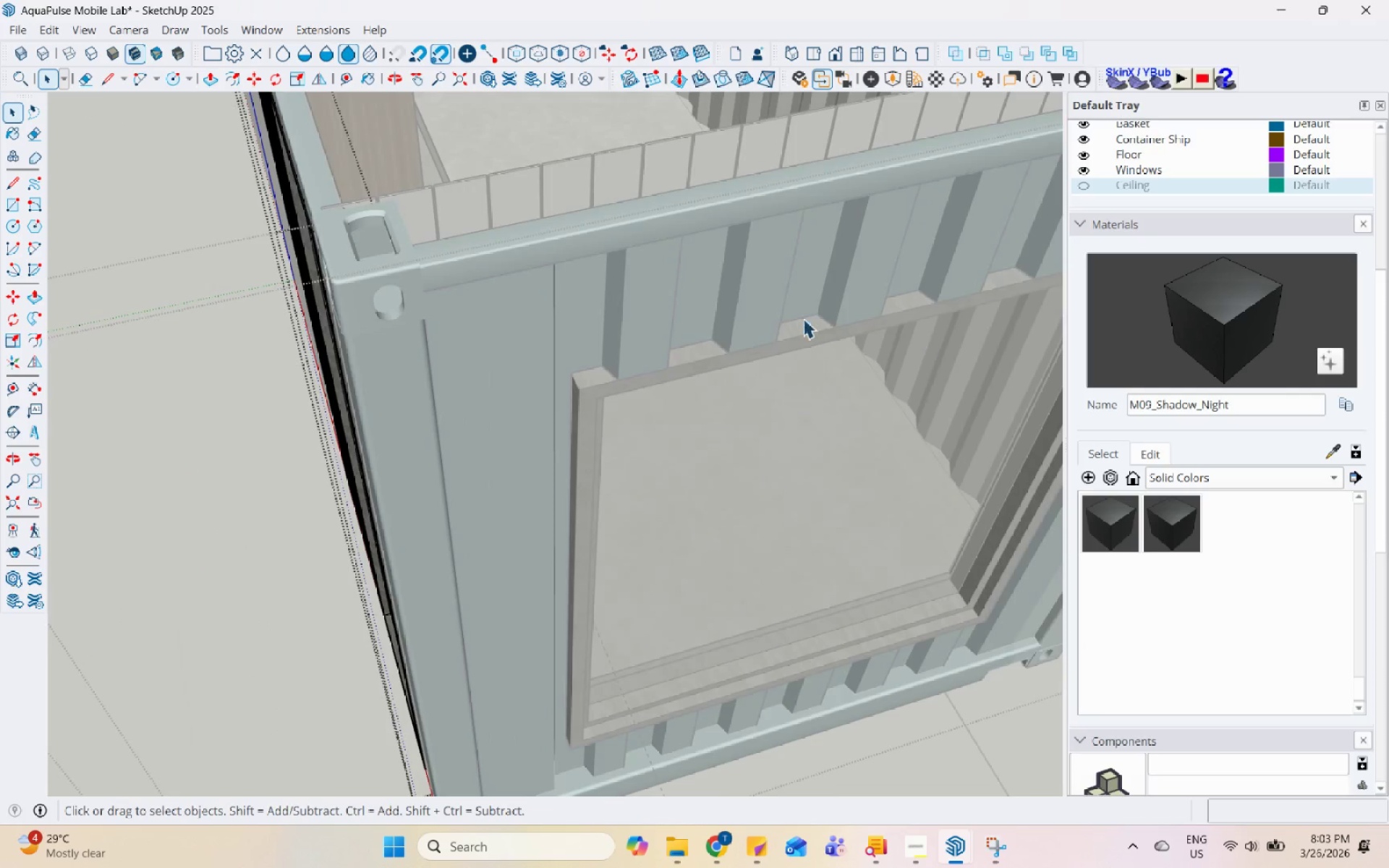 
left_click([803, 318])
 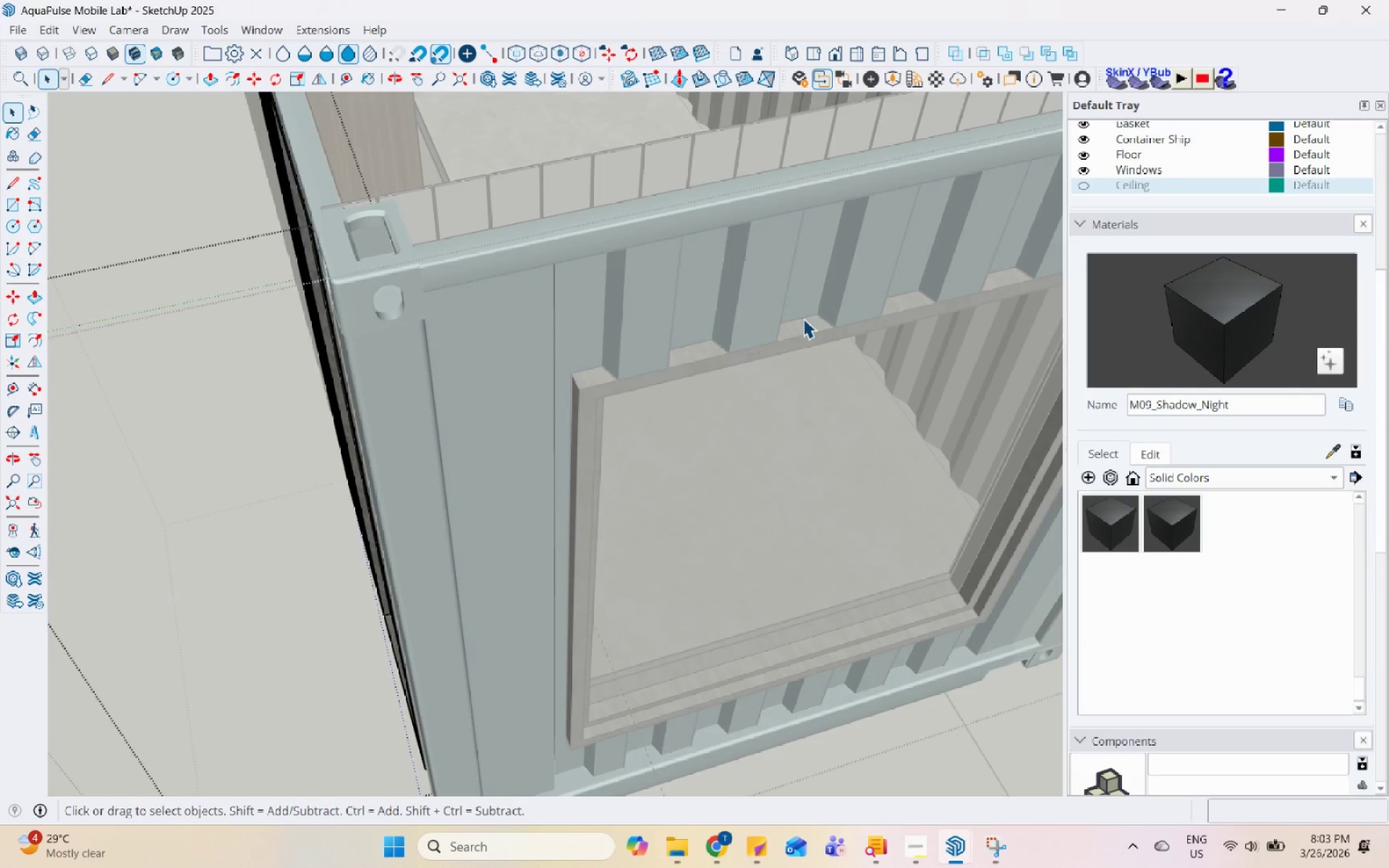 
scroll: coordinate [938, 343], scroll_direction: none, amount: 0.0
 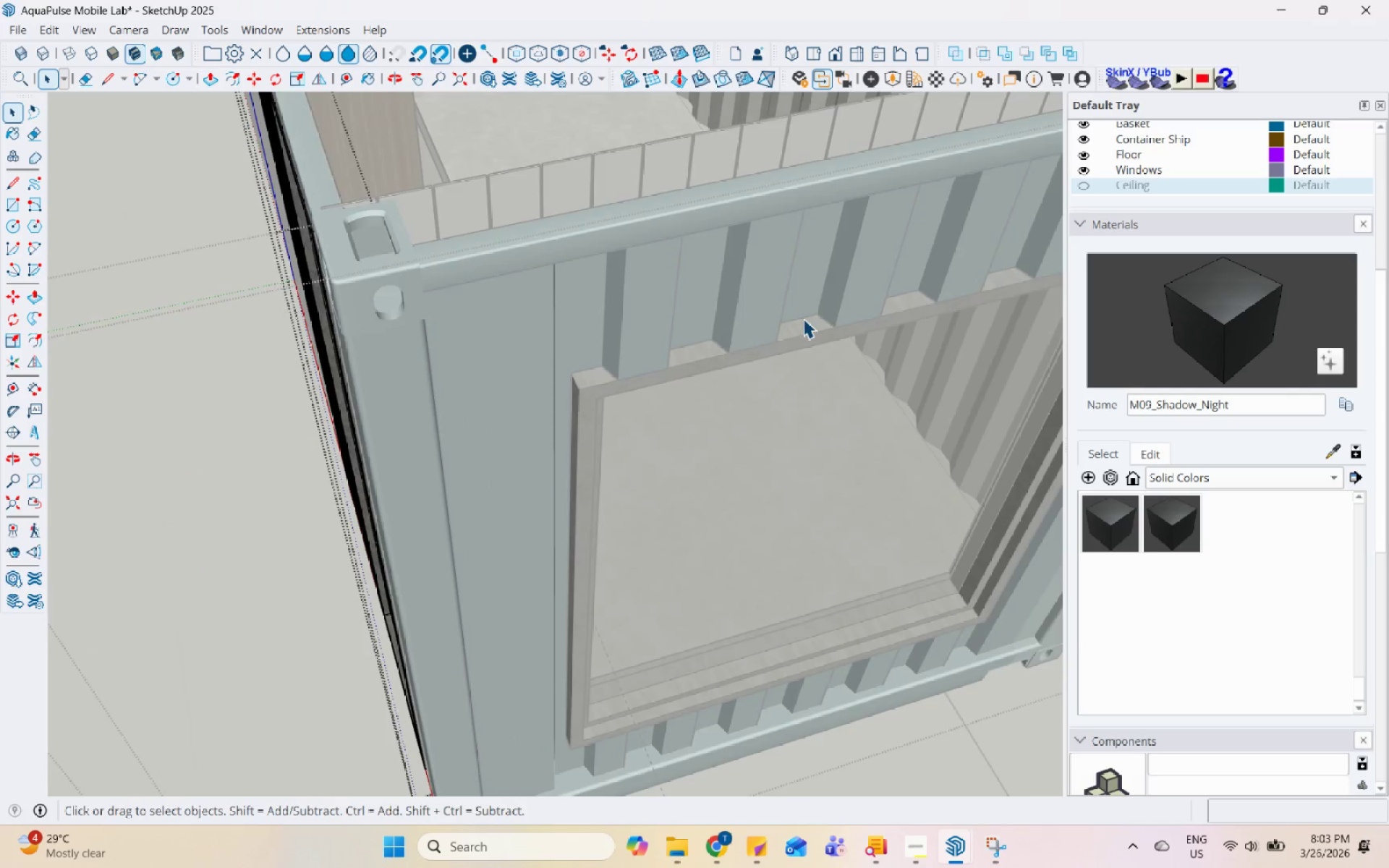 
double_click([802, 320])
 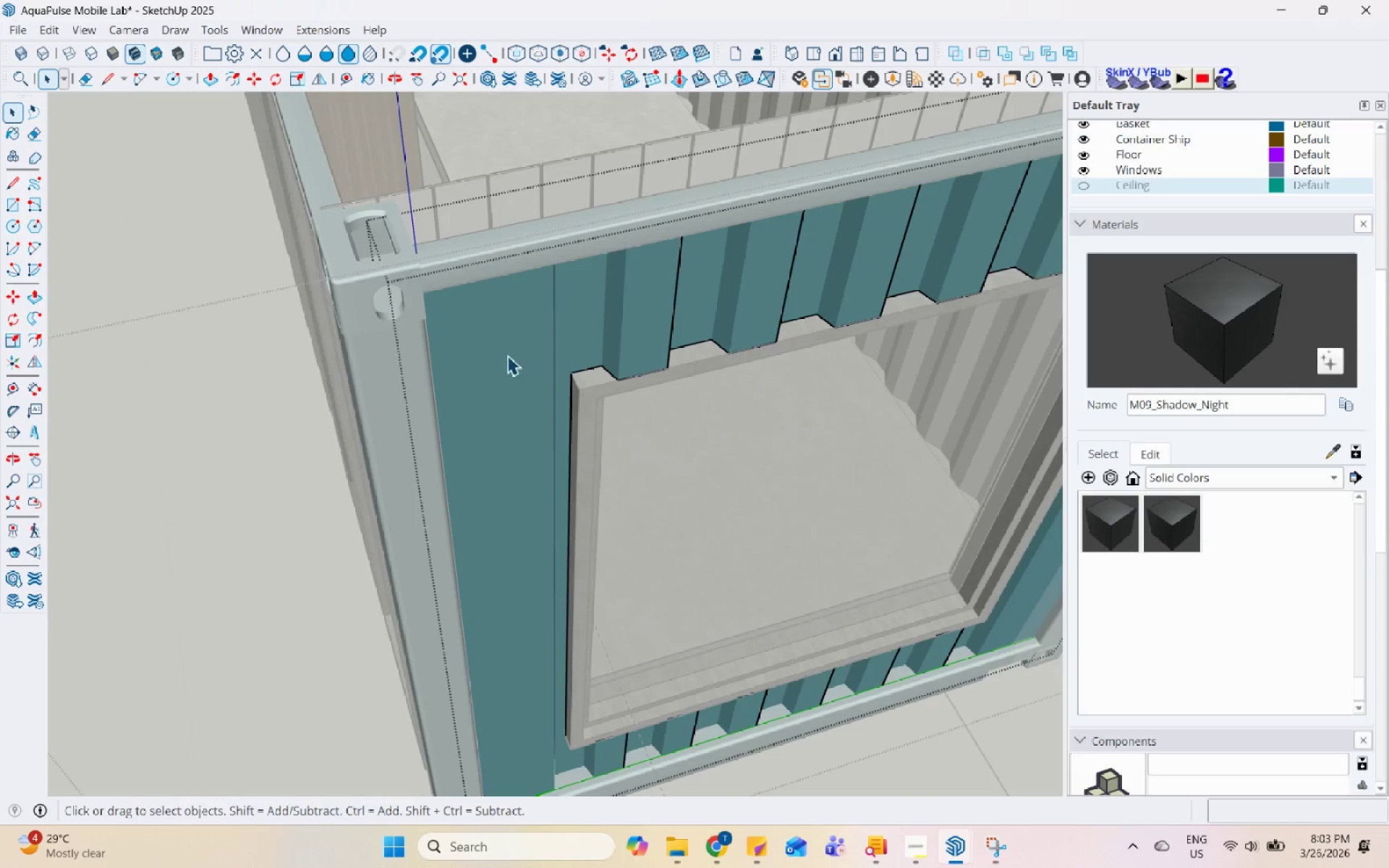 
scroll: coordinate [470, 370], scroll_direction: down, amount: 5.0
 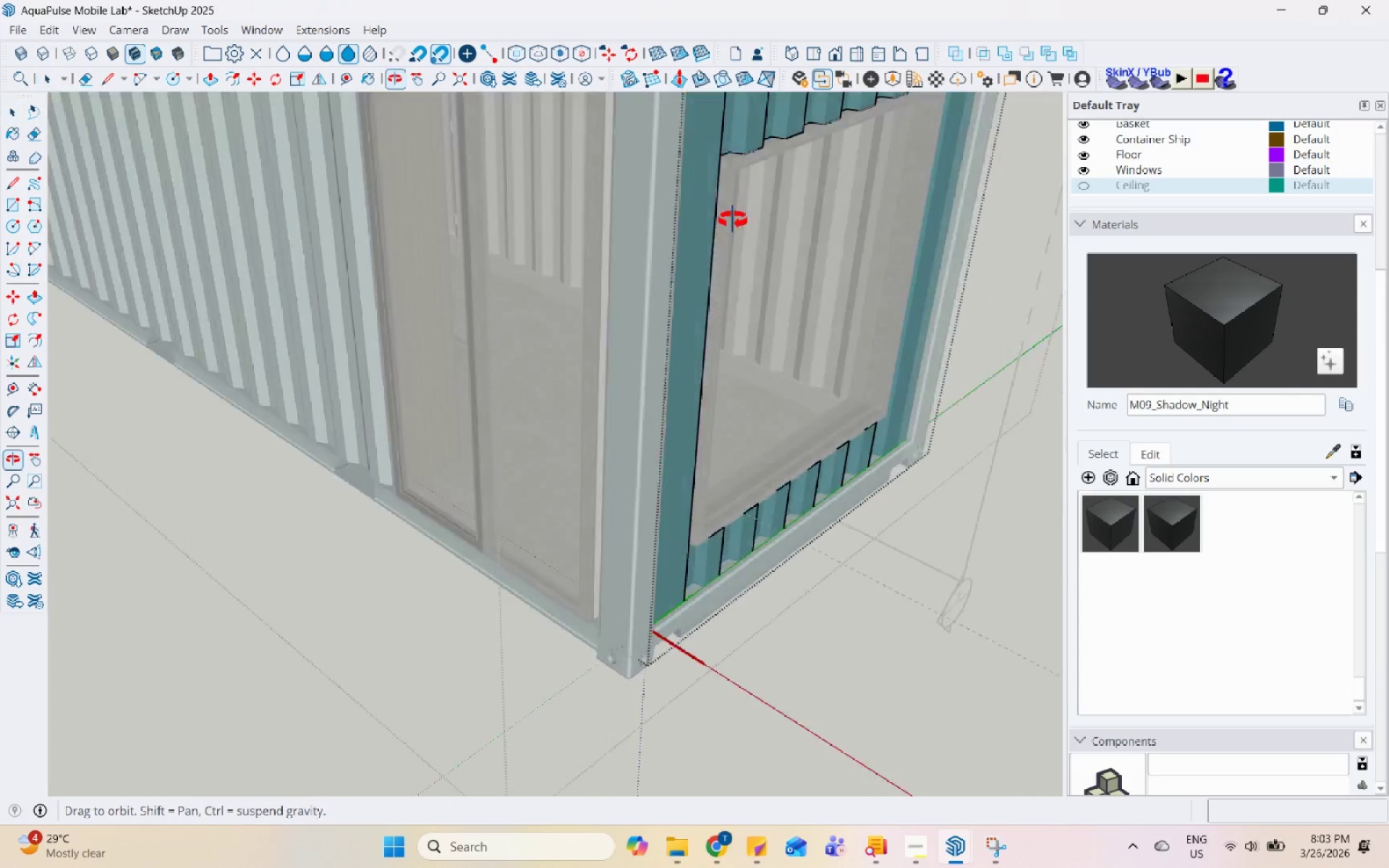 
left_click([688, 265])
 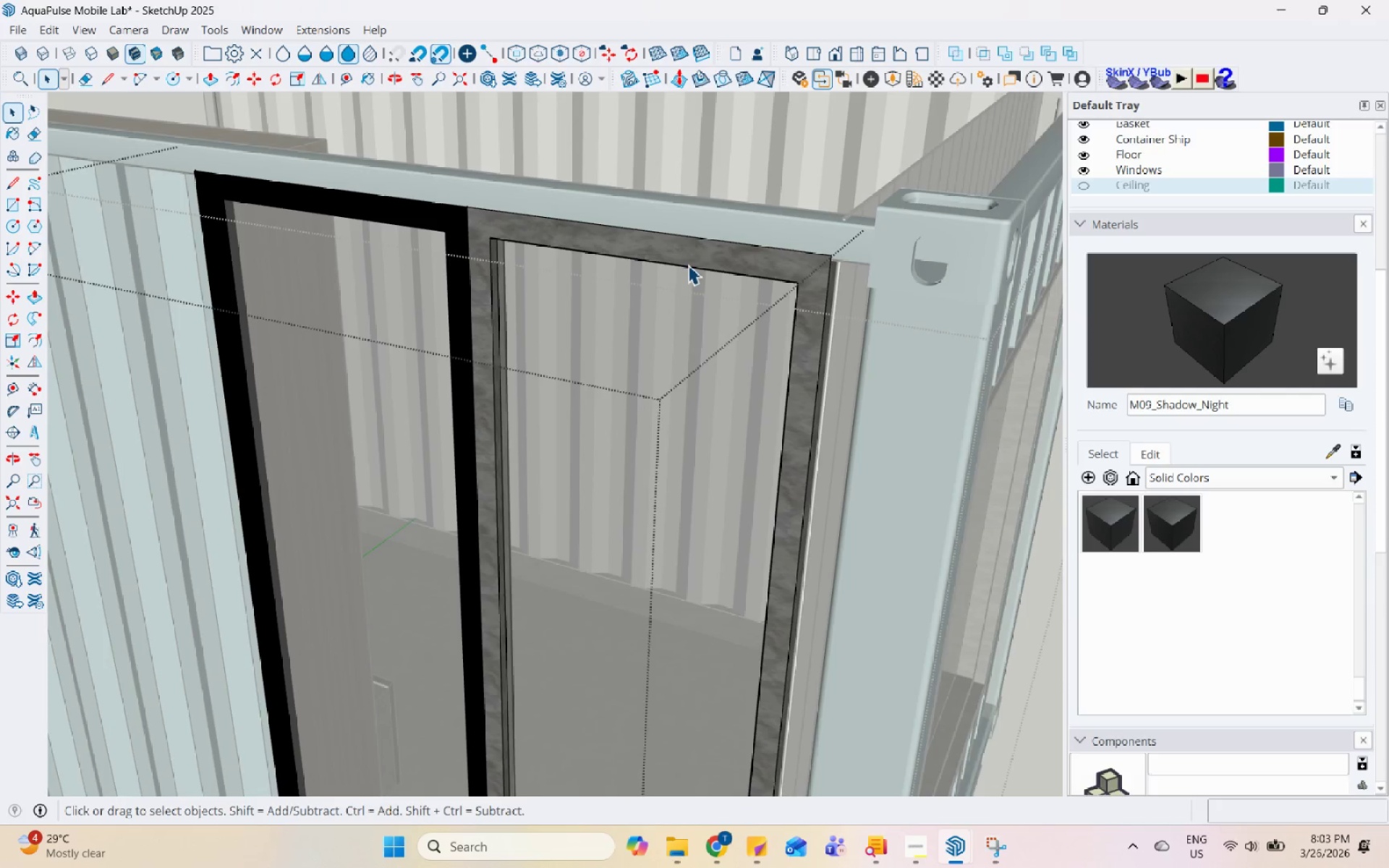 
scroll: coordinate [646, 323], scroll_direction: up, amount: 7.0
 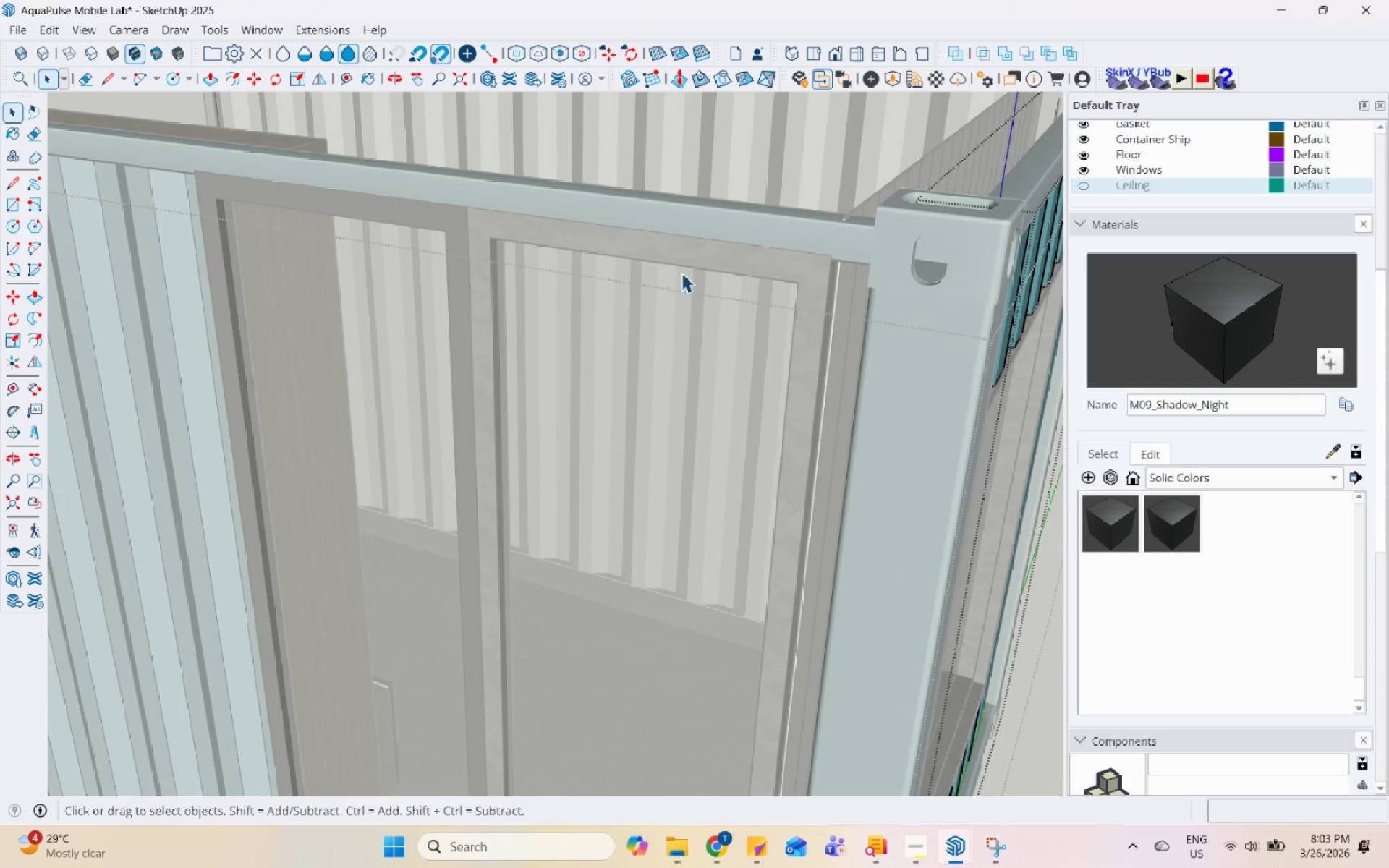 
triple_click([693, 255])
 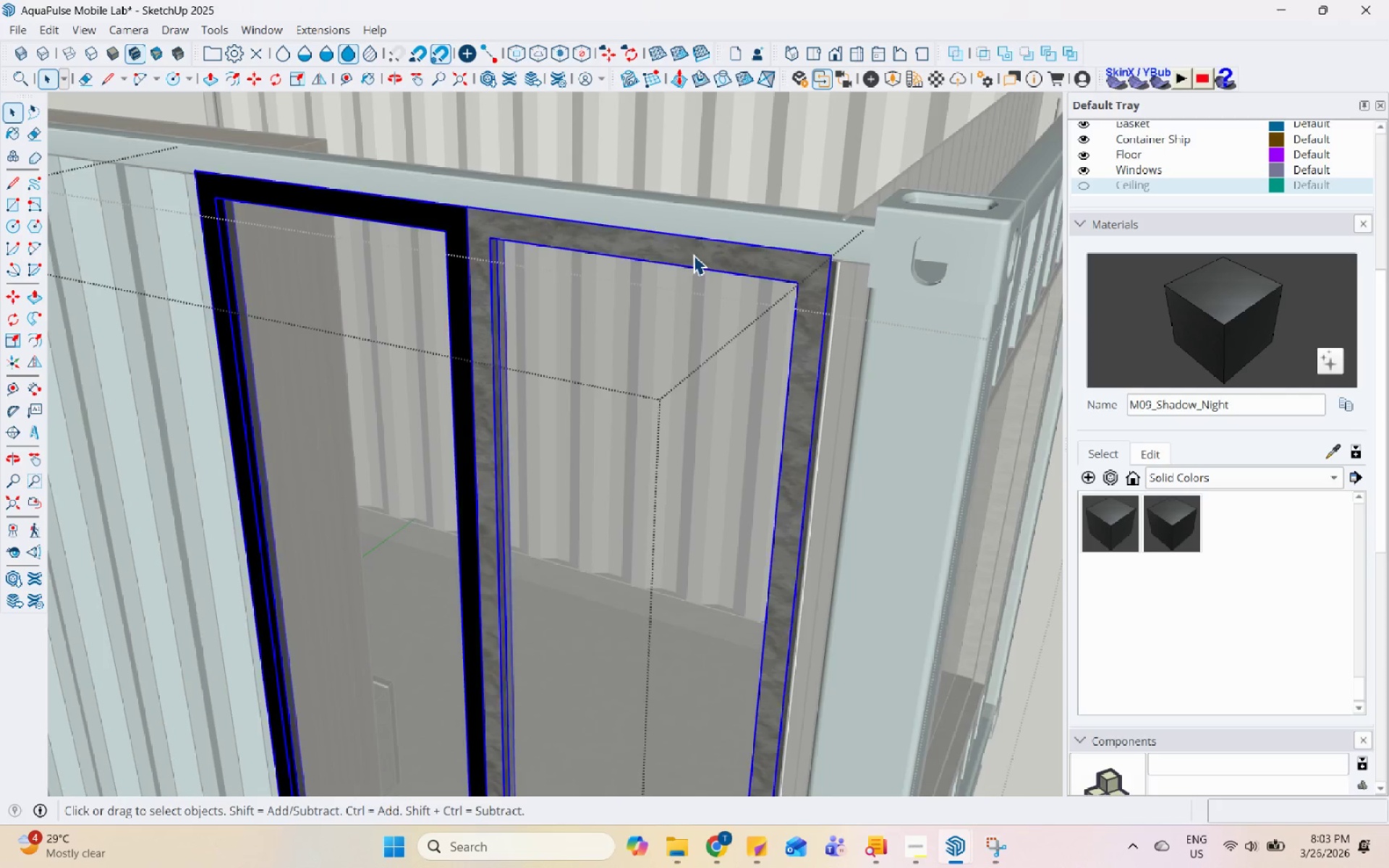 
triple_click([693, 255])
 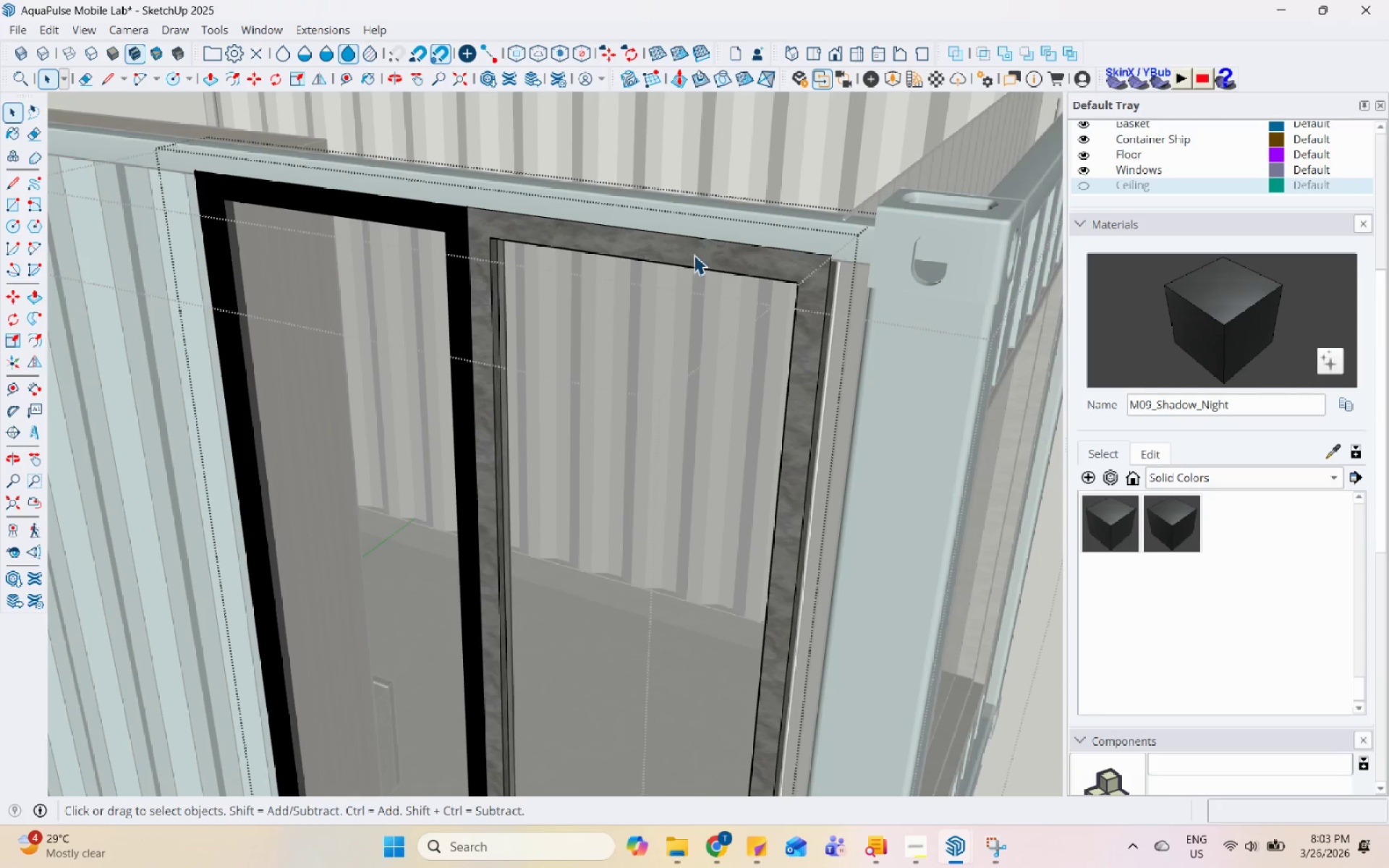 
triple_click([697, 251])
 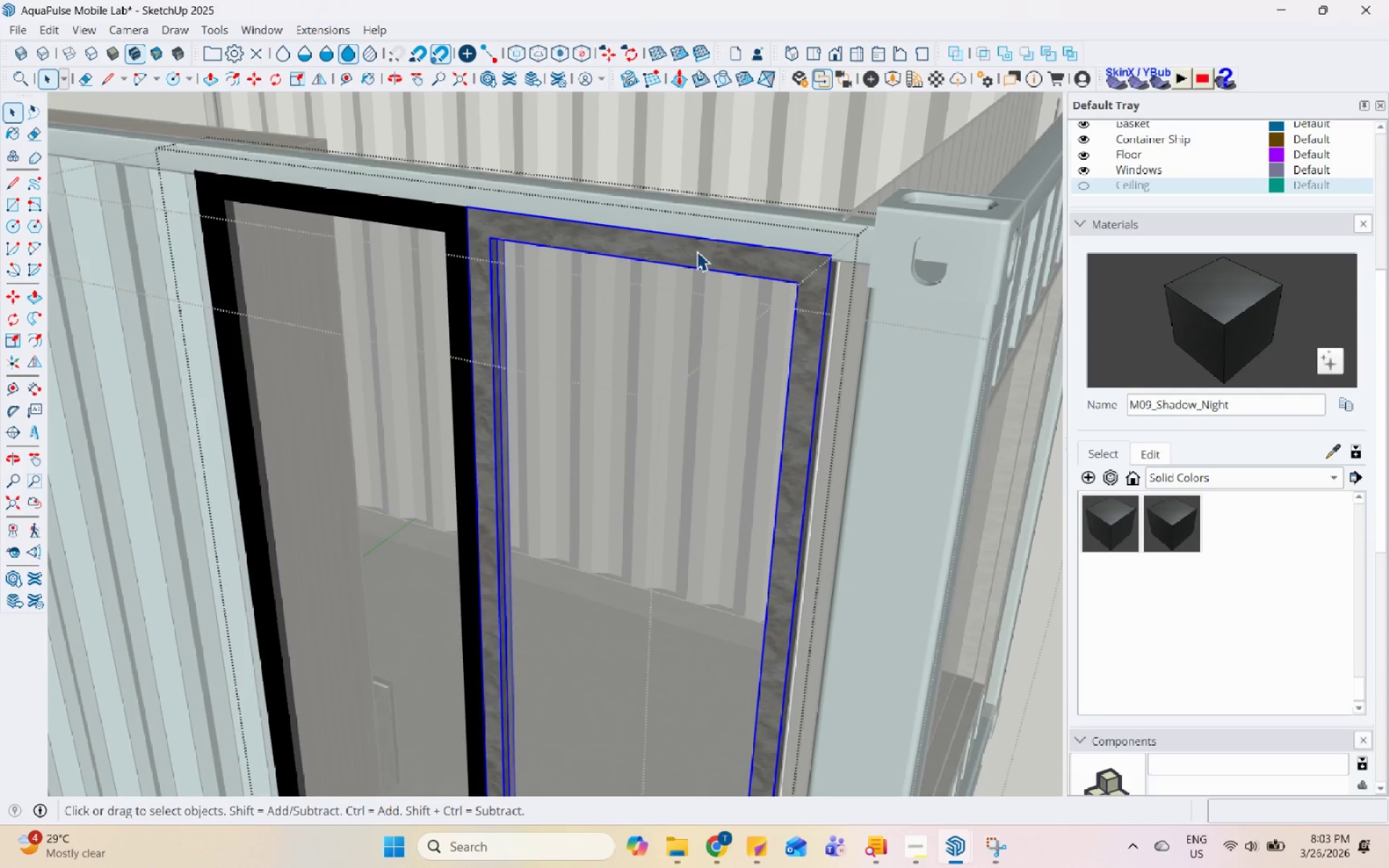 
triple_click([697, 251])
 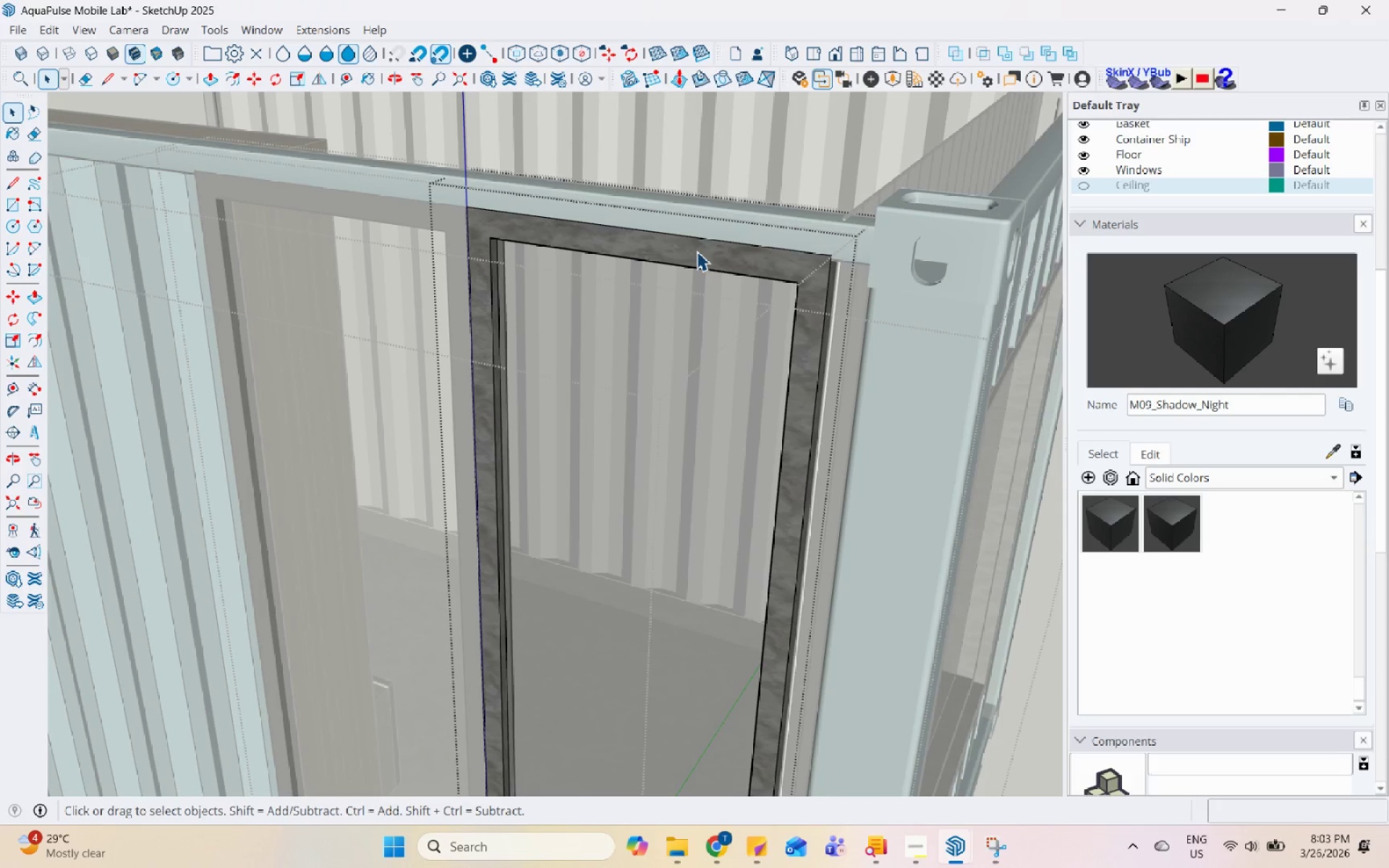 
triple_click([697, 251])
 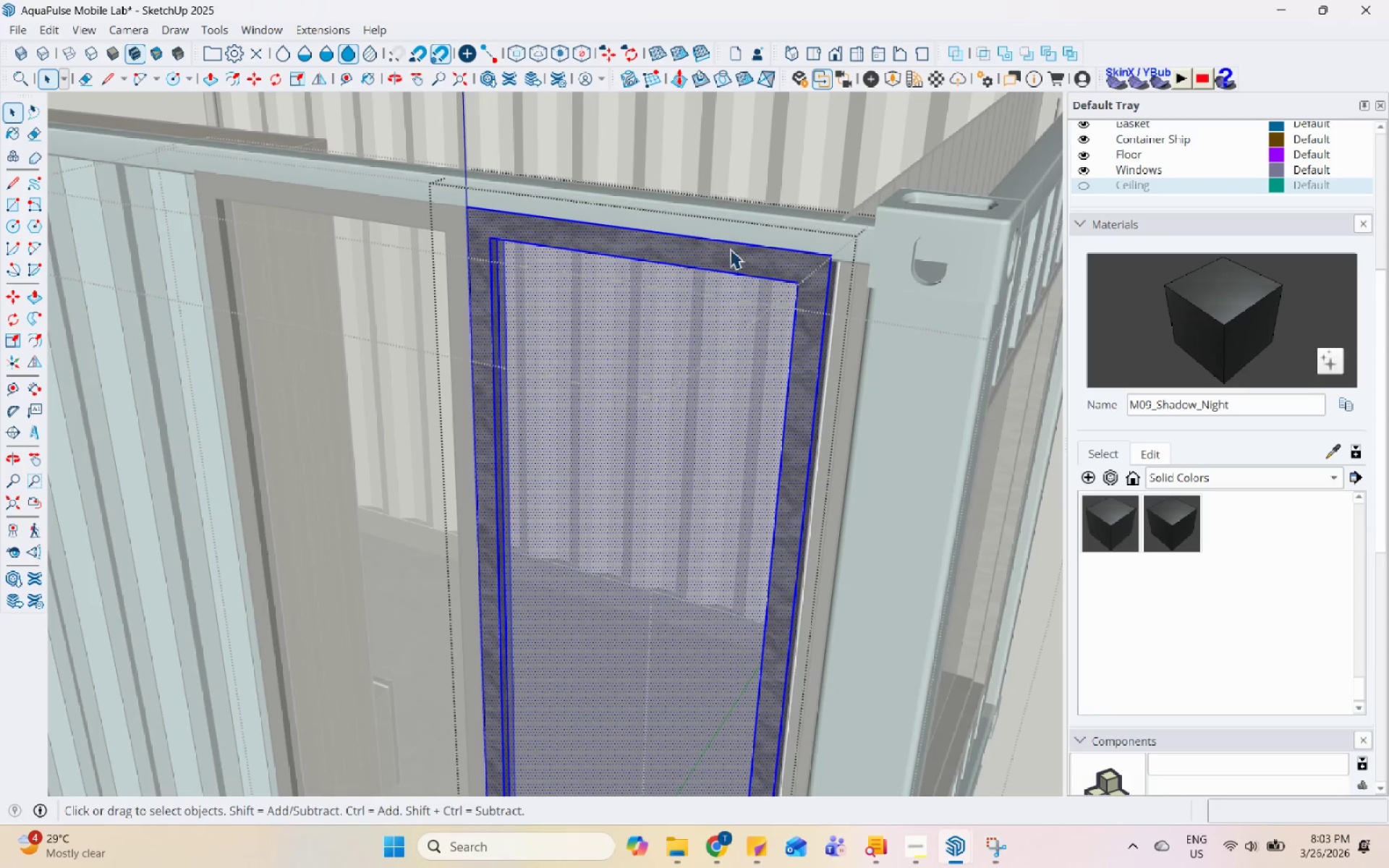 
left_click([687, 244])
 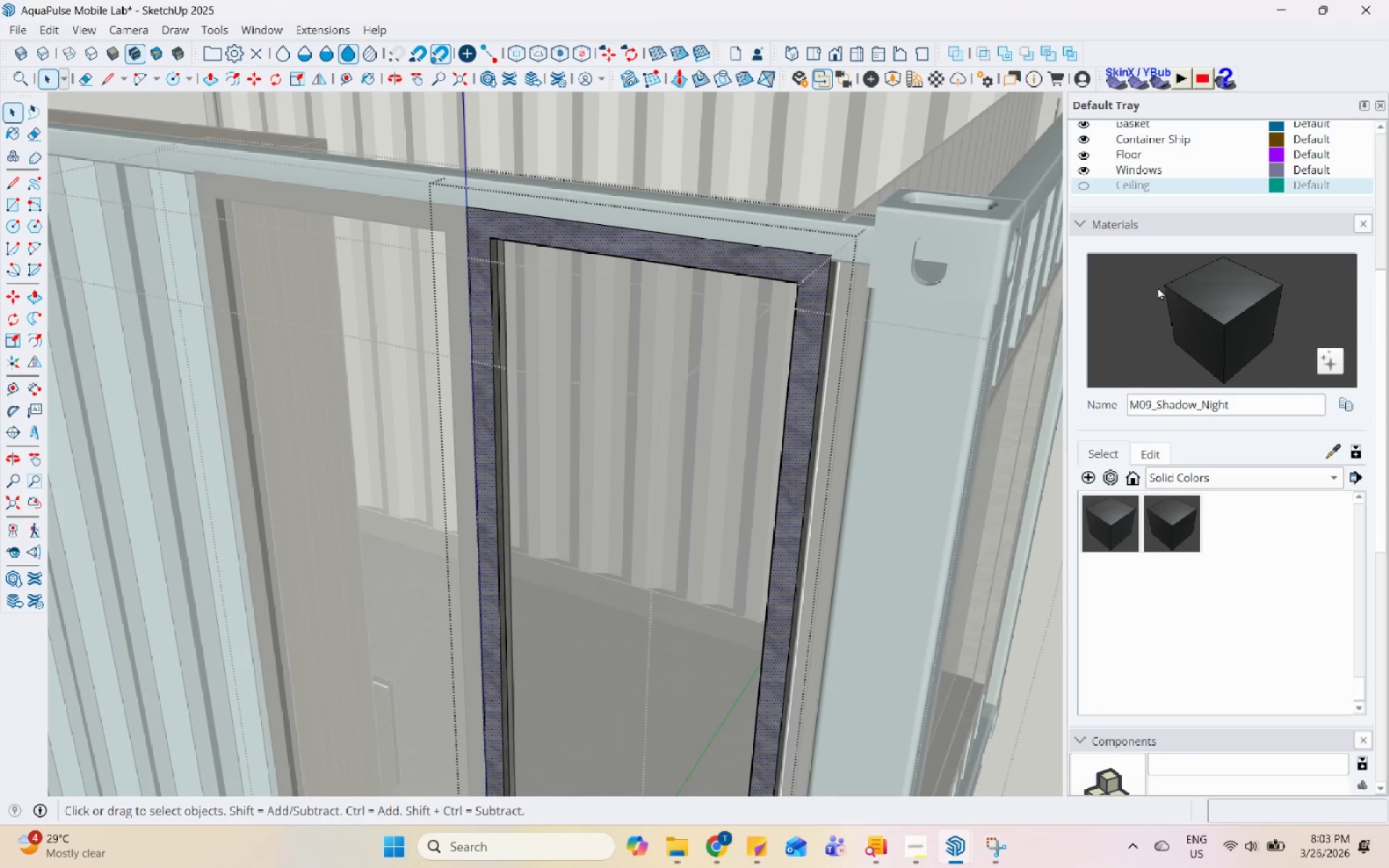 
left_click([1198, 300])
 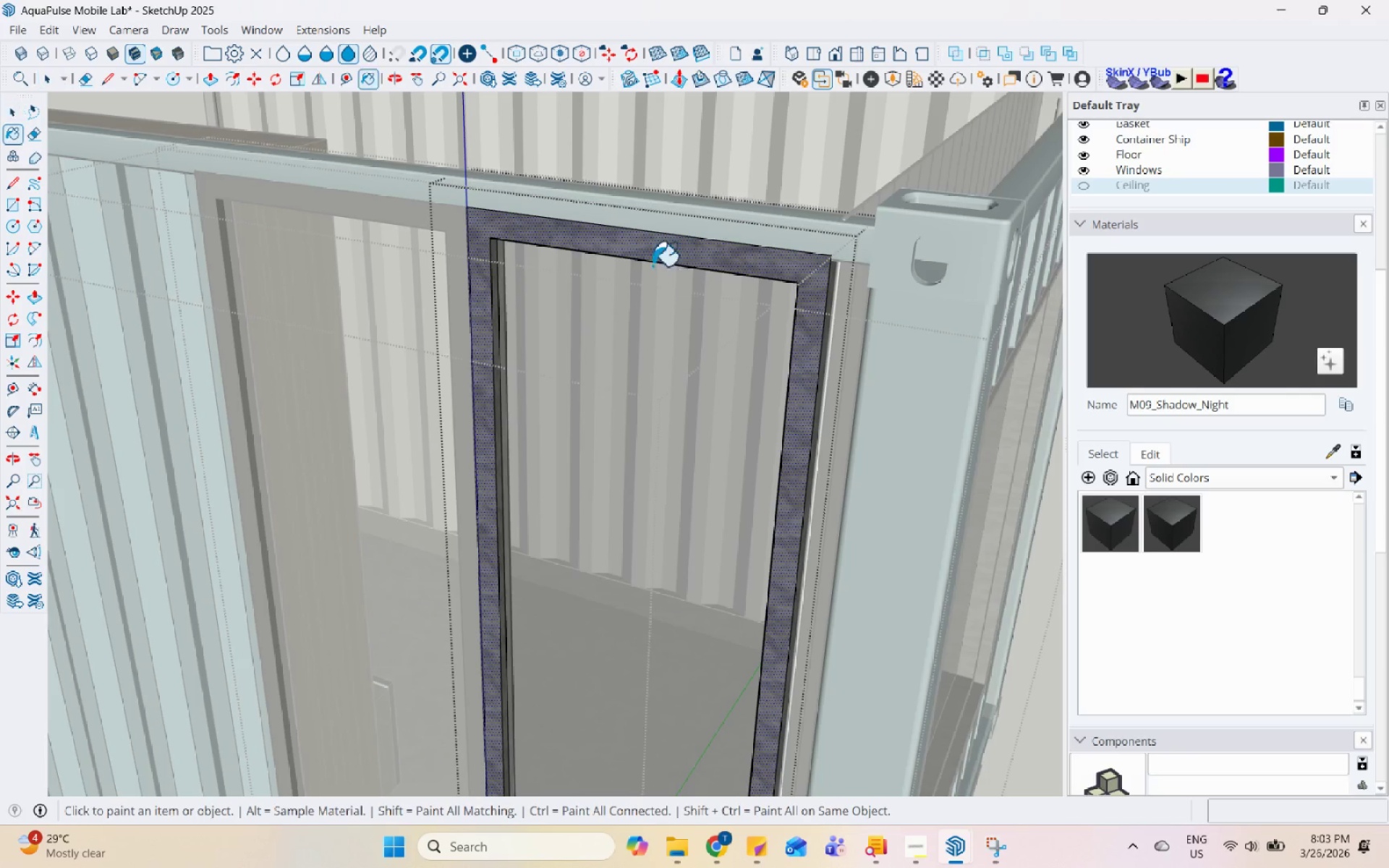 
left_click([657, 246])
 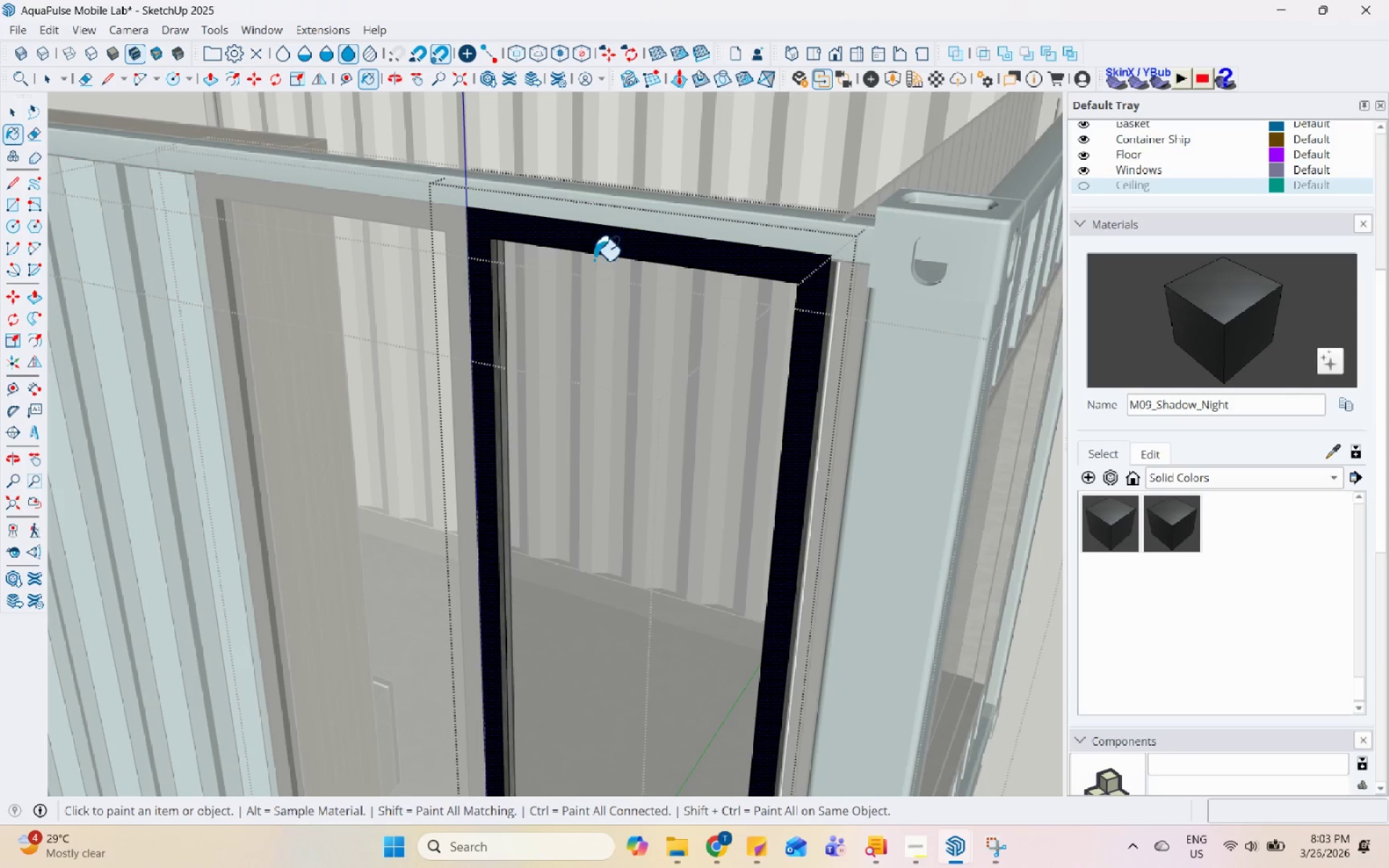 
left_click_drag(start_coordinate=[480, 262], to_coordinate=[476, 262])
 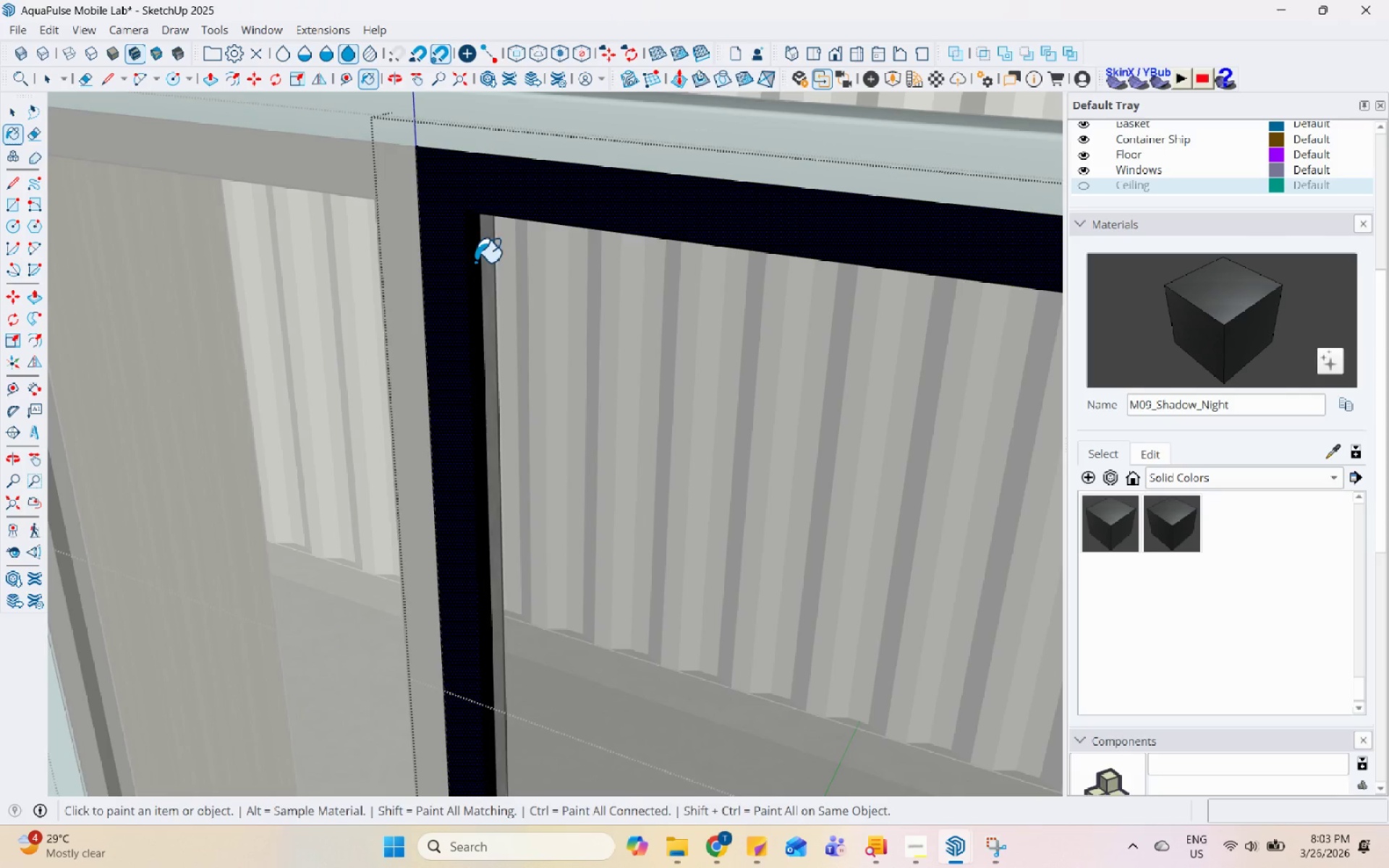 
scroll: coordinate [485, 271], scroll_direction: up, amount: 7.0
 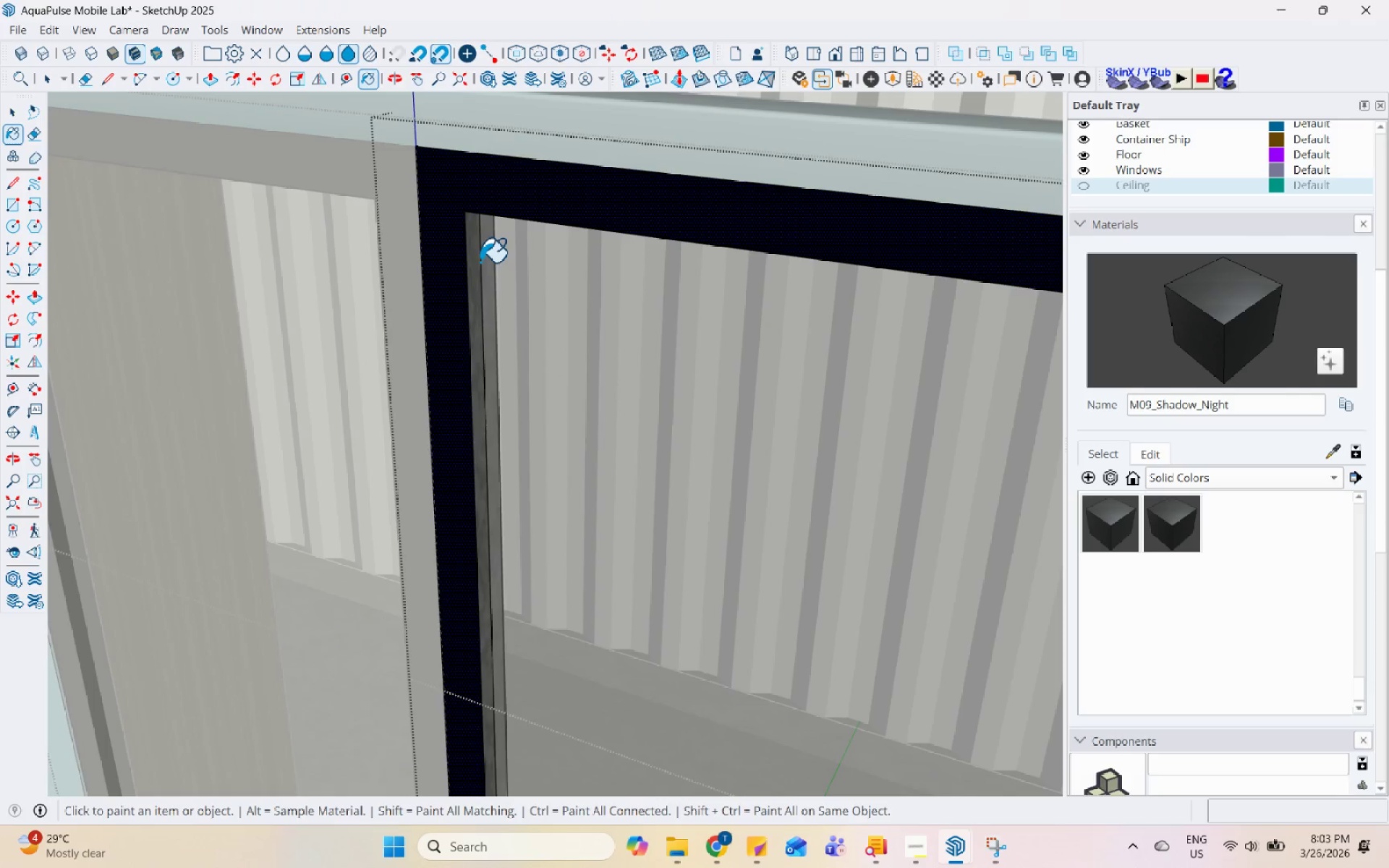 
left_click([527, 585])
 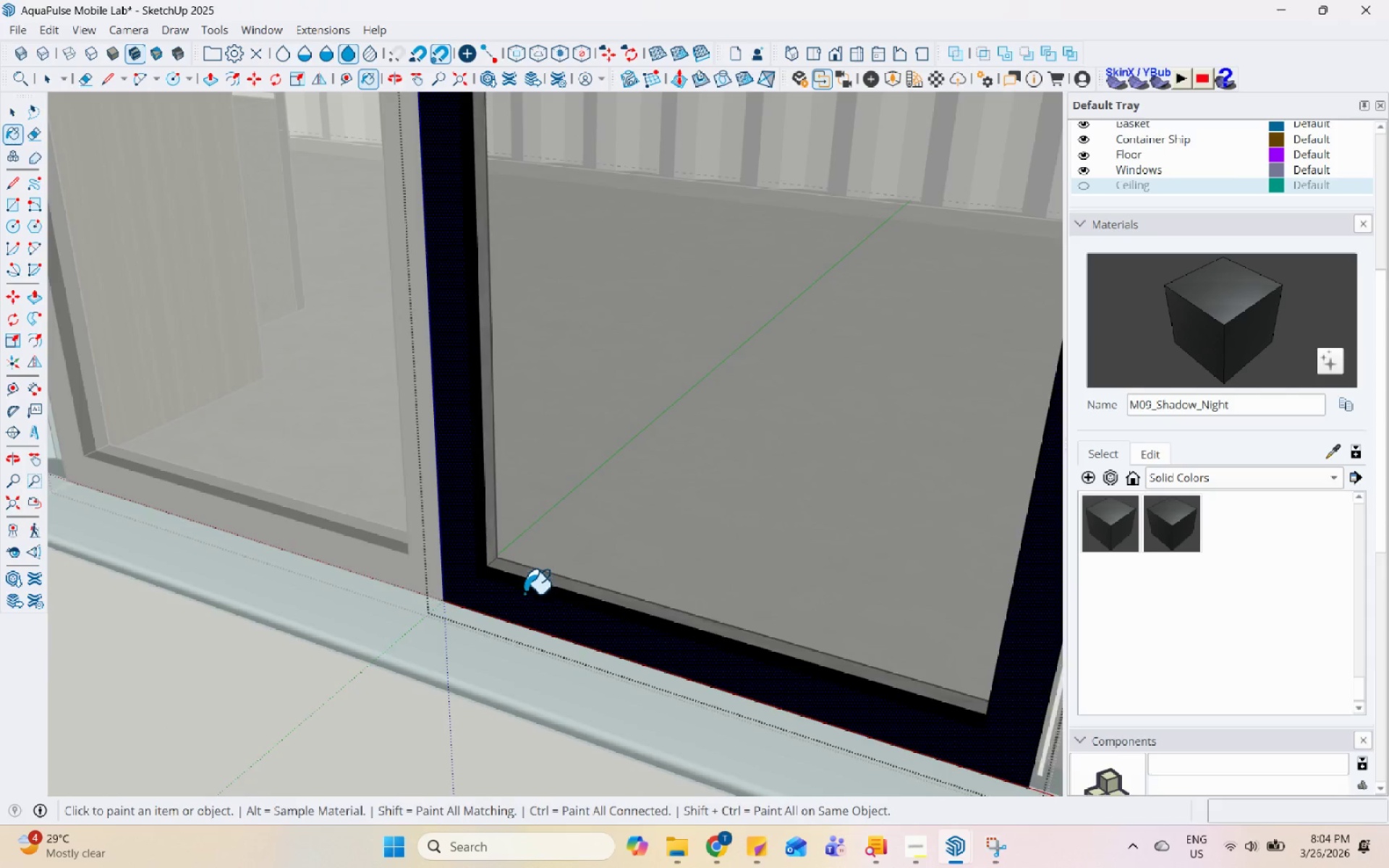 
scroll: coordinate [394, 651], scroll_direction: down, amount: 22.0
 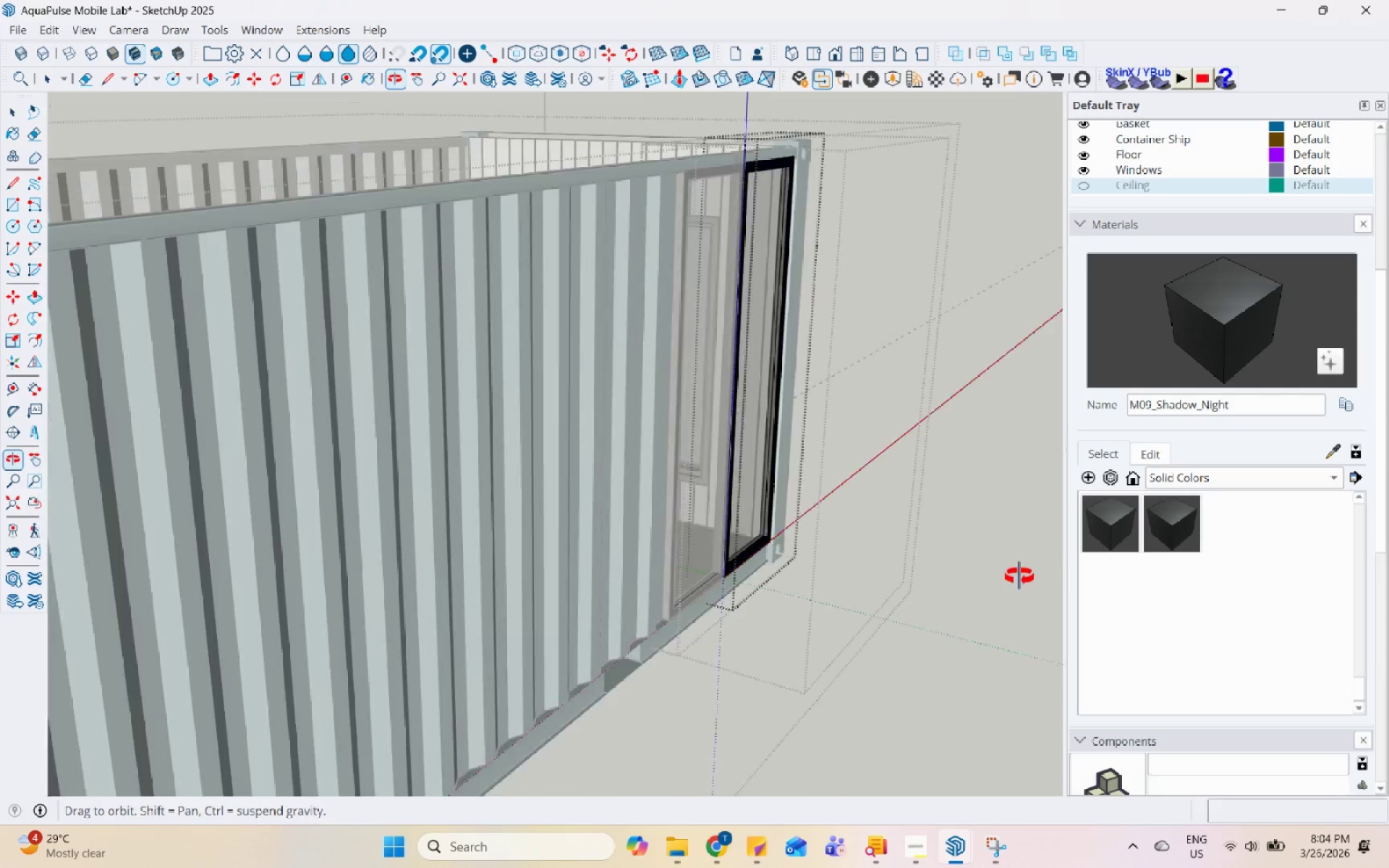 
left_click([773, 158])
 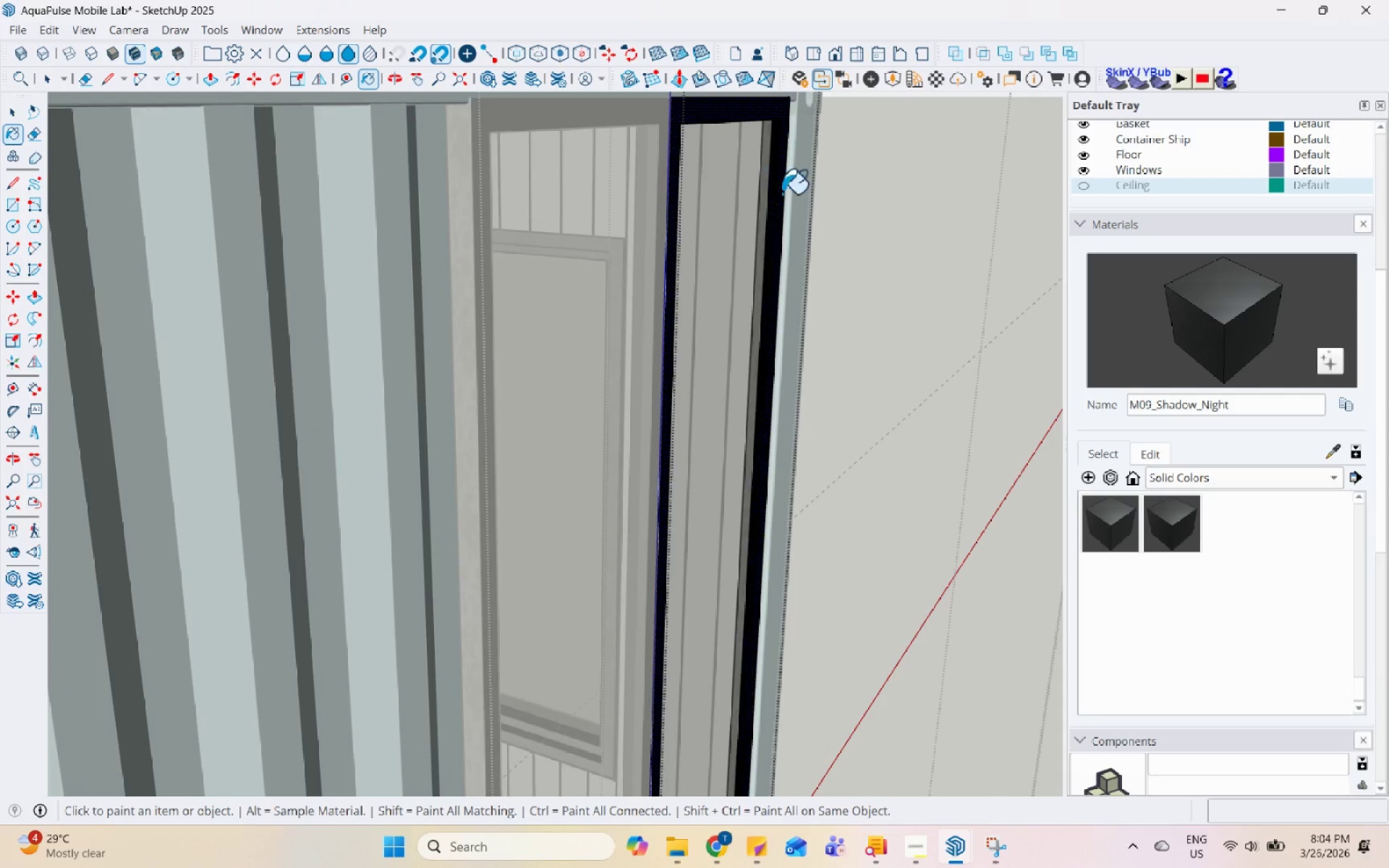 
scroll: coordinate [770, 179], scroll_direction: up, amount: 11.0
 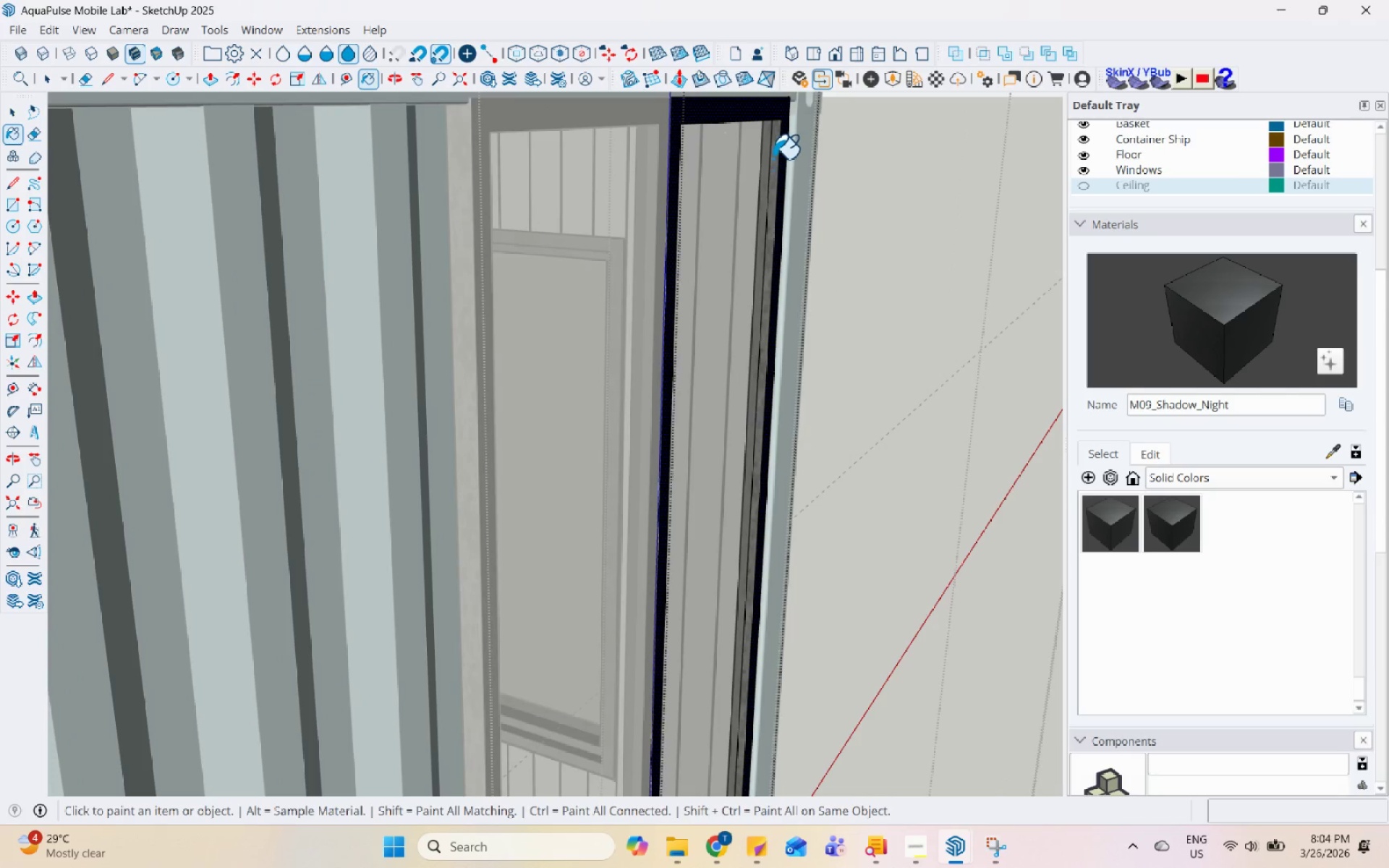 
scroll: coordinate [709, 484], scroll_direction: down, amount: 10.0
 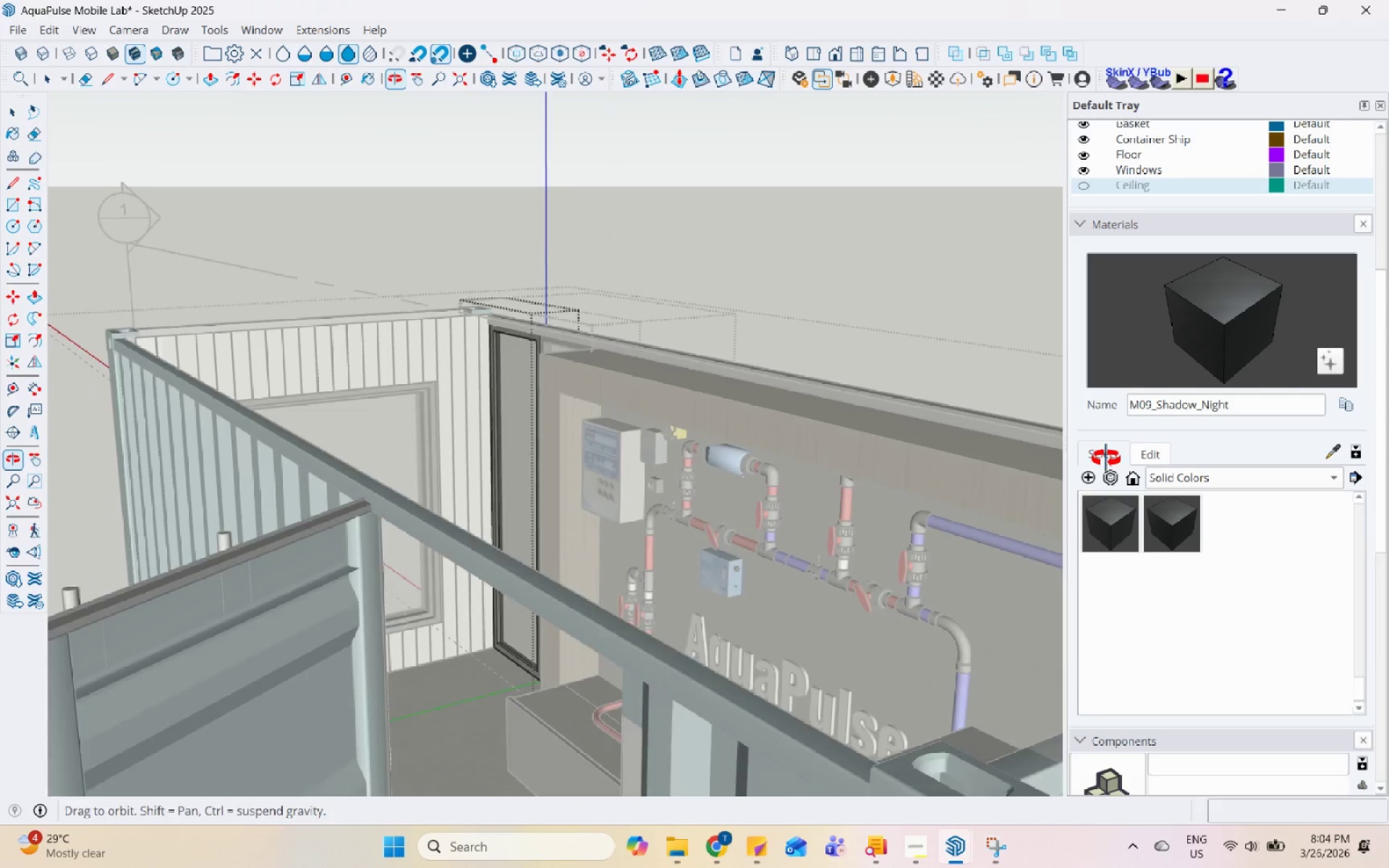 
left_click([462, 279])
 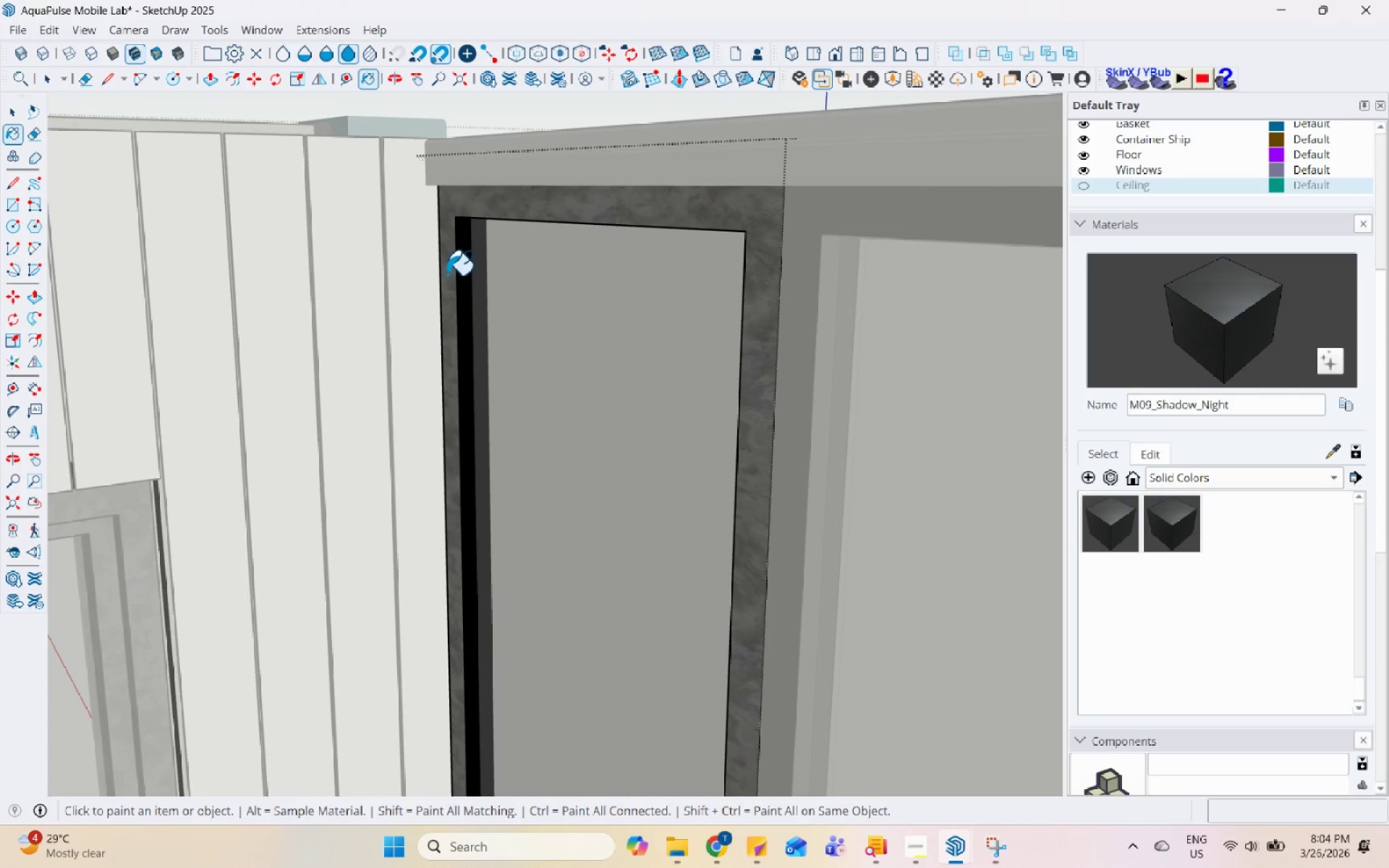 
scroll: coordinate [462, 279], scroll_direction: up, amount: 15.0
 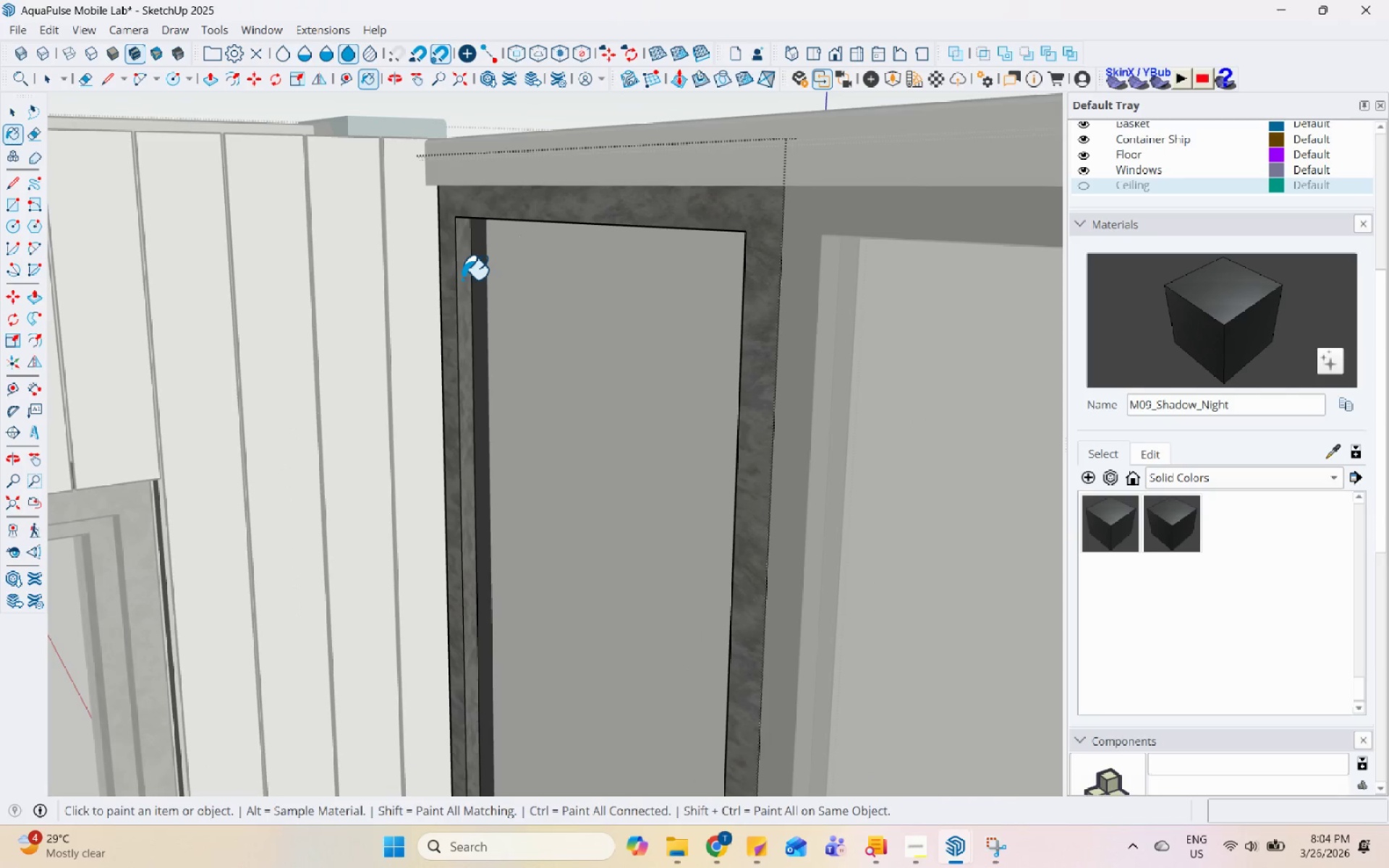 
left_click([446, 274])
 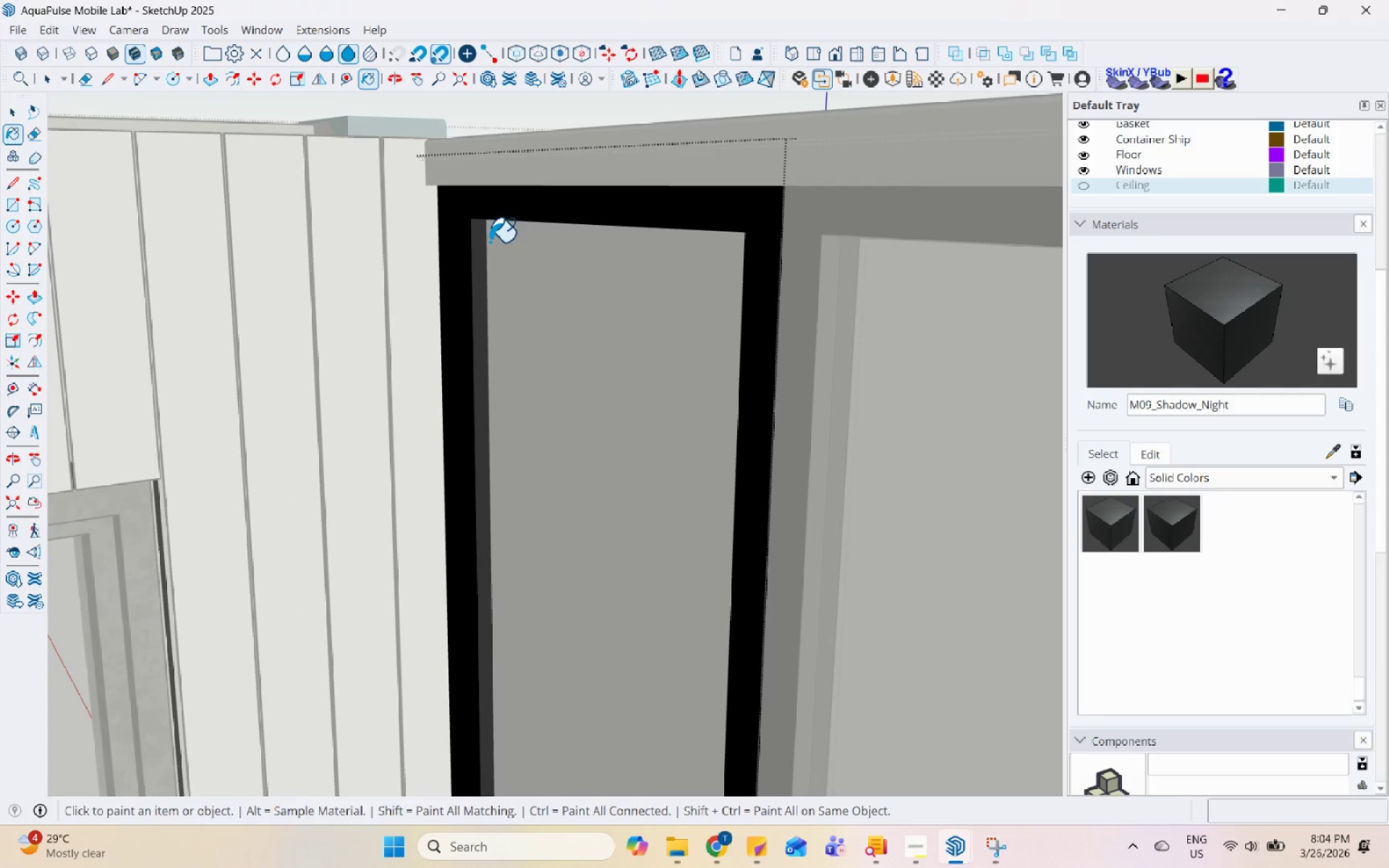 
scroll: coordinate [440, 323], scroll_direction: down, amount: 4.0
 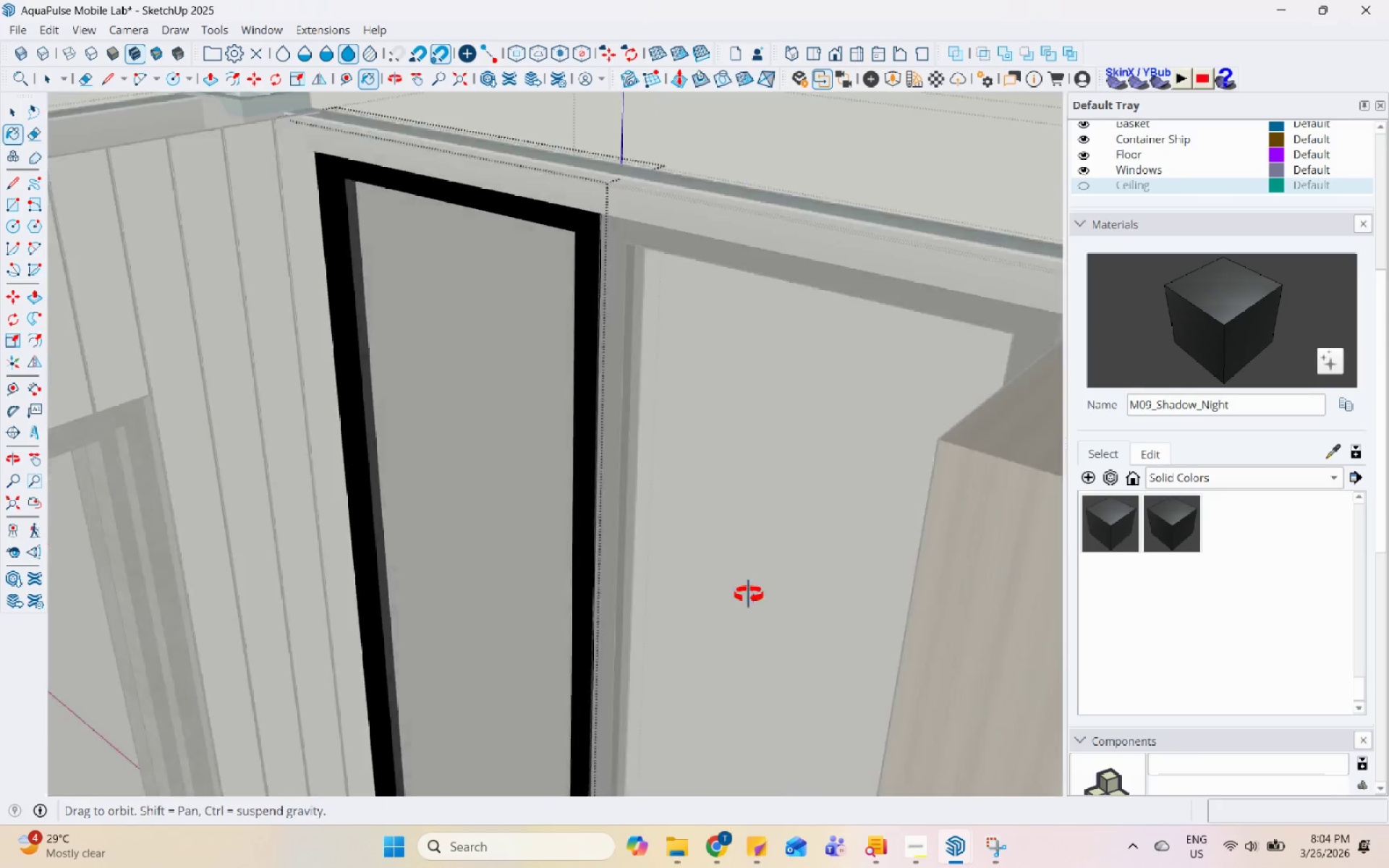 
scroll: coordinate [556, 461], scroll_direction: up, amount: 7.0
 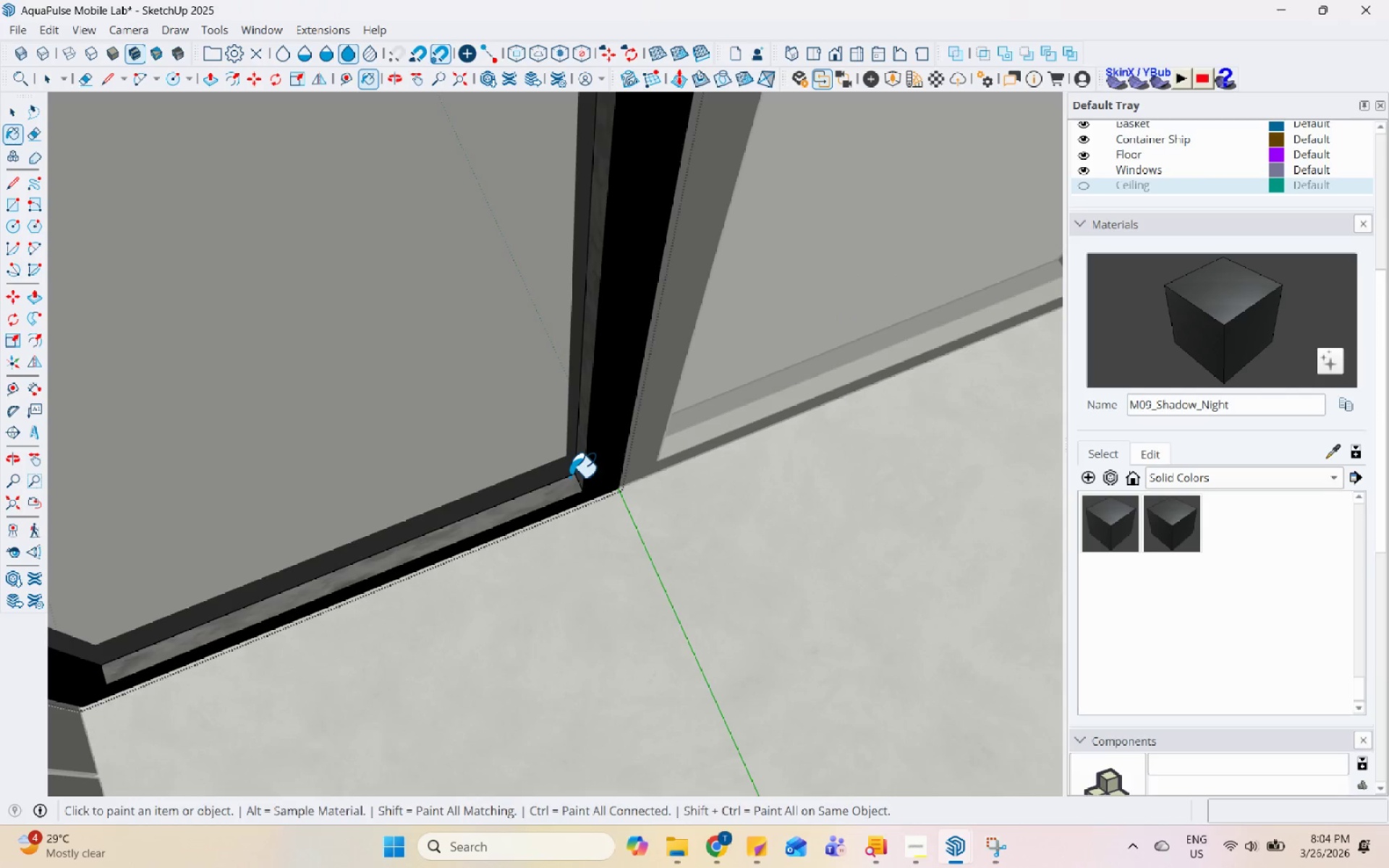 
left_click([570, 477])
 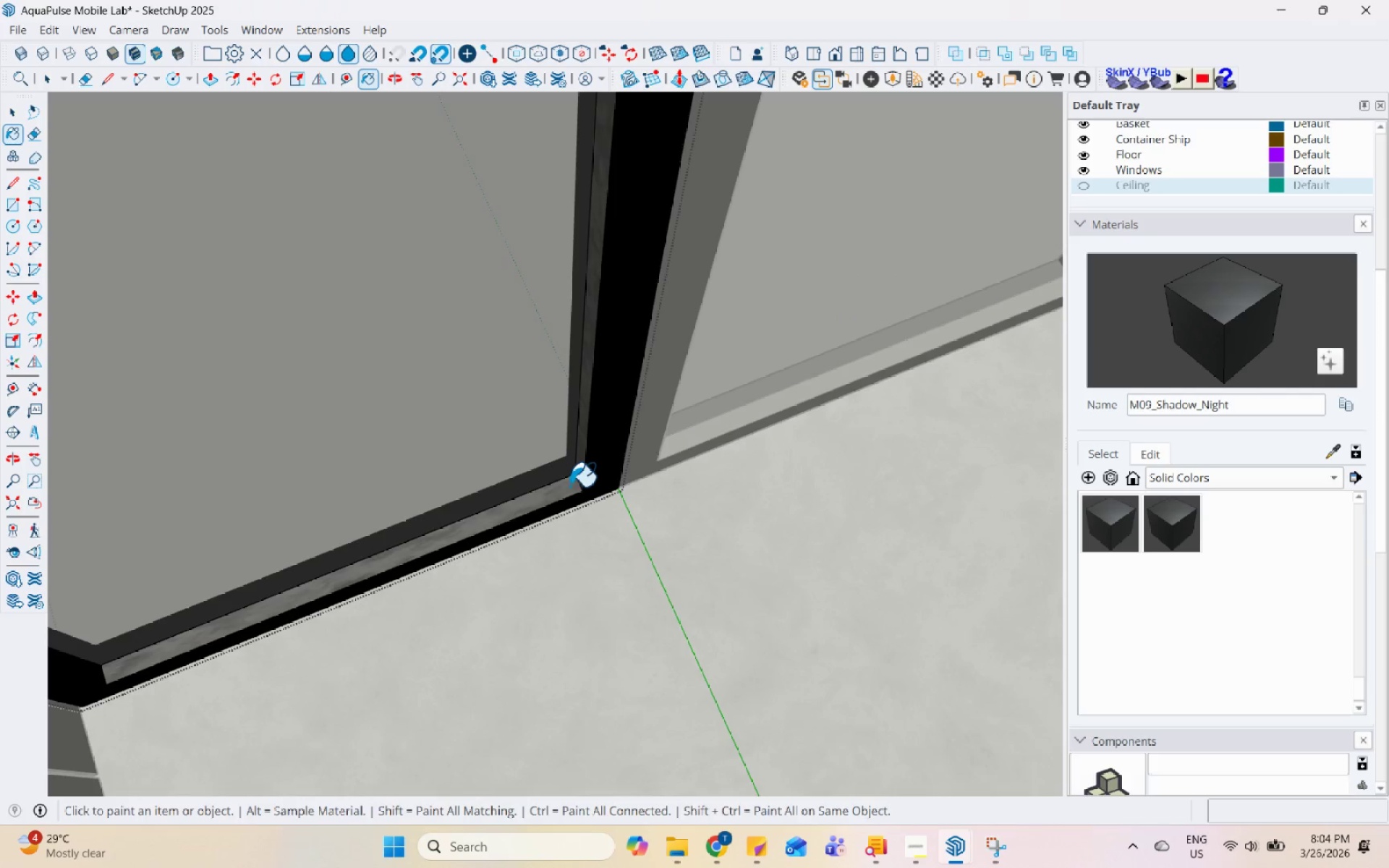 
left_click([570, 488])
 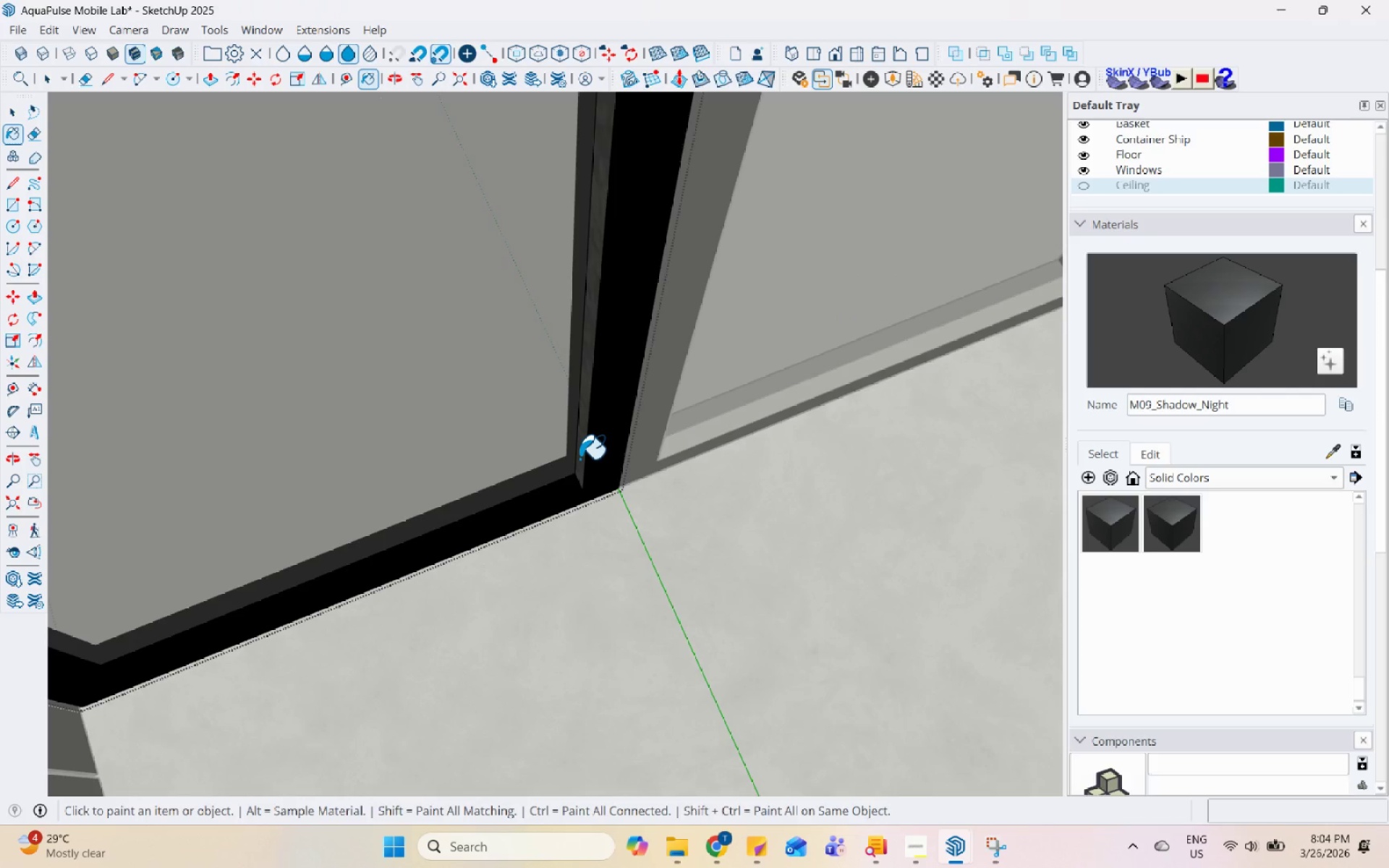 
left_click([579, 459])
 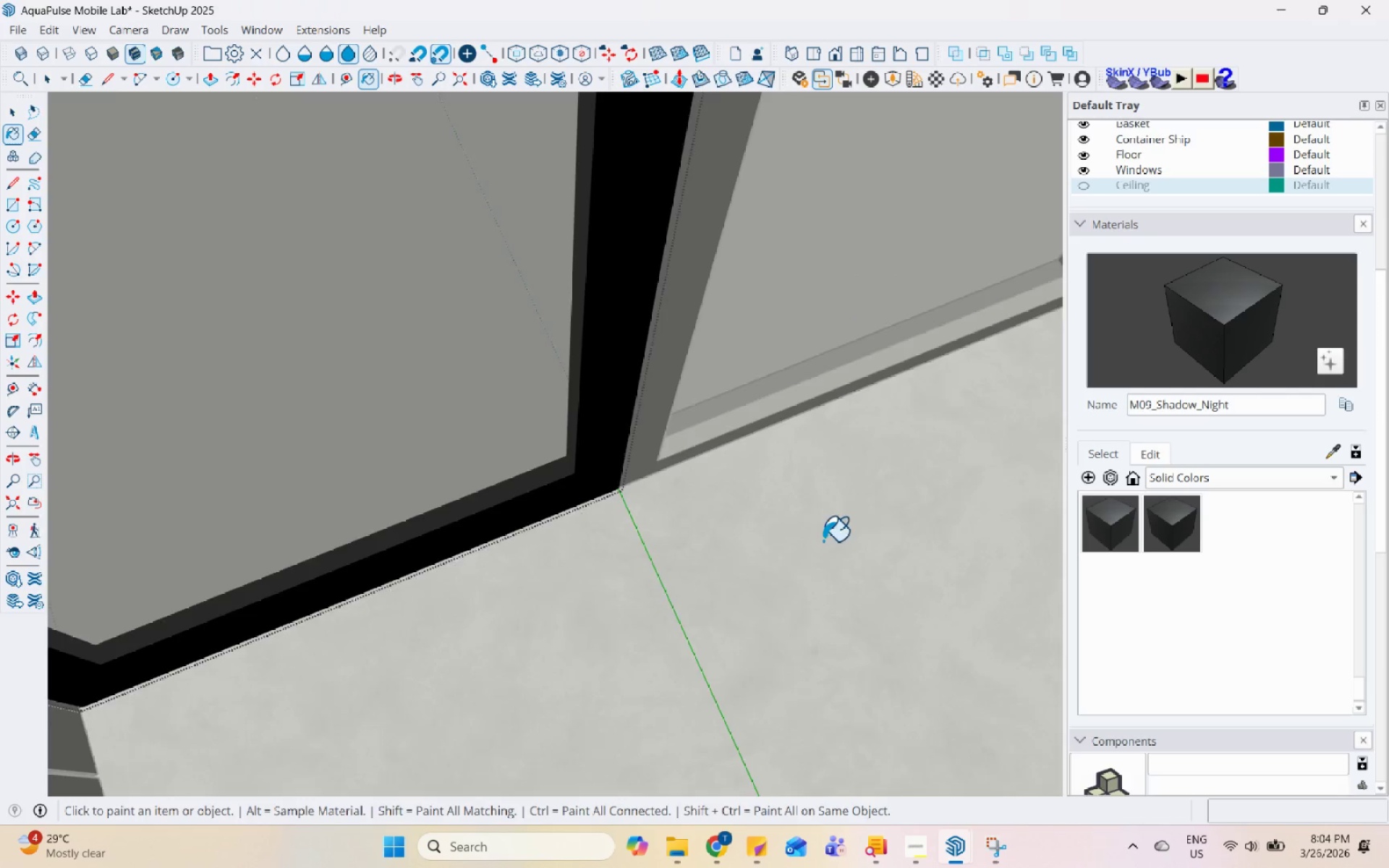 
scroll: coordinate [594, 572], scroll_direction: down, amount: 20.0
 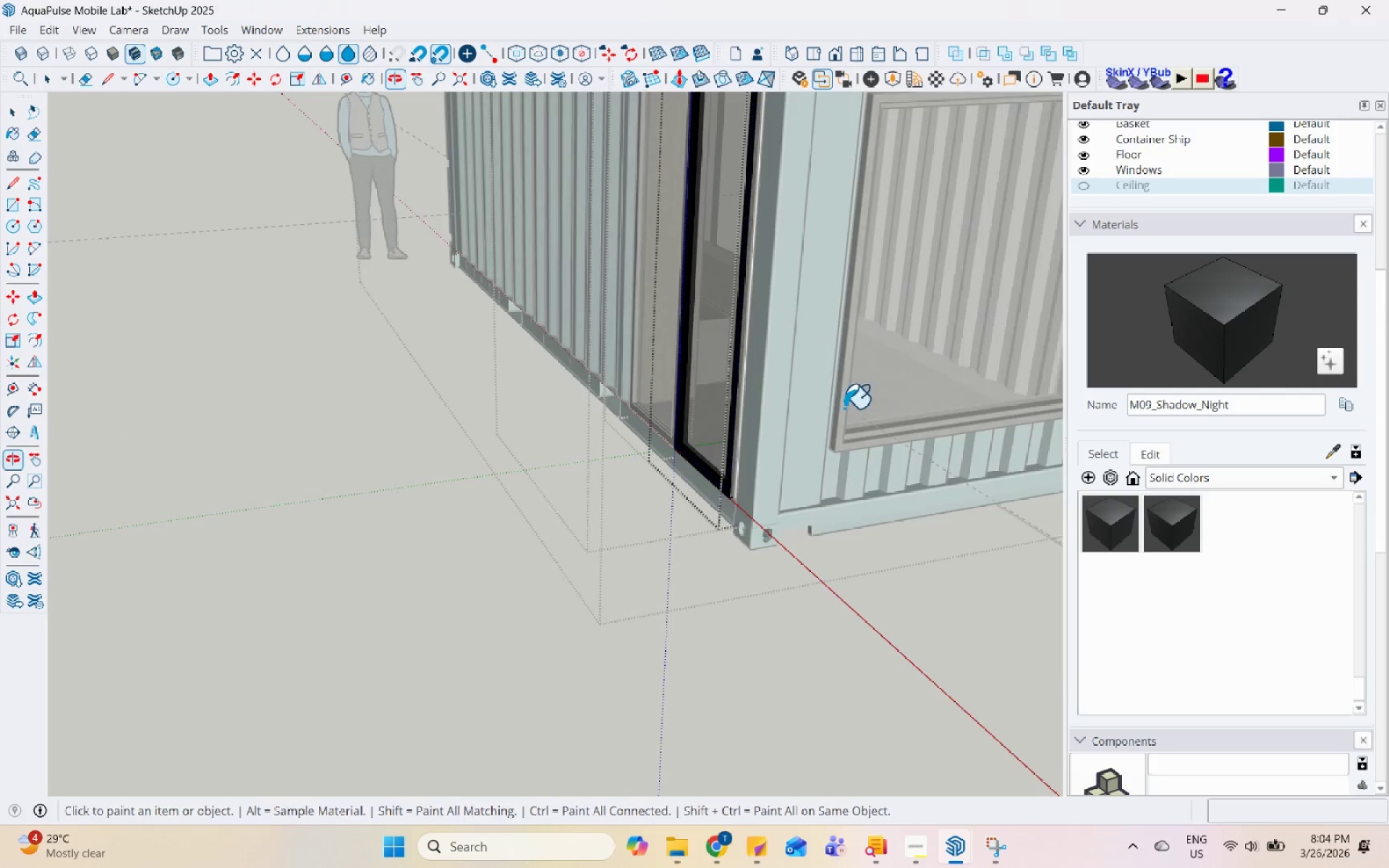 
scroll: coordinate [511, 260], scroll_direction: up, amount: 6.0
 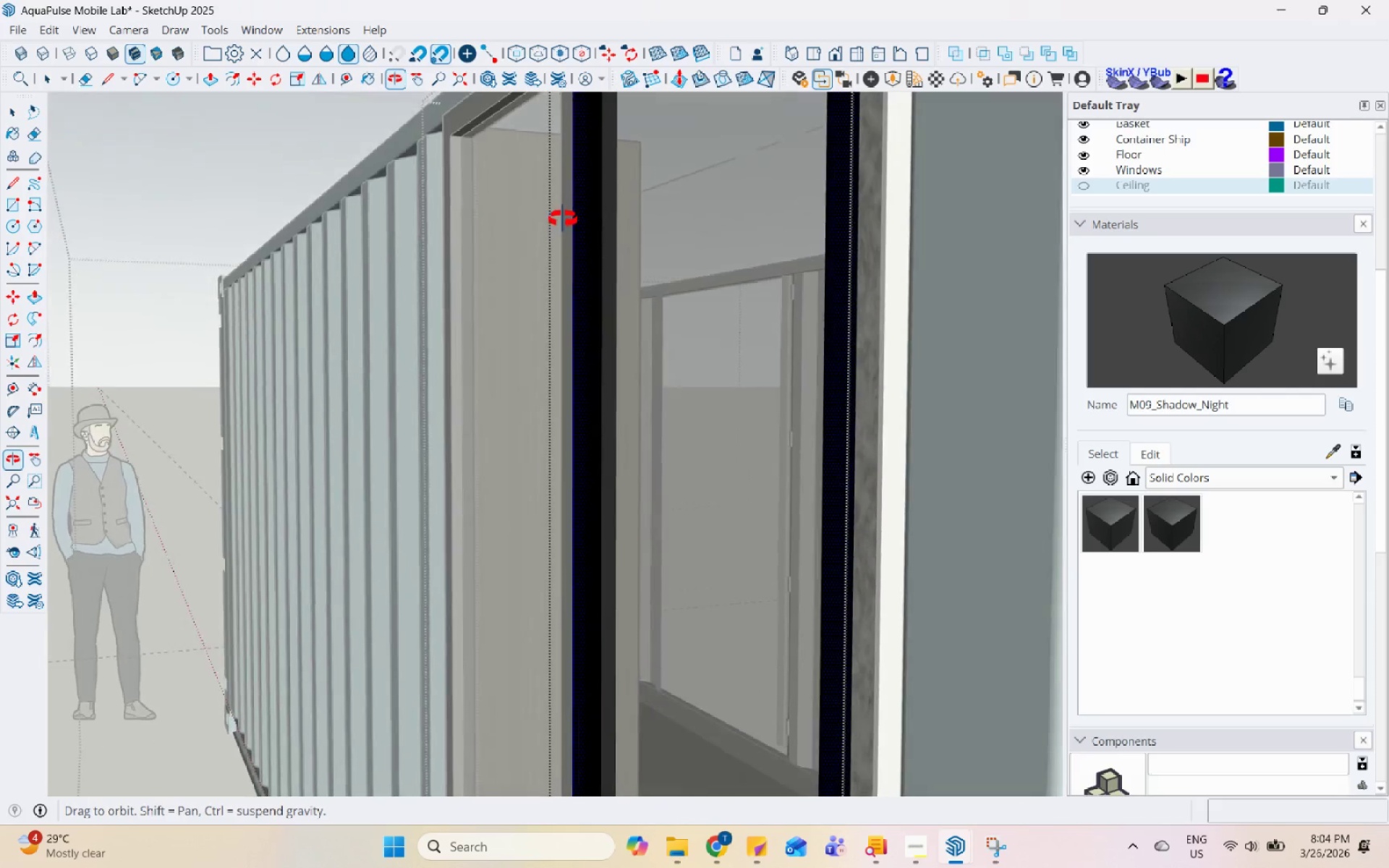 
scroll: coordinate [429, 527], scroll_direction: down, amount: 5.0
 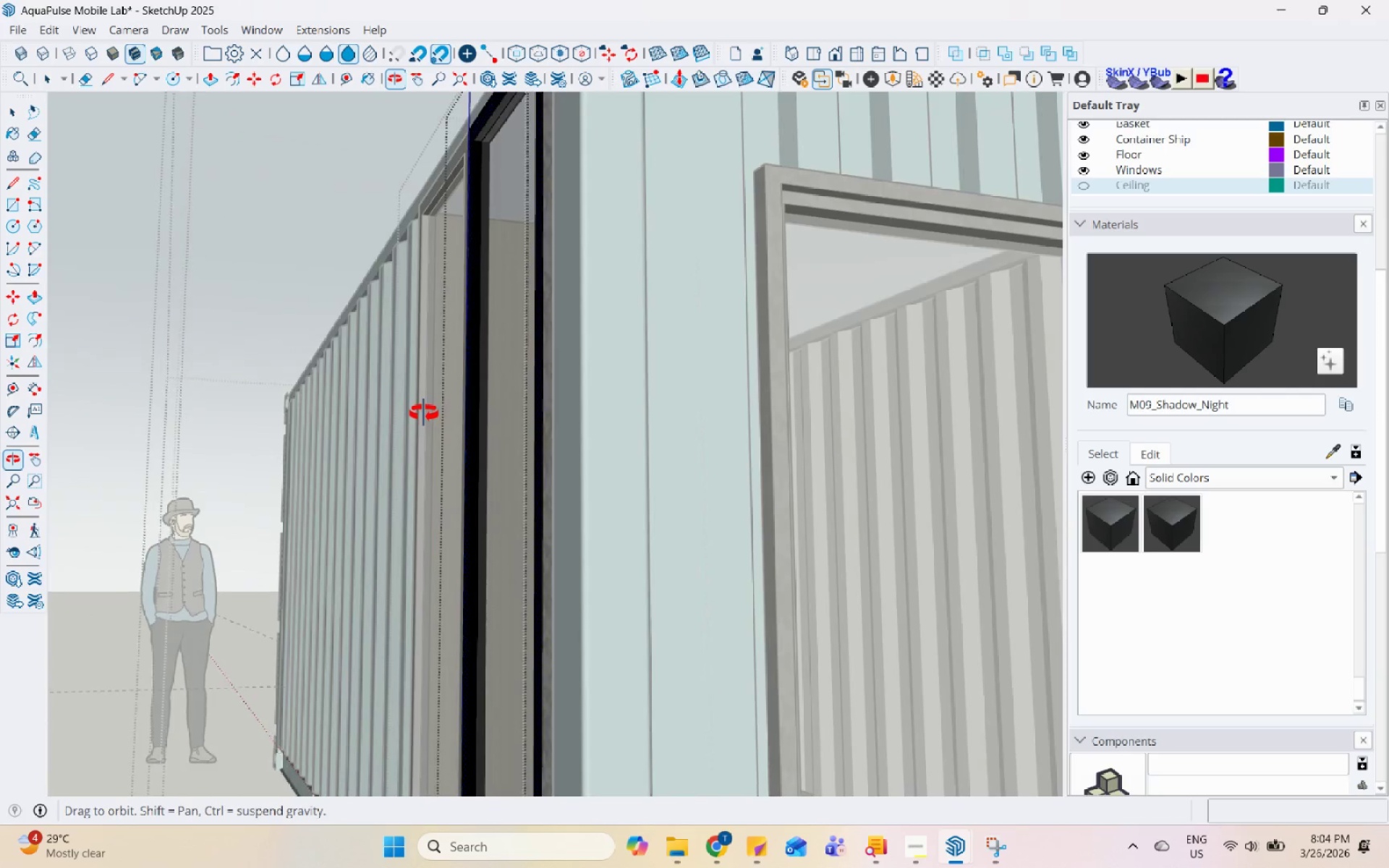 
scroll: coordinate [511, 170], scroll_direction: up, amount: 14.0
 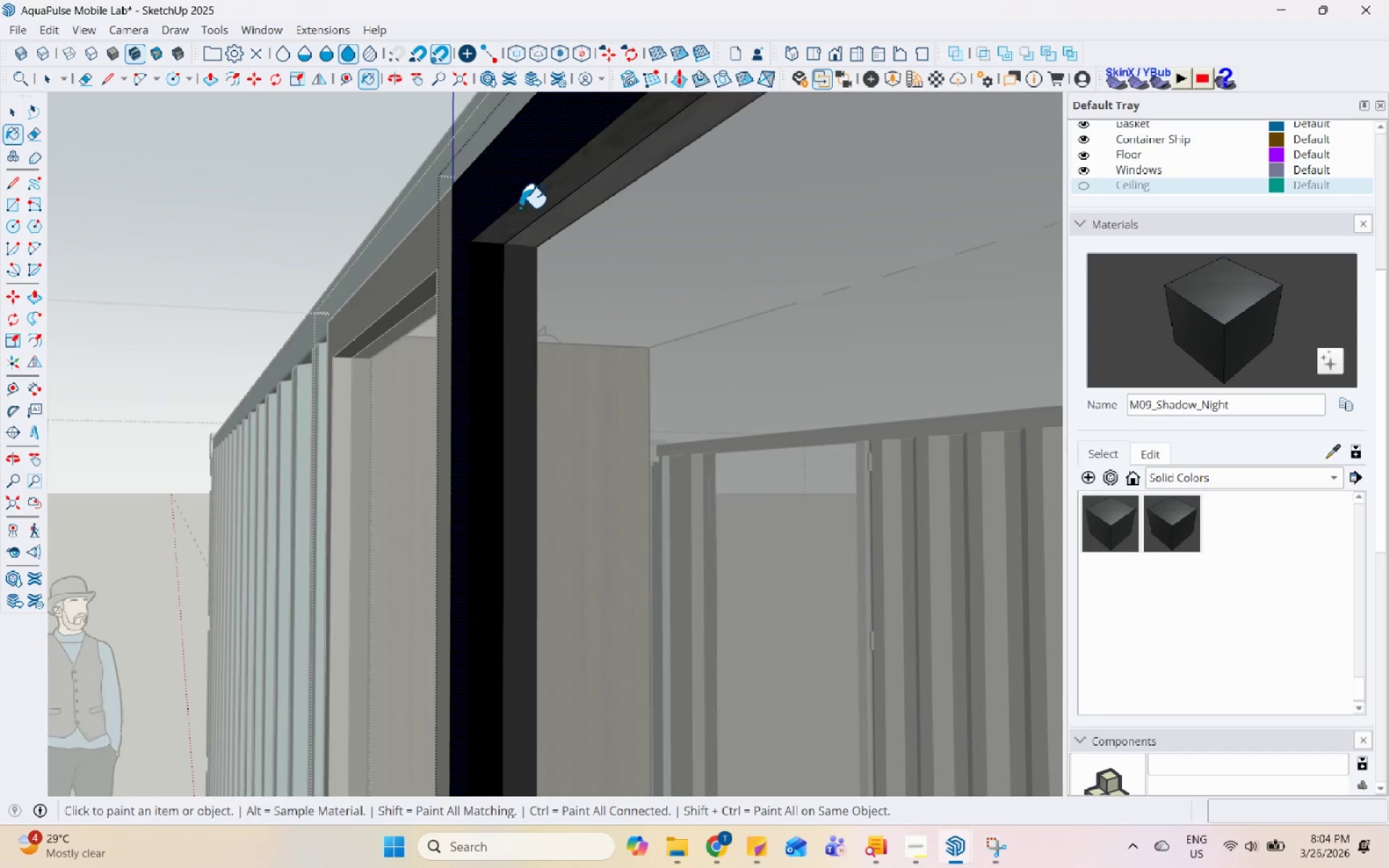 
left_click([520, 209])
 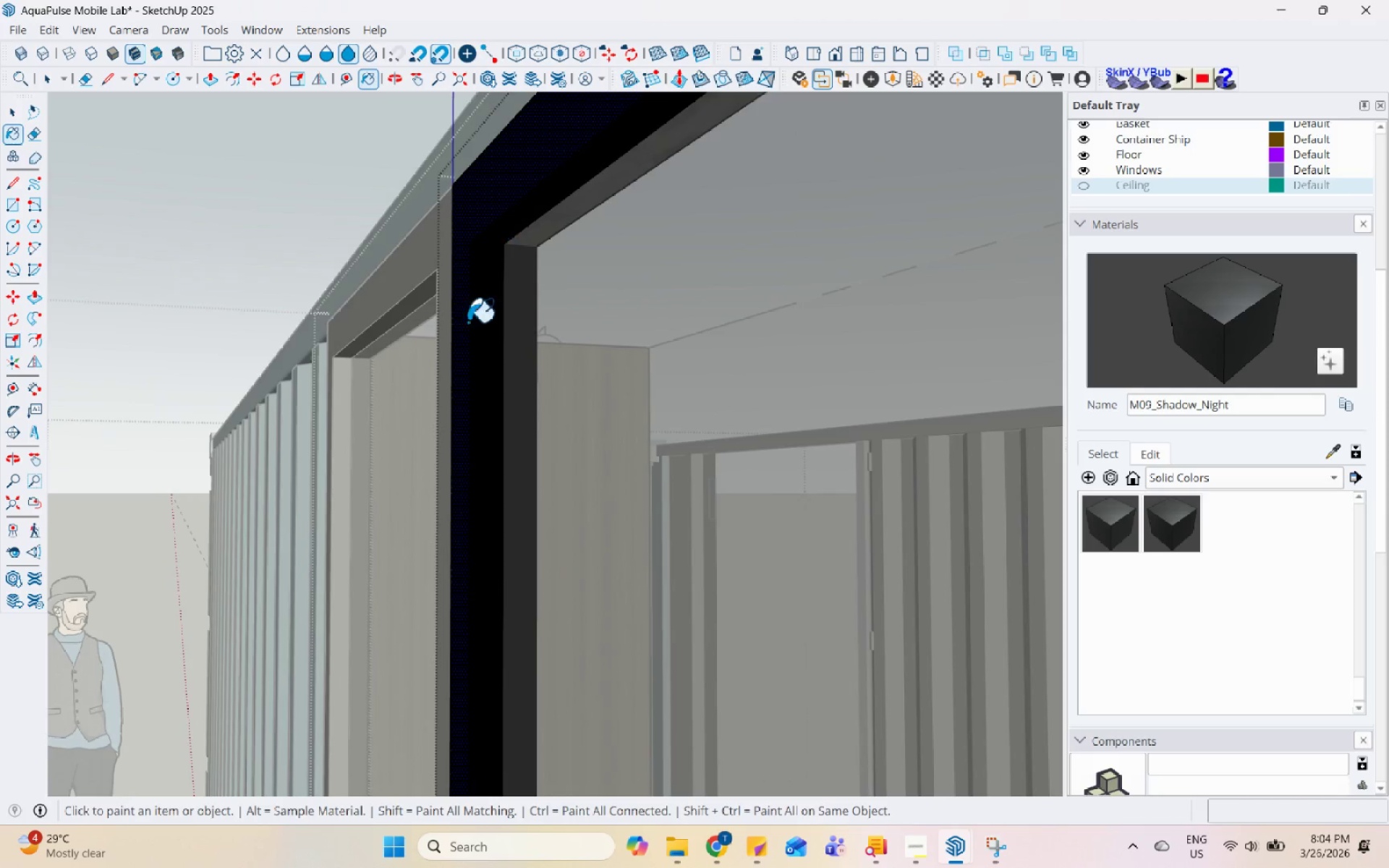 
scroll: coordinate [411, 441], scroll_direction: down, amount: 12.0
 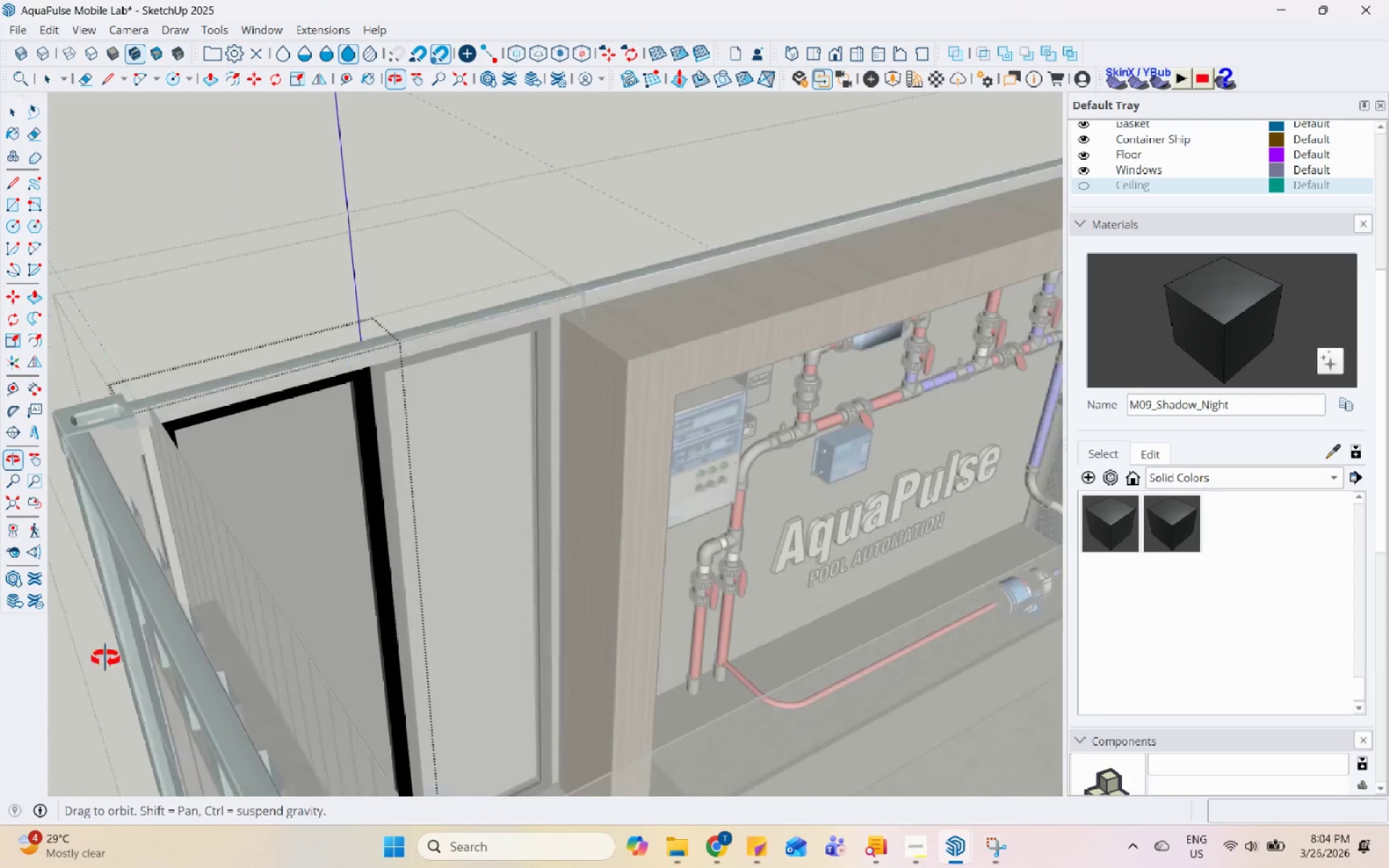 
scroll: coordinate [397, 312], scroll_direction: up, amount: 19.0
 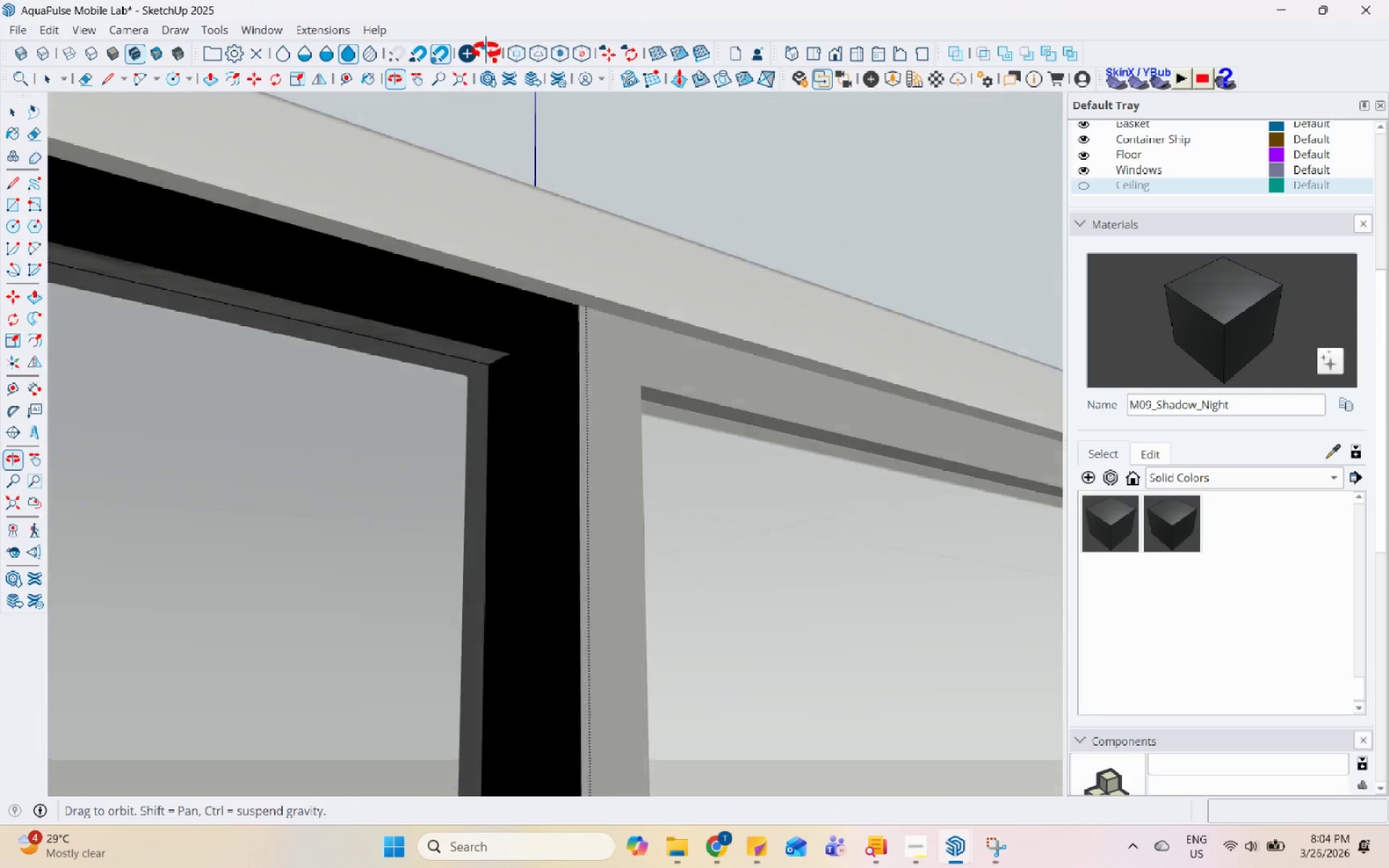 
left_click([426, 334])
 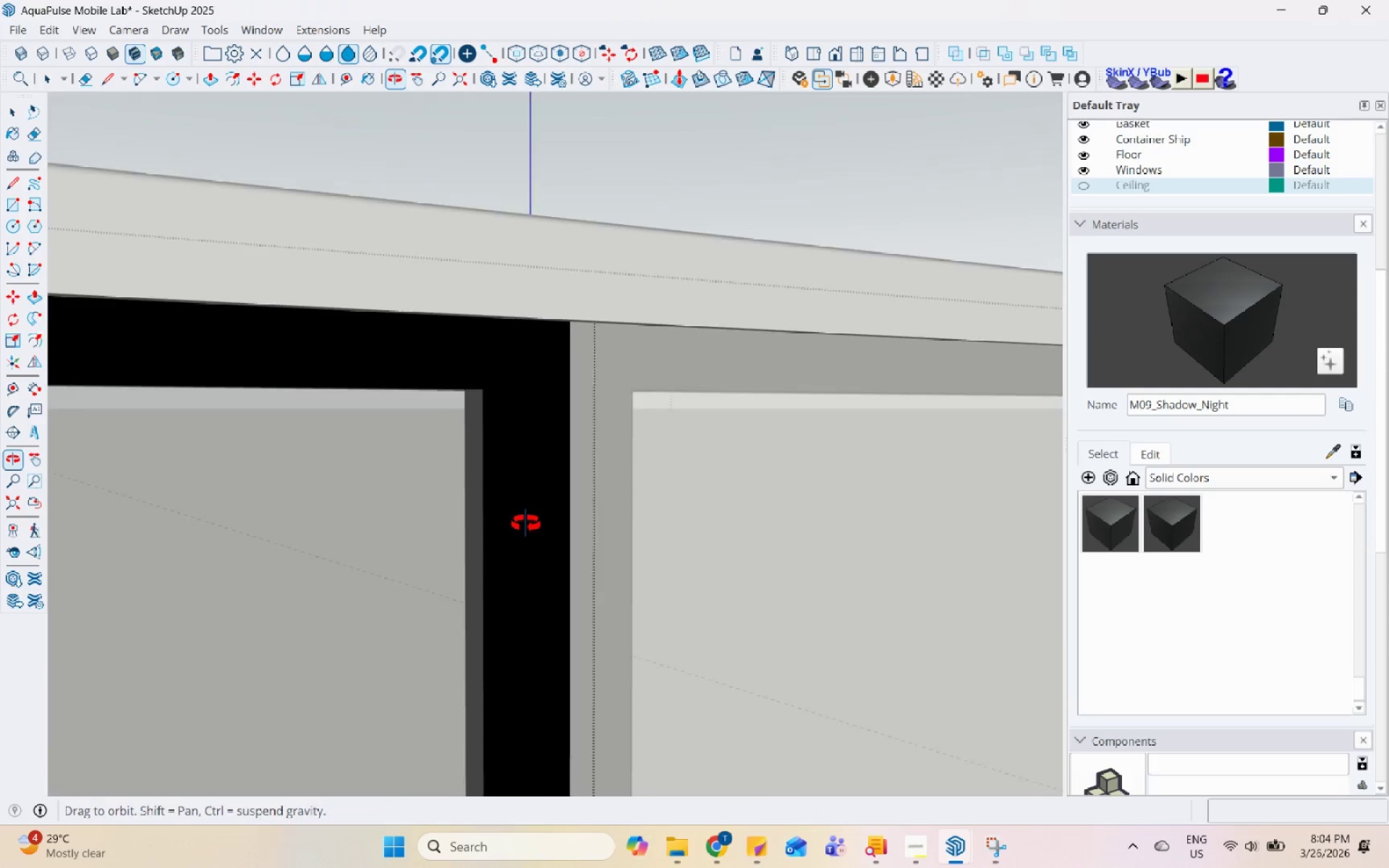 
scroll: coordinate [527, 76], scroll_direction: up, amount: 1.0
 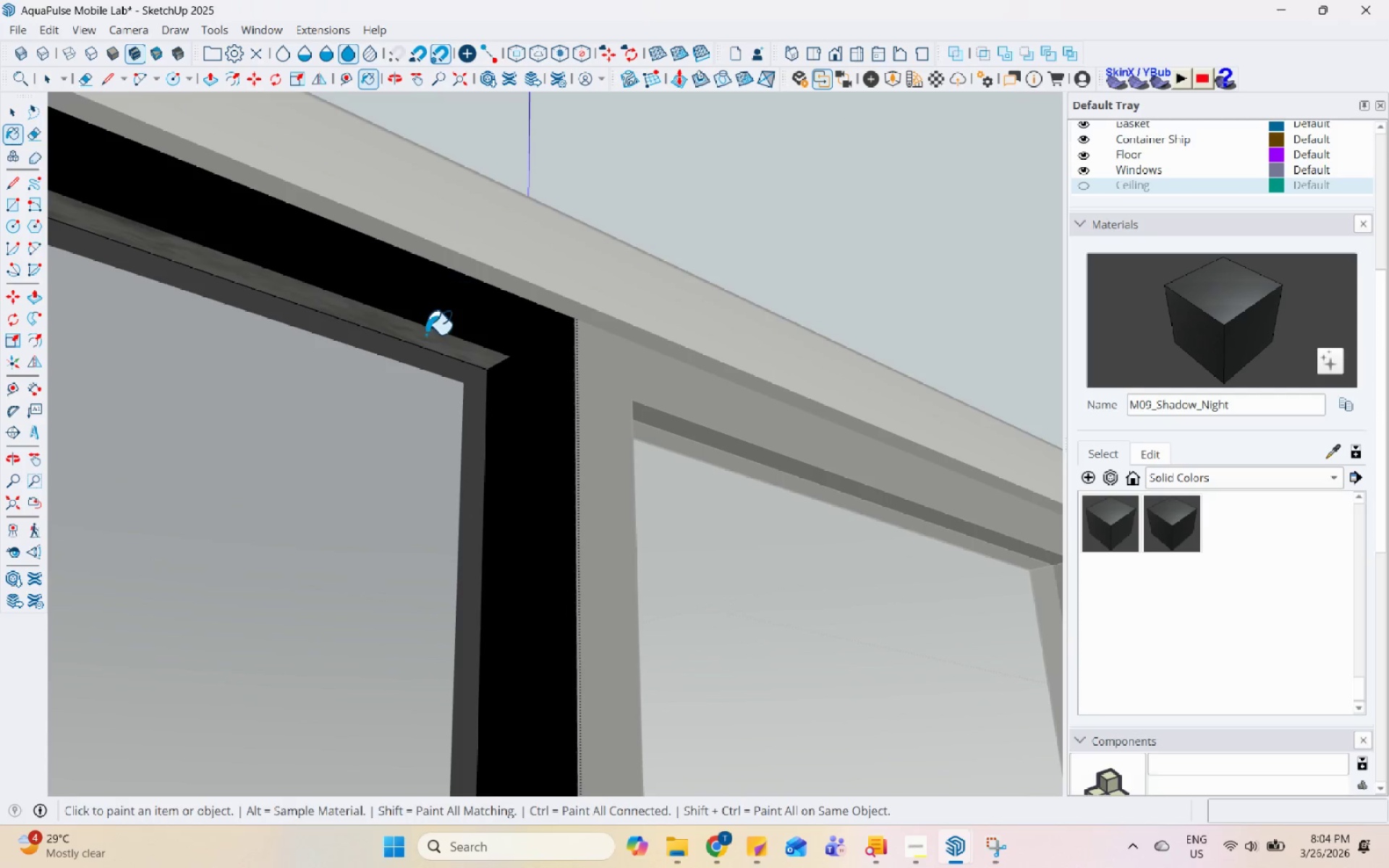 
scroll: coordinate [631, 420], scroll_direction: down, amount: 16.0
 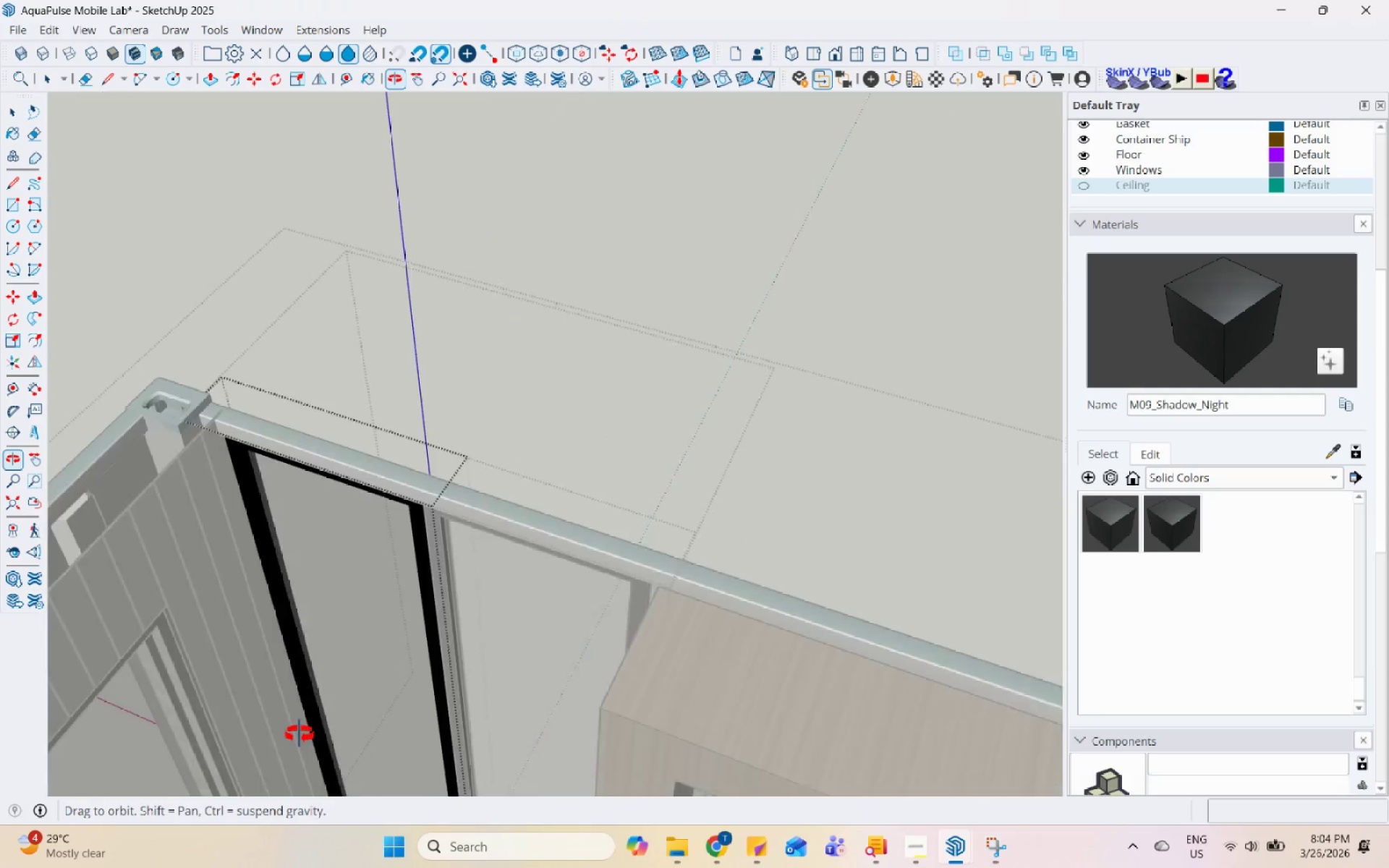 
scroll: coordinate [258, 433], scroll_direction: up, amount: 5.0
 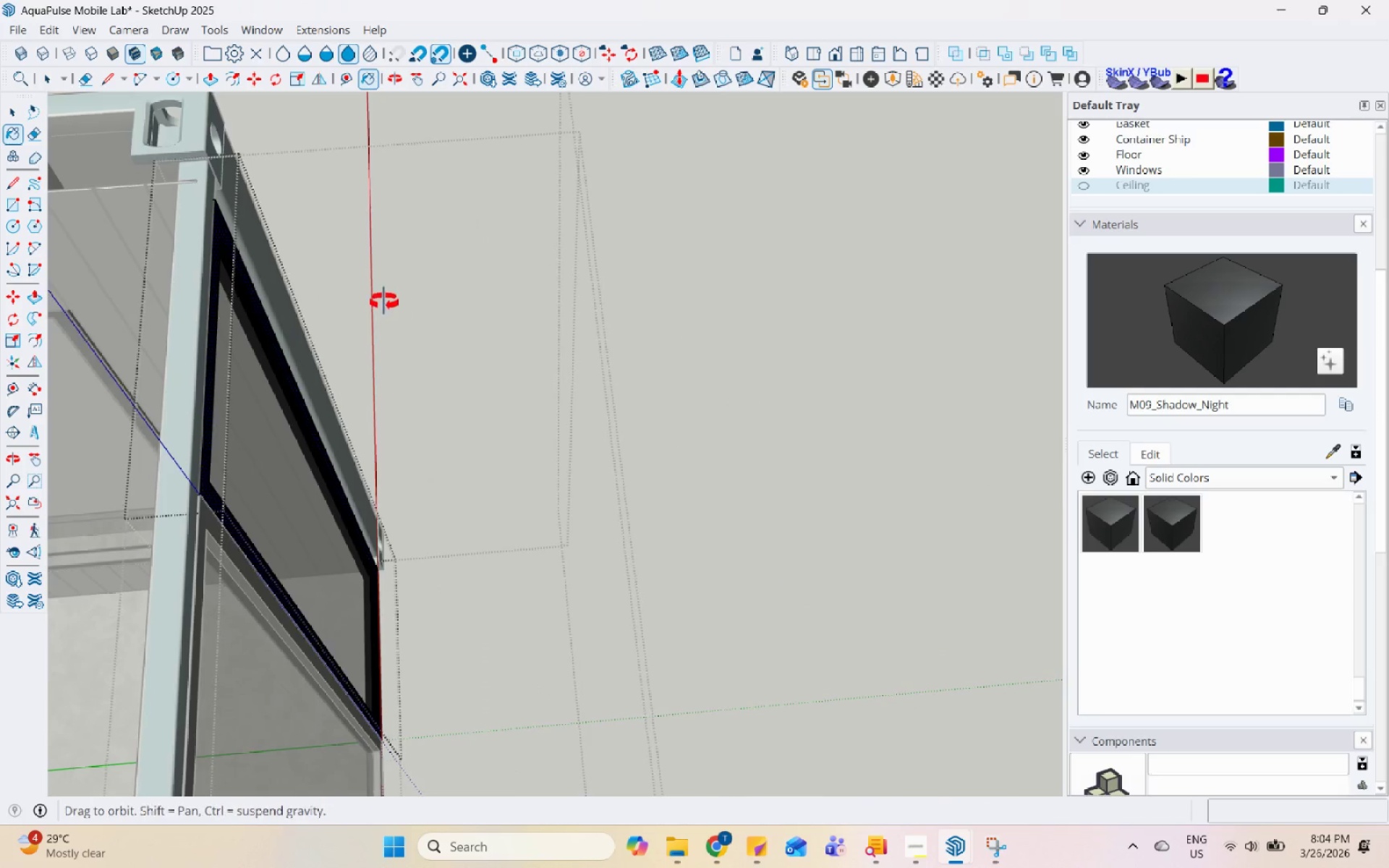 
key(Space)
 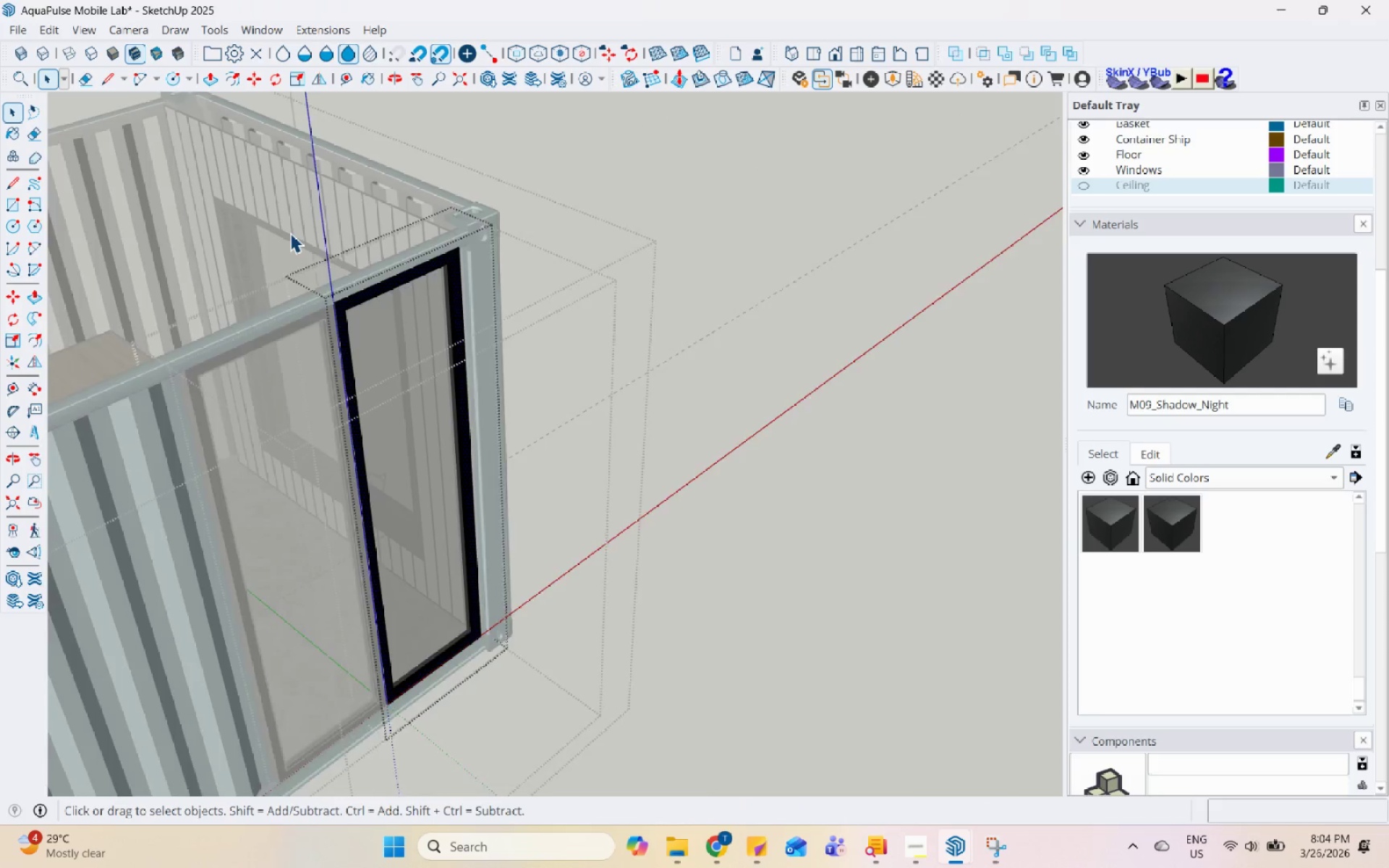 
key(Escape)
 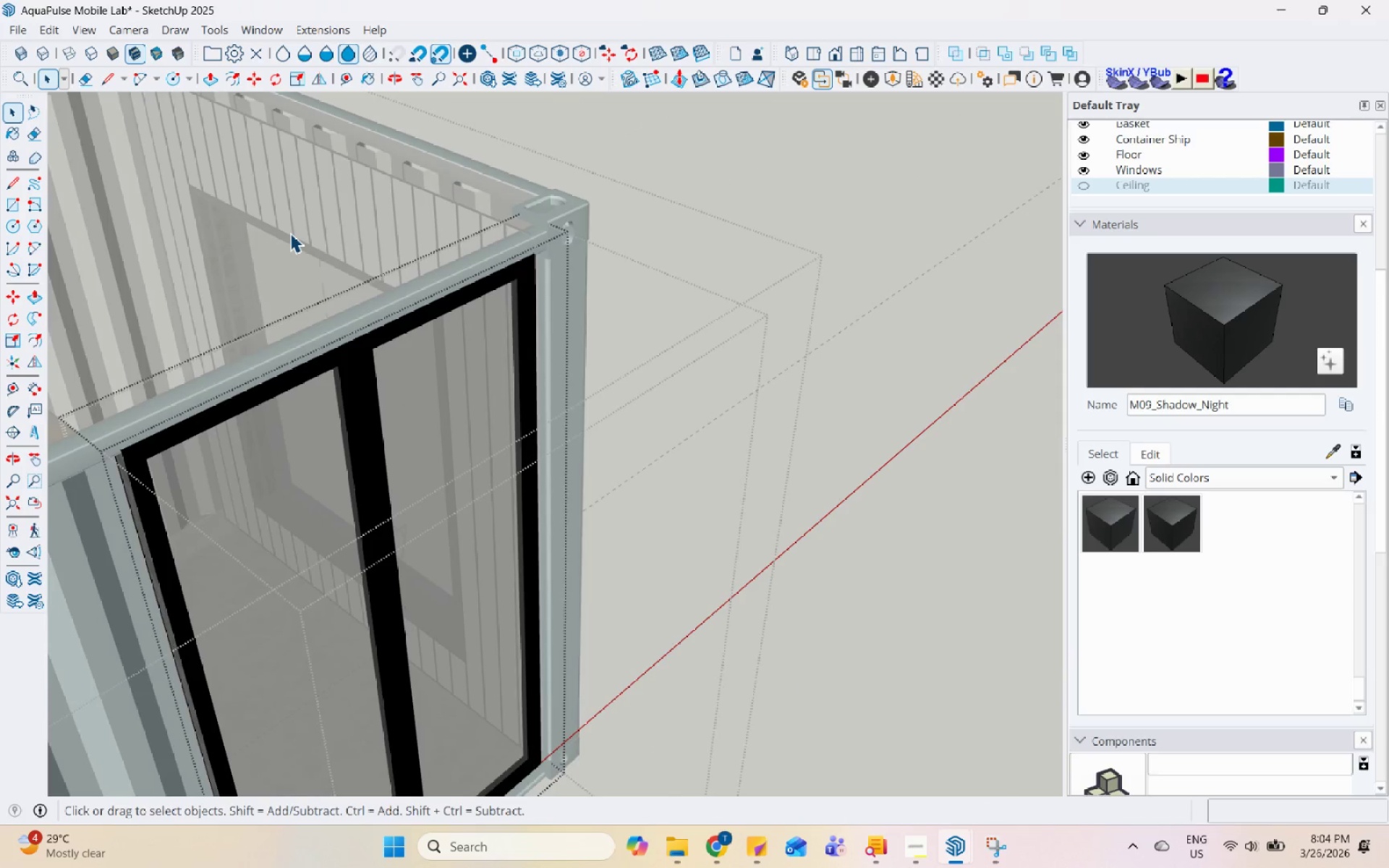 
key(Escape)
 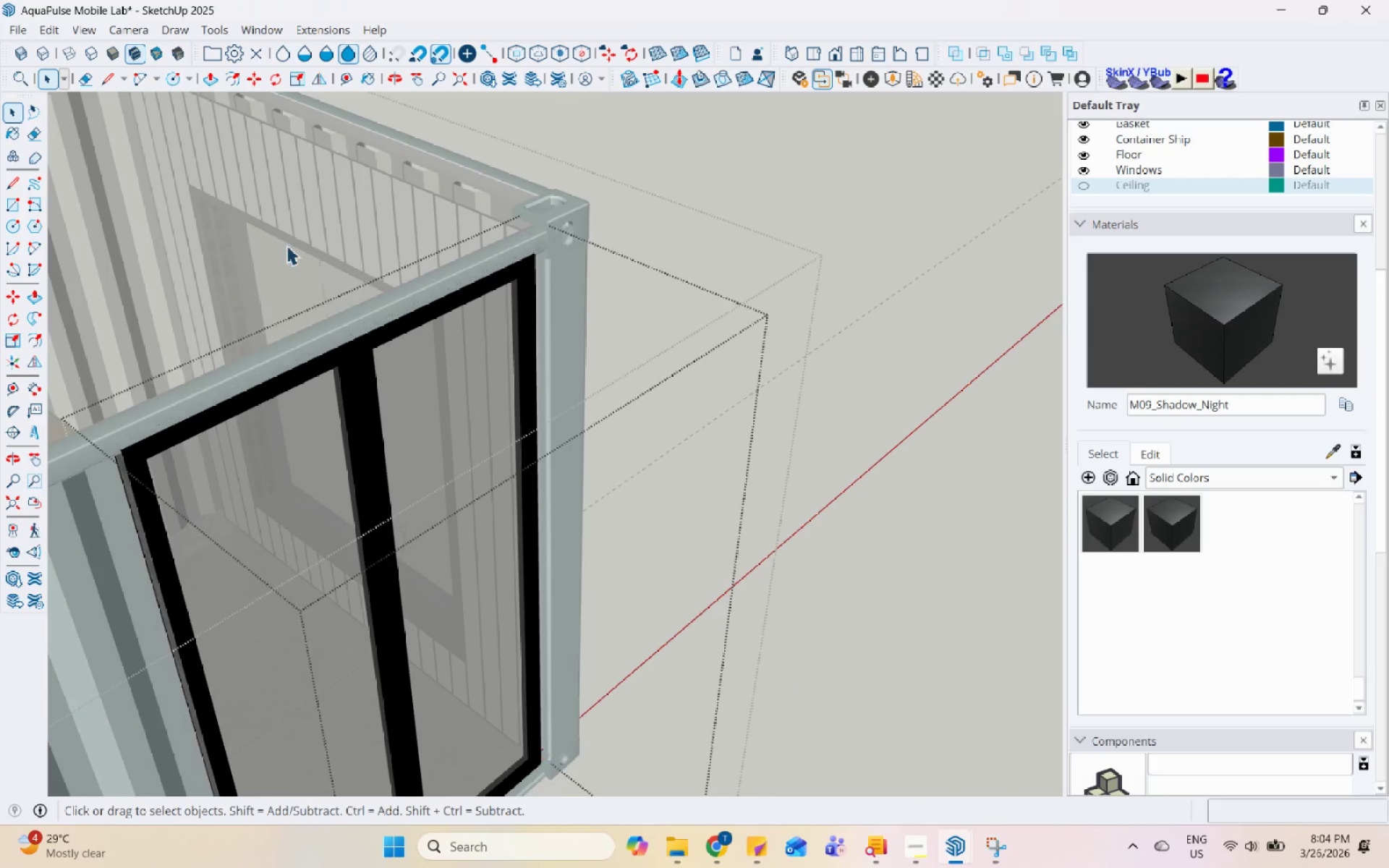 
scroll: coordinate [290, 233], scroll_direction: down, amount: 5.0
 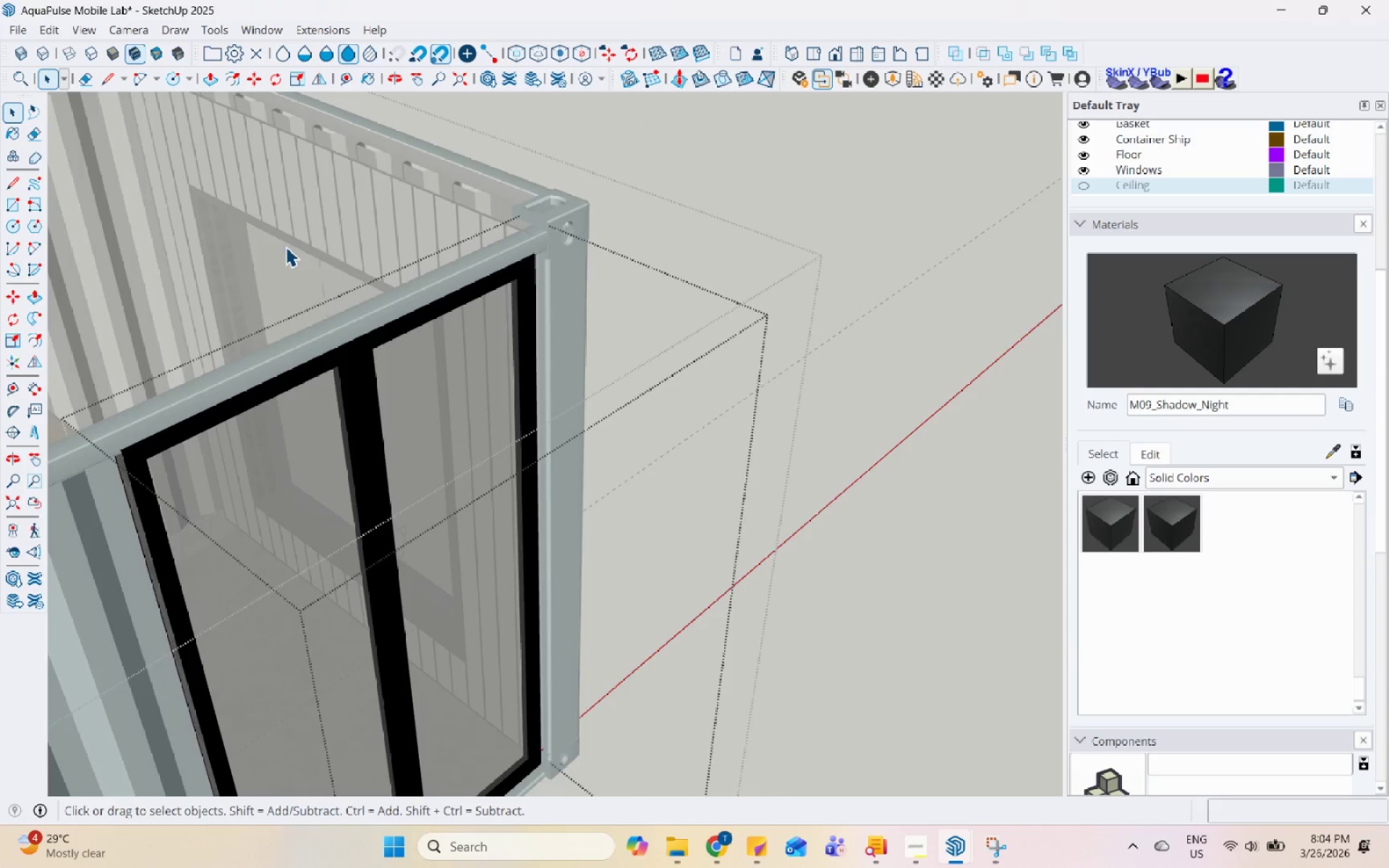 
key(Escape)
 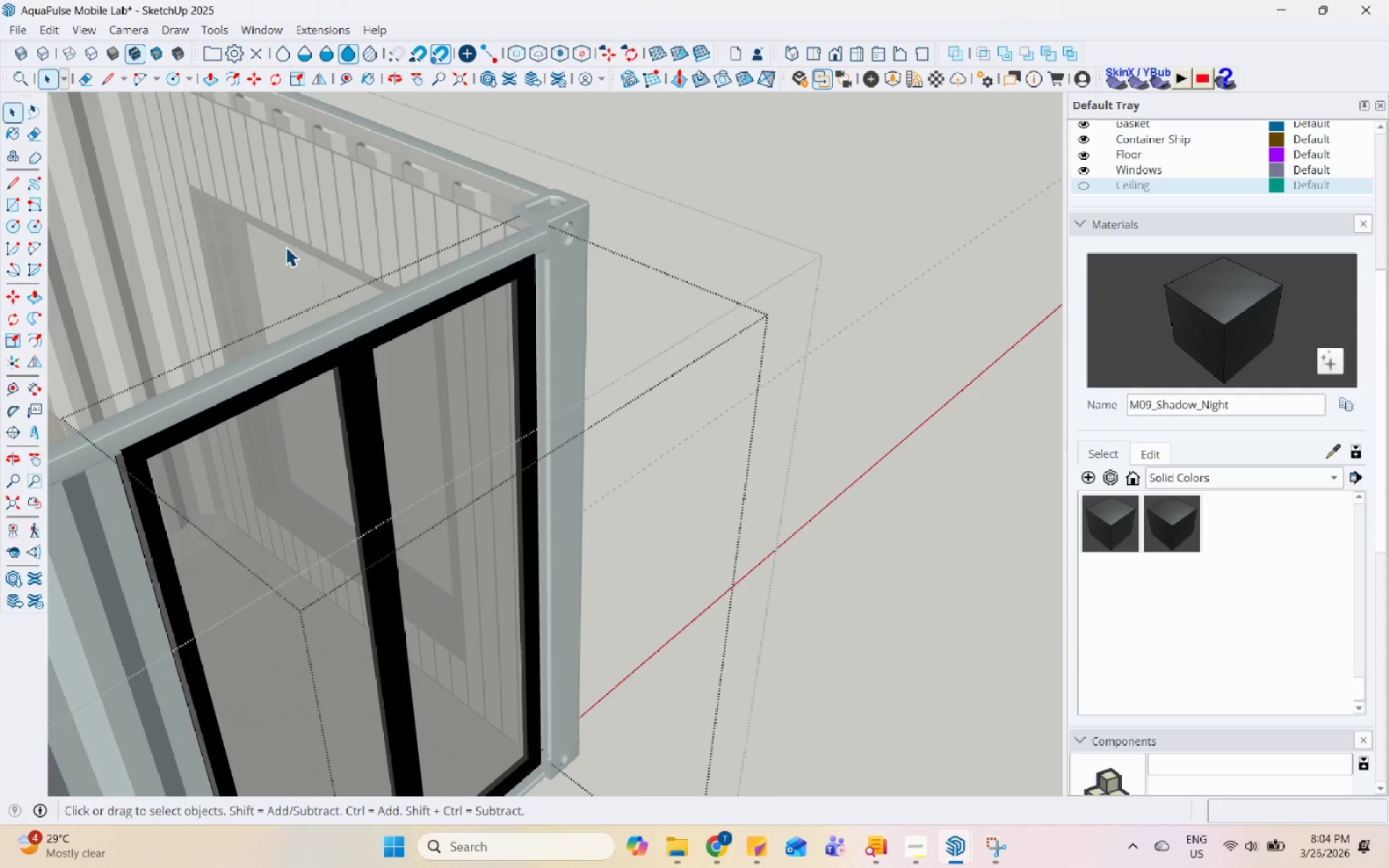 
left_click([286, 247])
 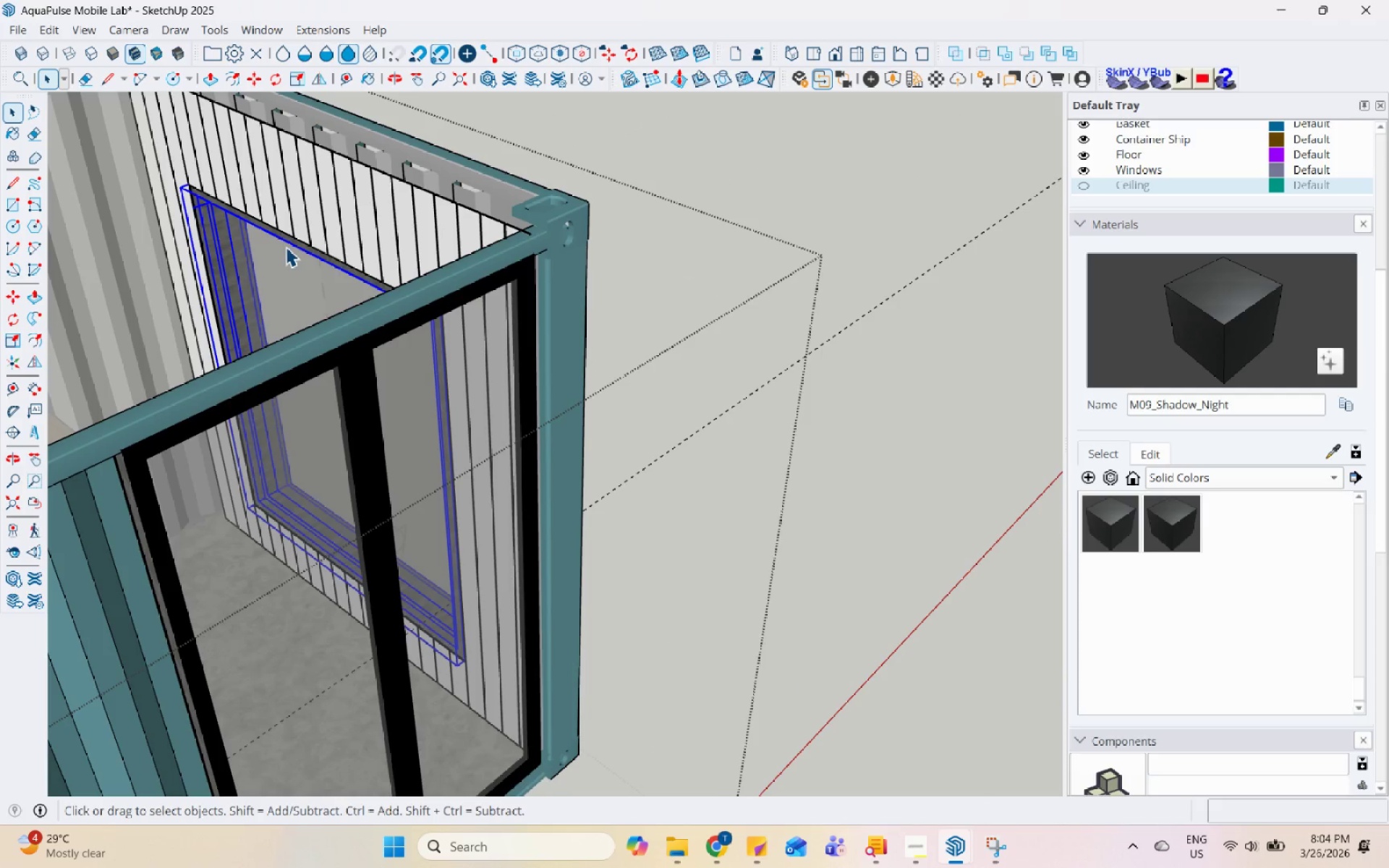 
scroll: coordinate [235, 246], scroll_direction: up, amount: 11.0
 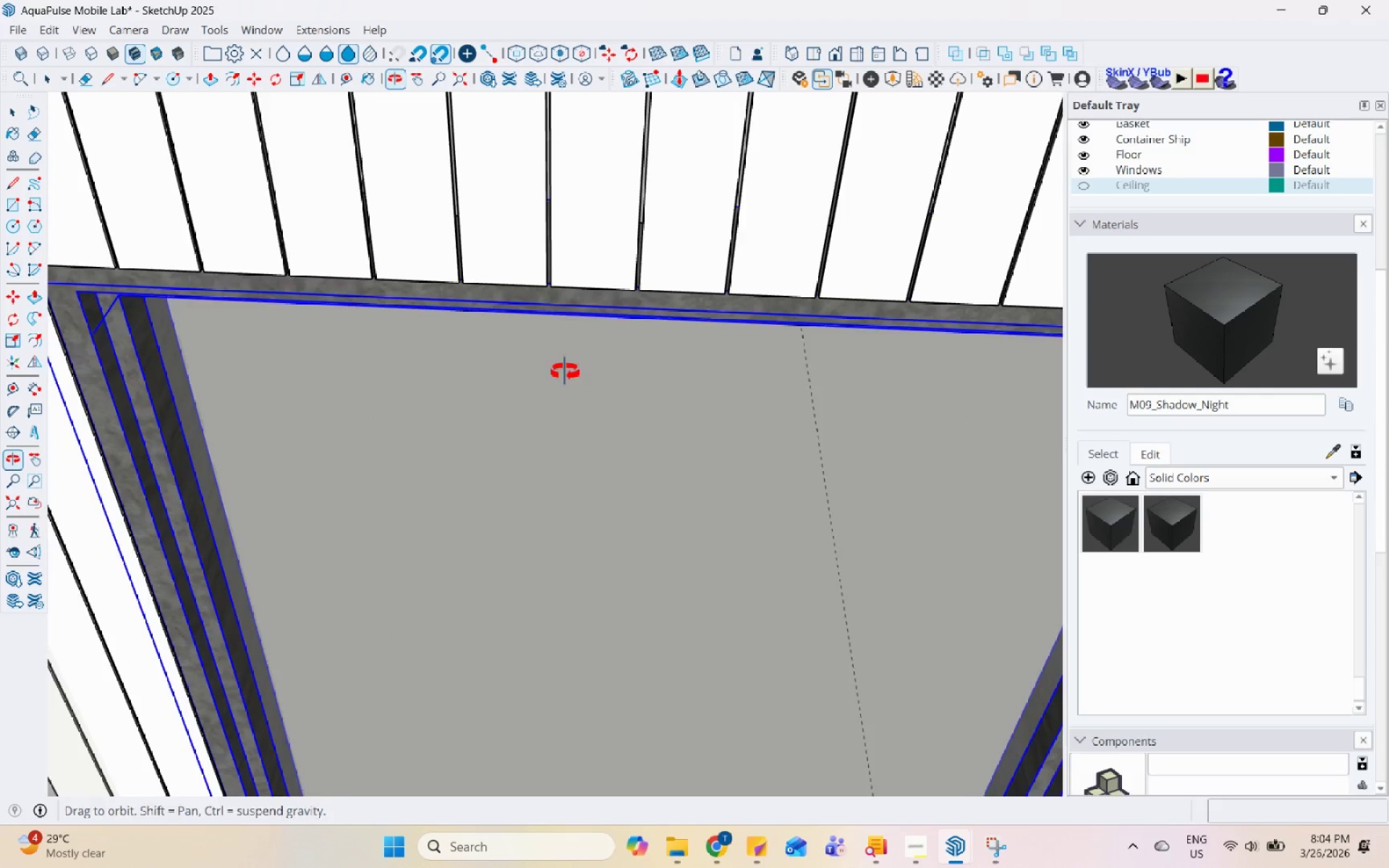 
double_click([617, 475])
 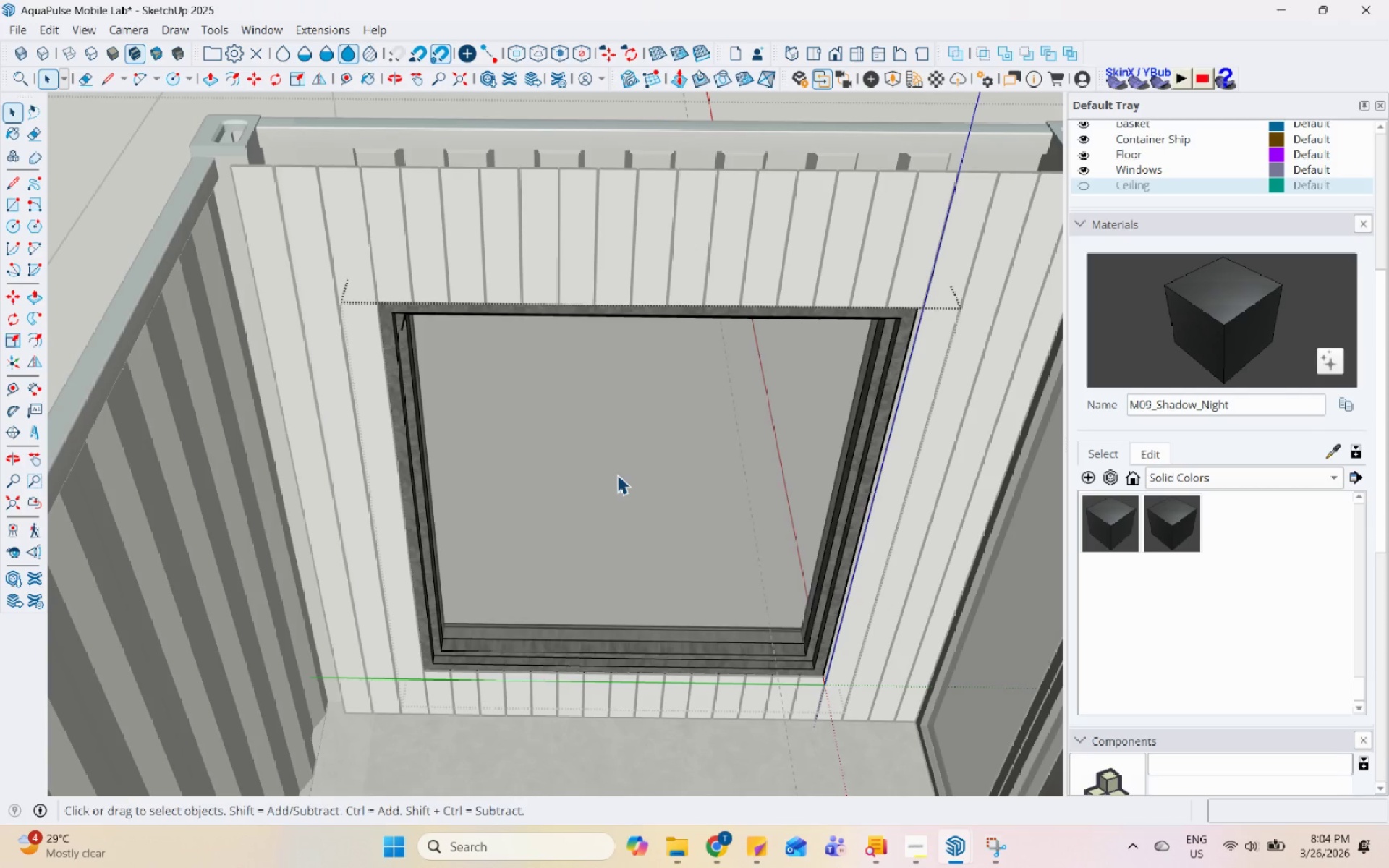 
scroll: coordinate [616, 364], scroll_direction: down, amount: 10.0
 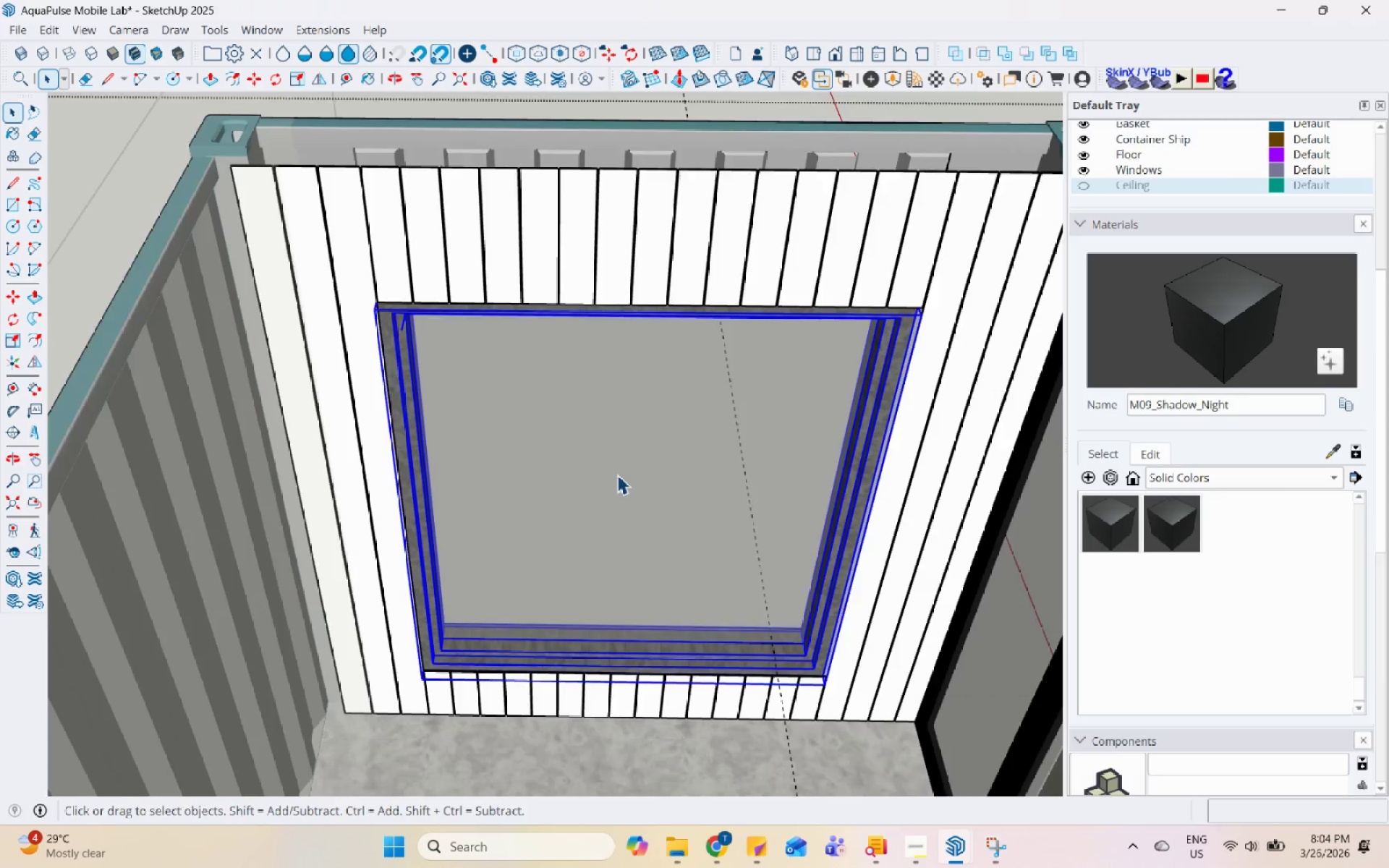 
triple_click([617, 475])
 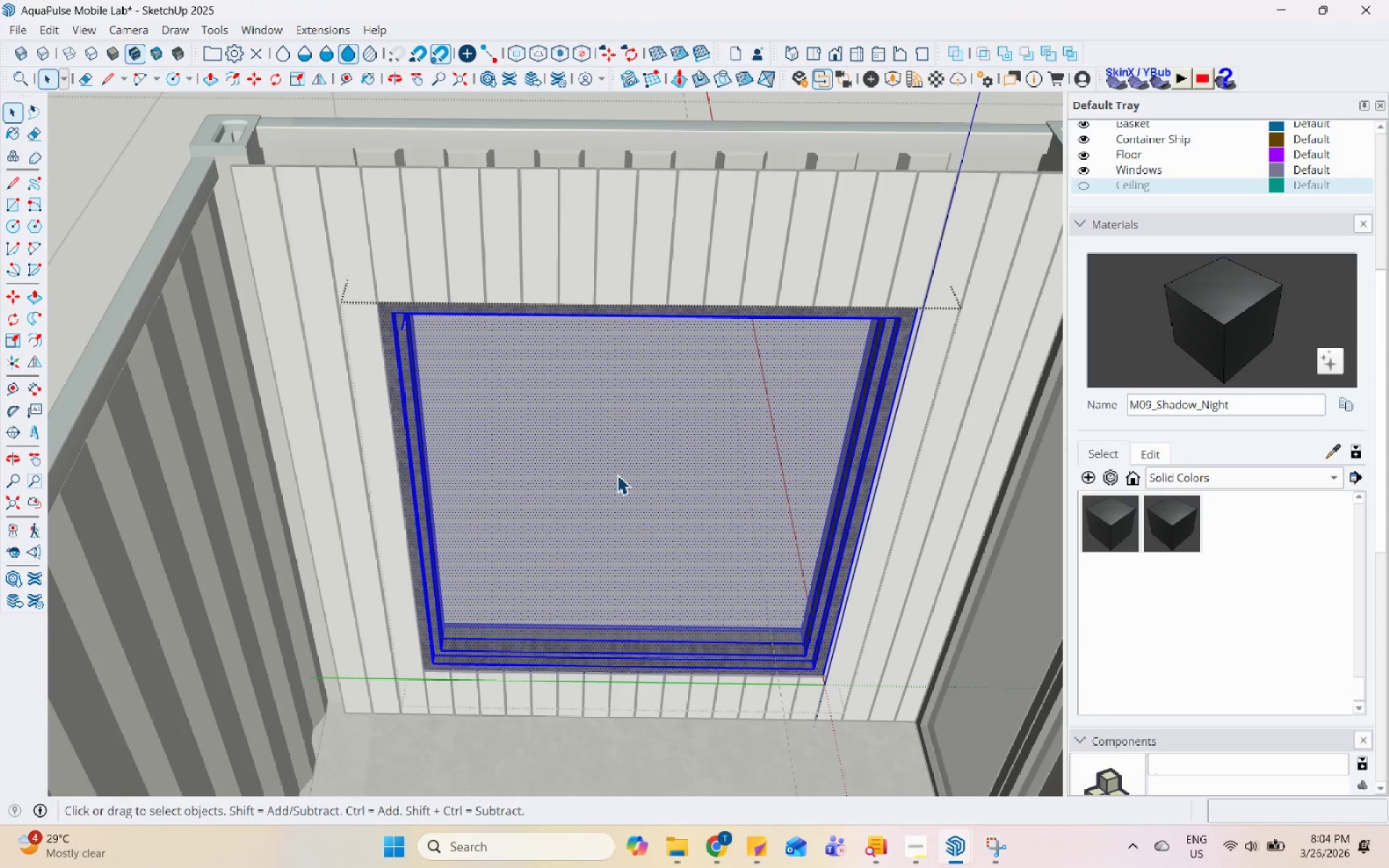 
triple_click([617, 475])
 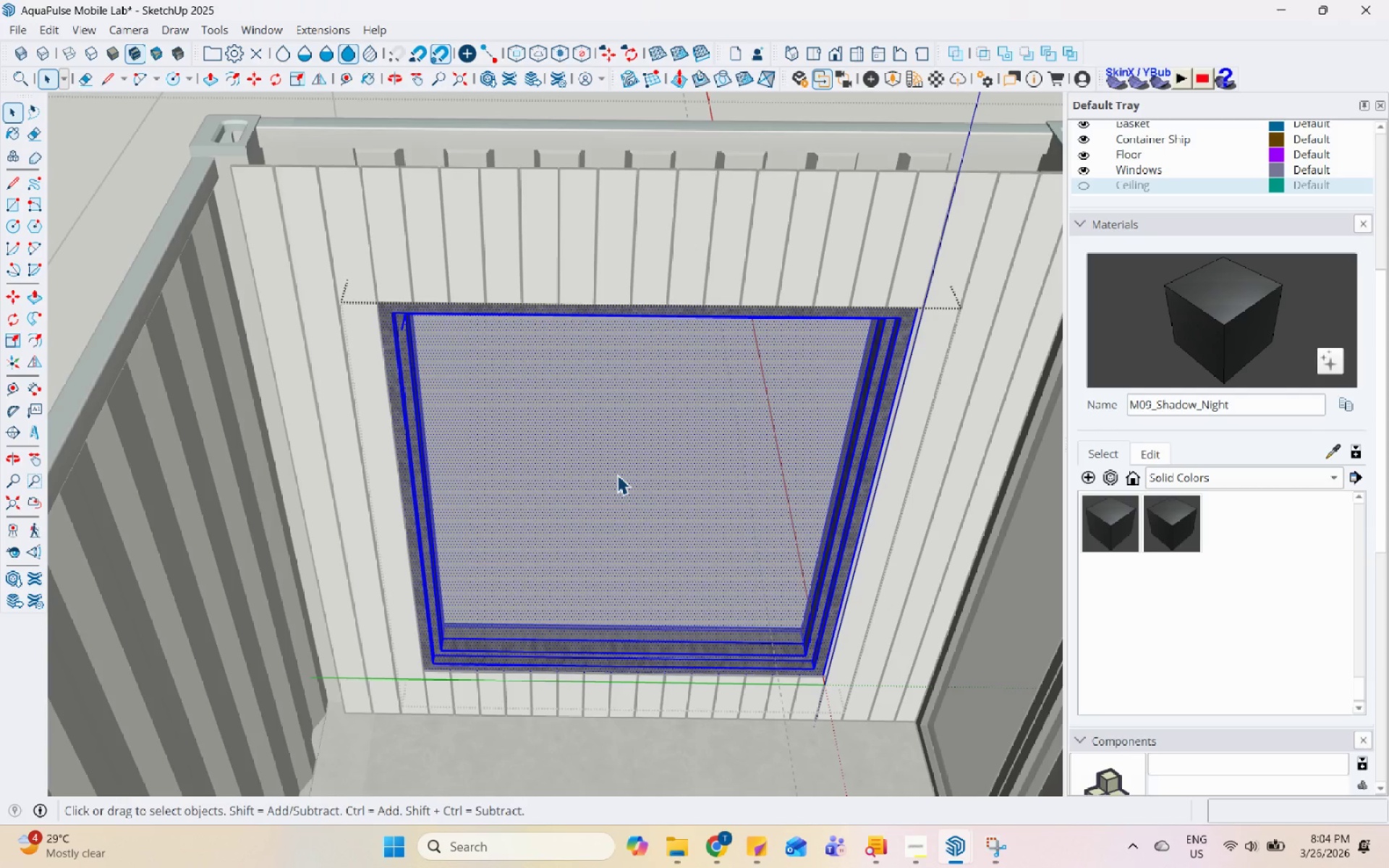 
key(Control+ControlLeft)
 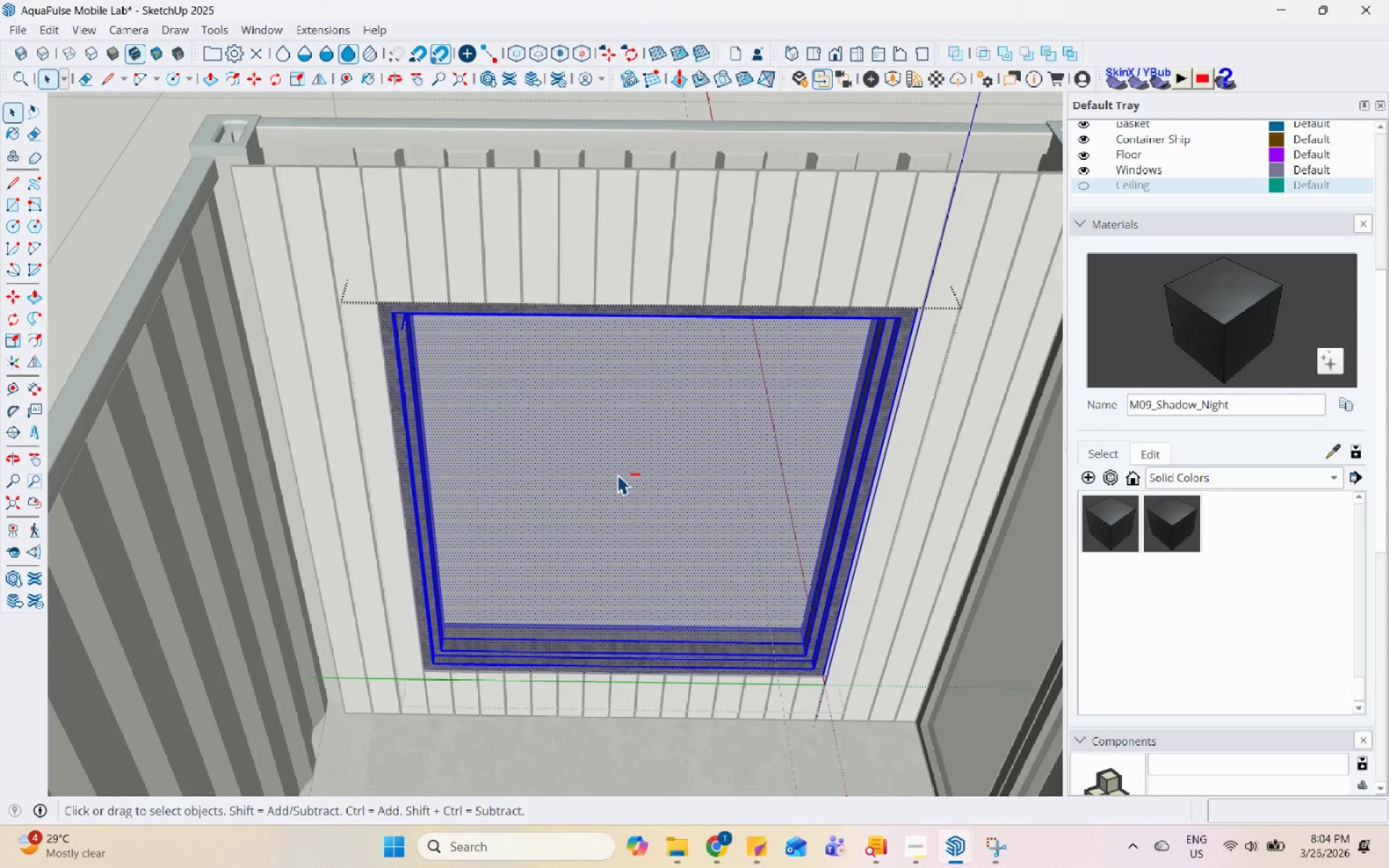 
hold_key(key=ShiftLeft, duration=1.3)
hold_key(key=ControlLeft, duration=0.75)
left_click([617, 475])
 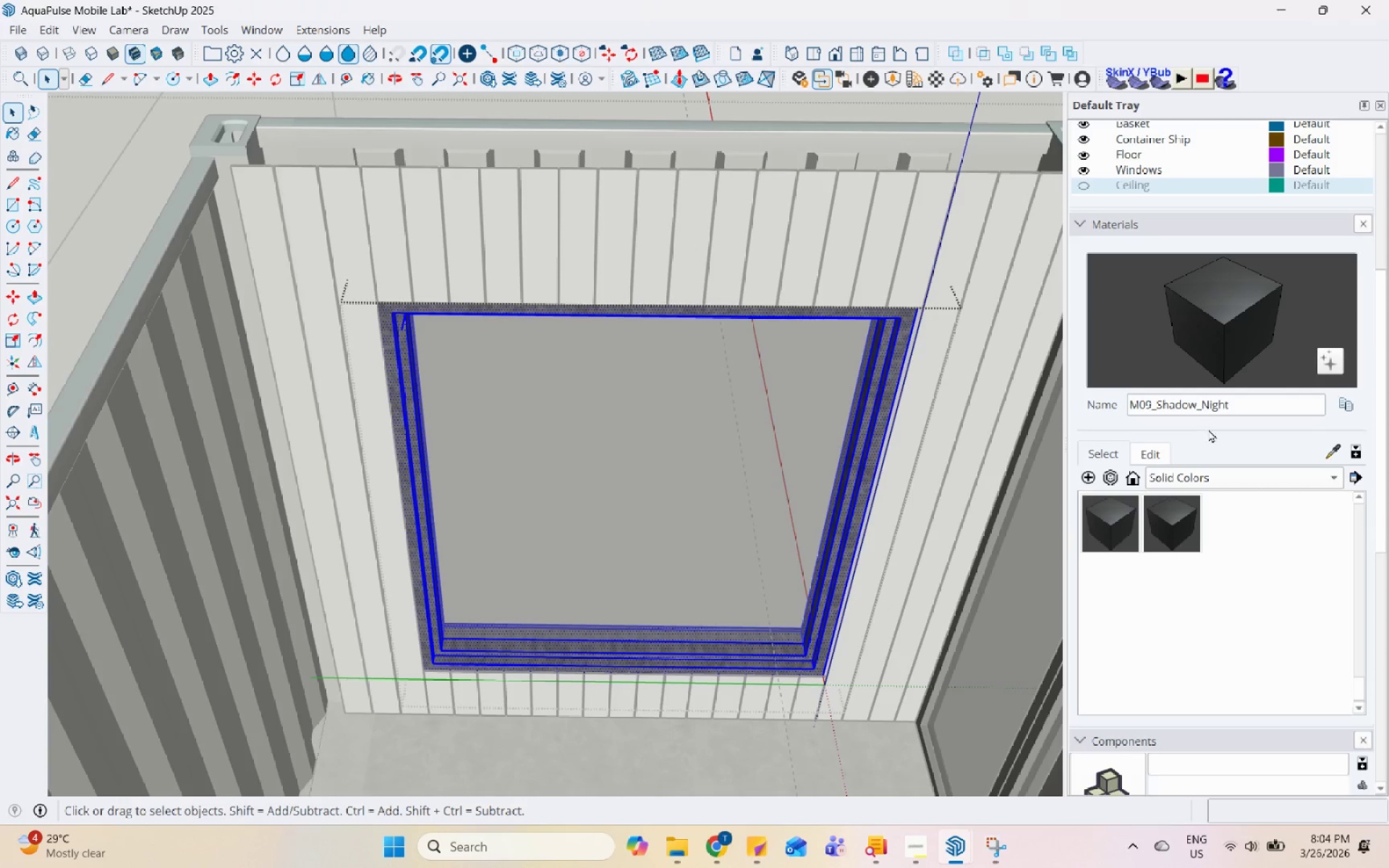 
left_click([1212, 329])
 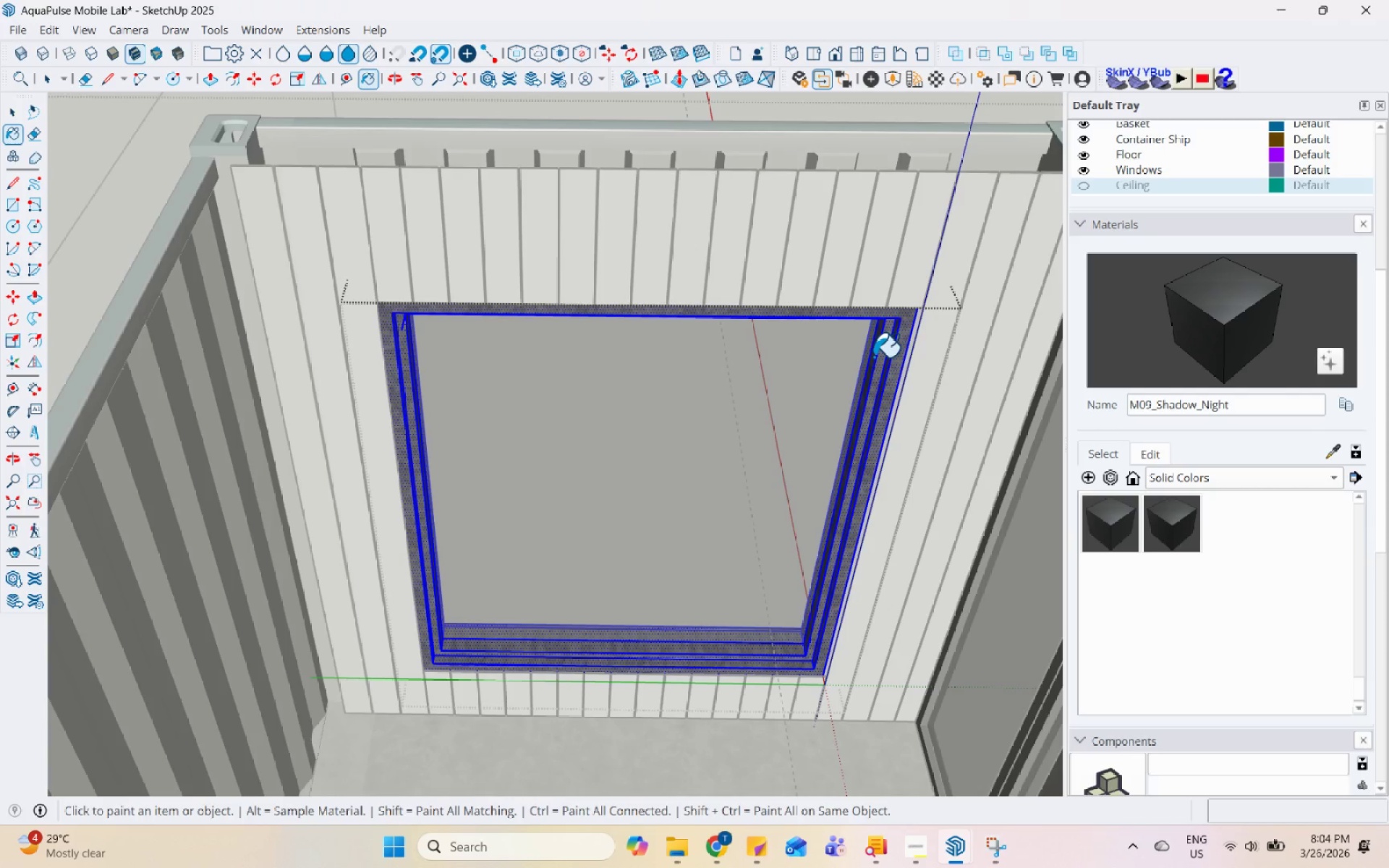 
left_click([874, 357])
 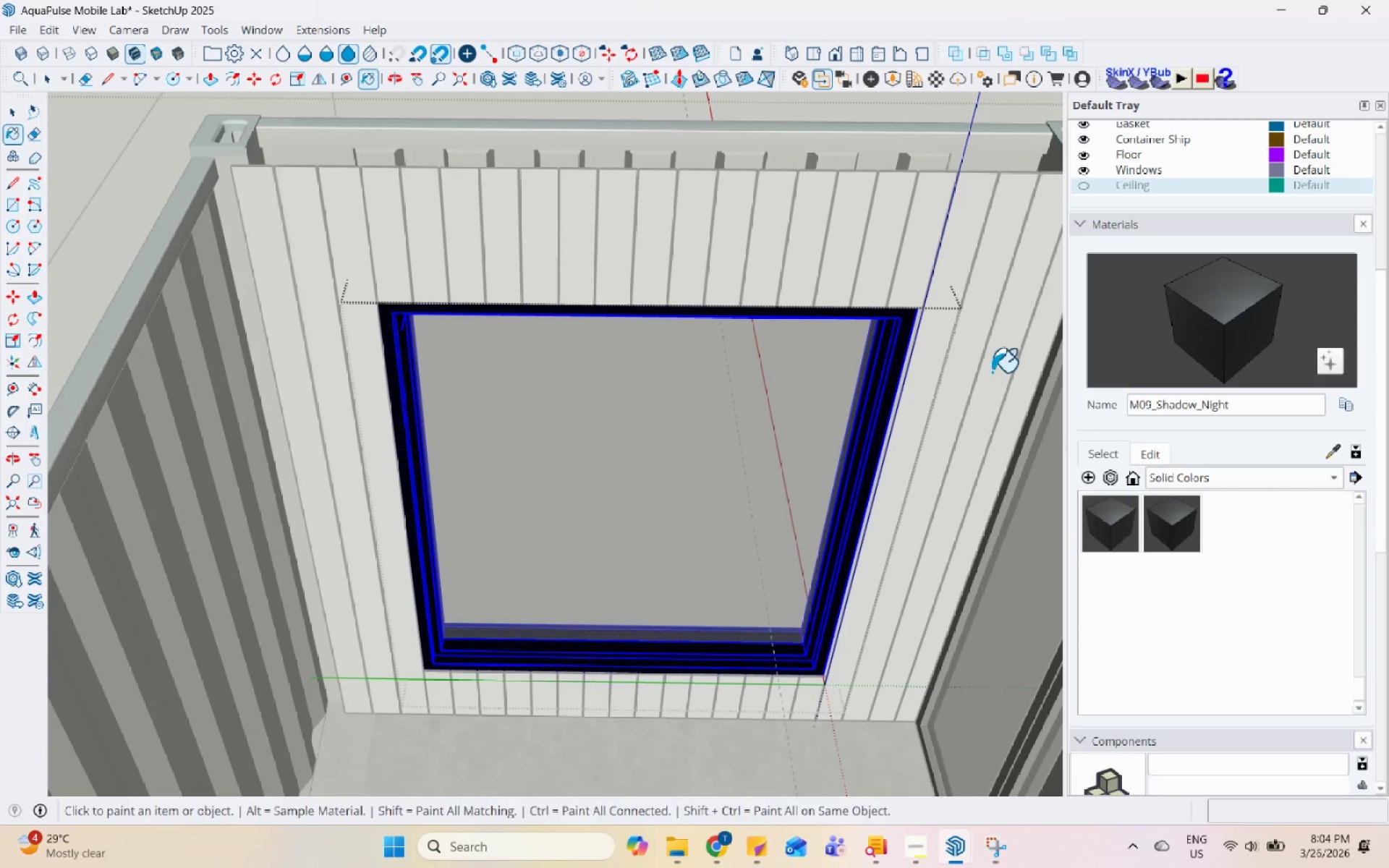 
key(Space)
 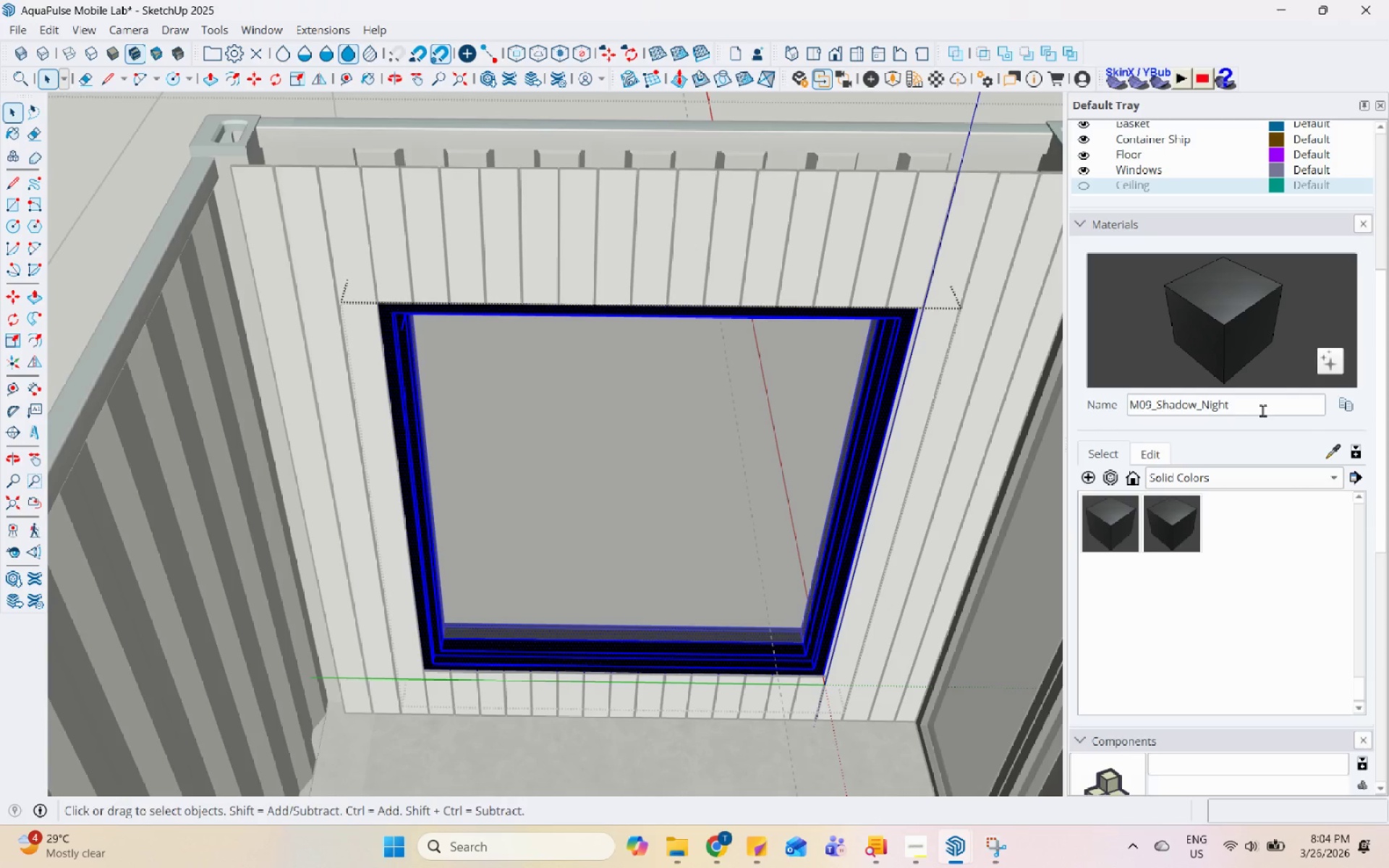 
left_click([1262, 410])
 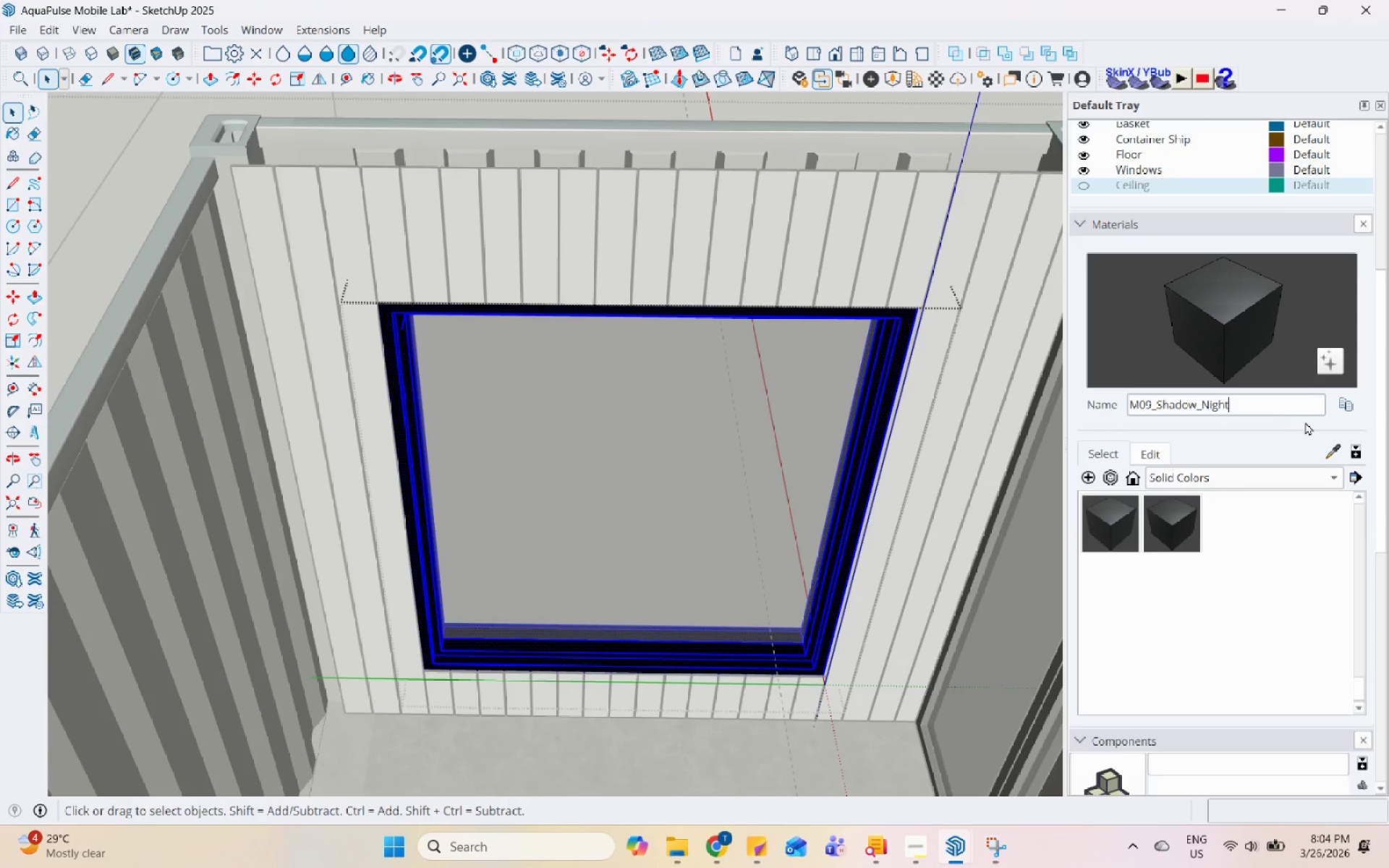 
type(_Steel)
 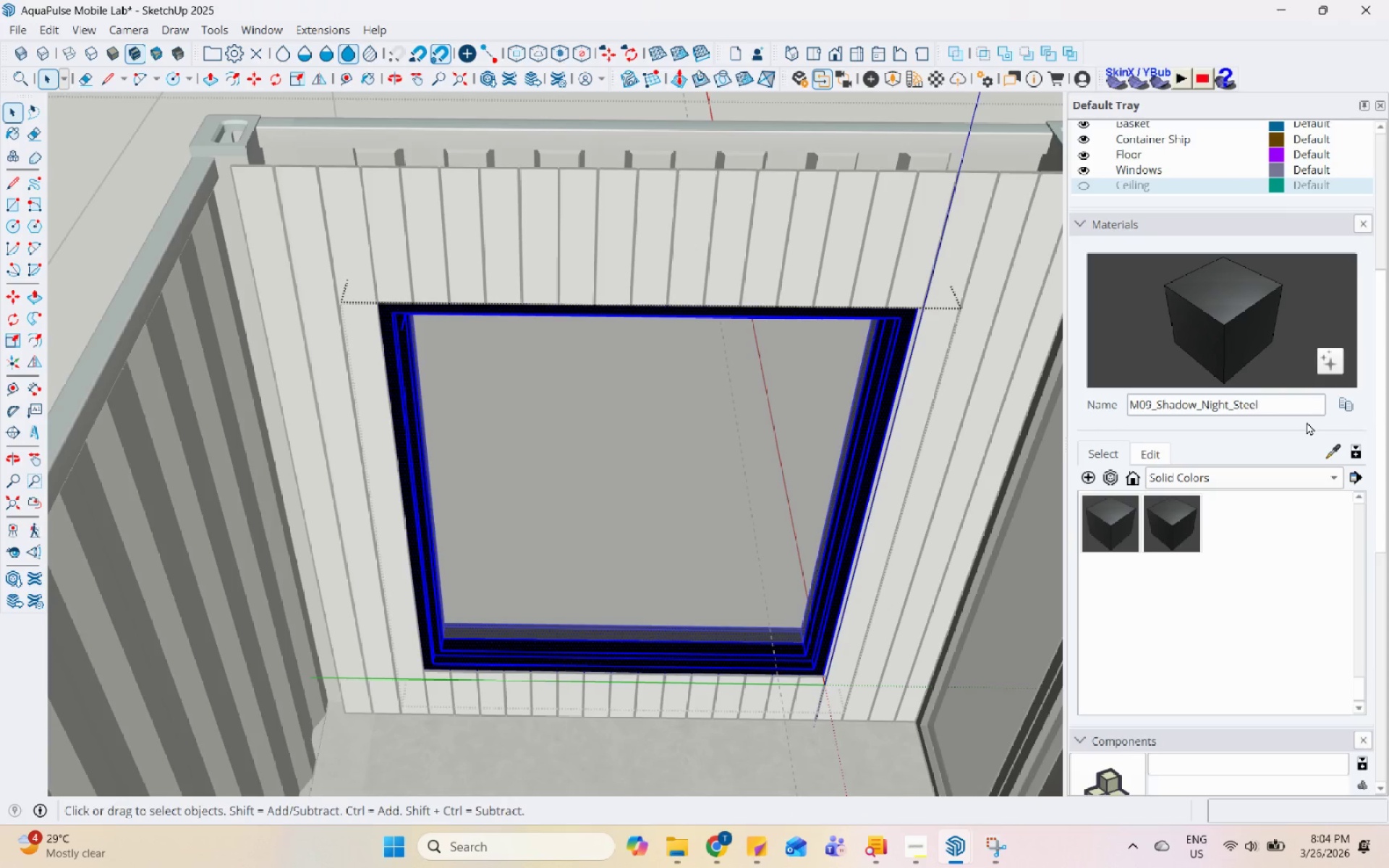 
scroll: coordinate [640, 493], scroll_direction: down, amount: 6.0
 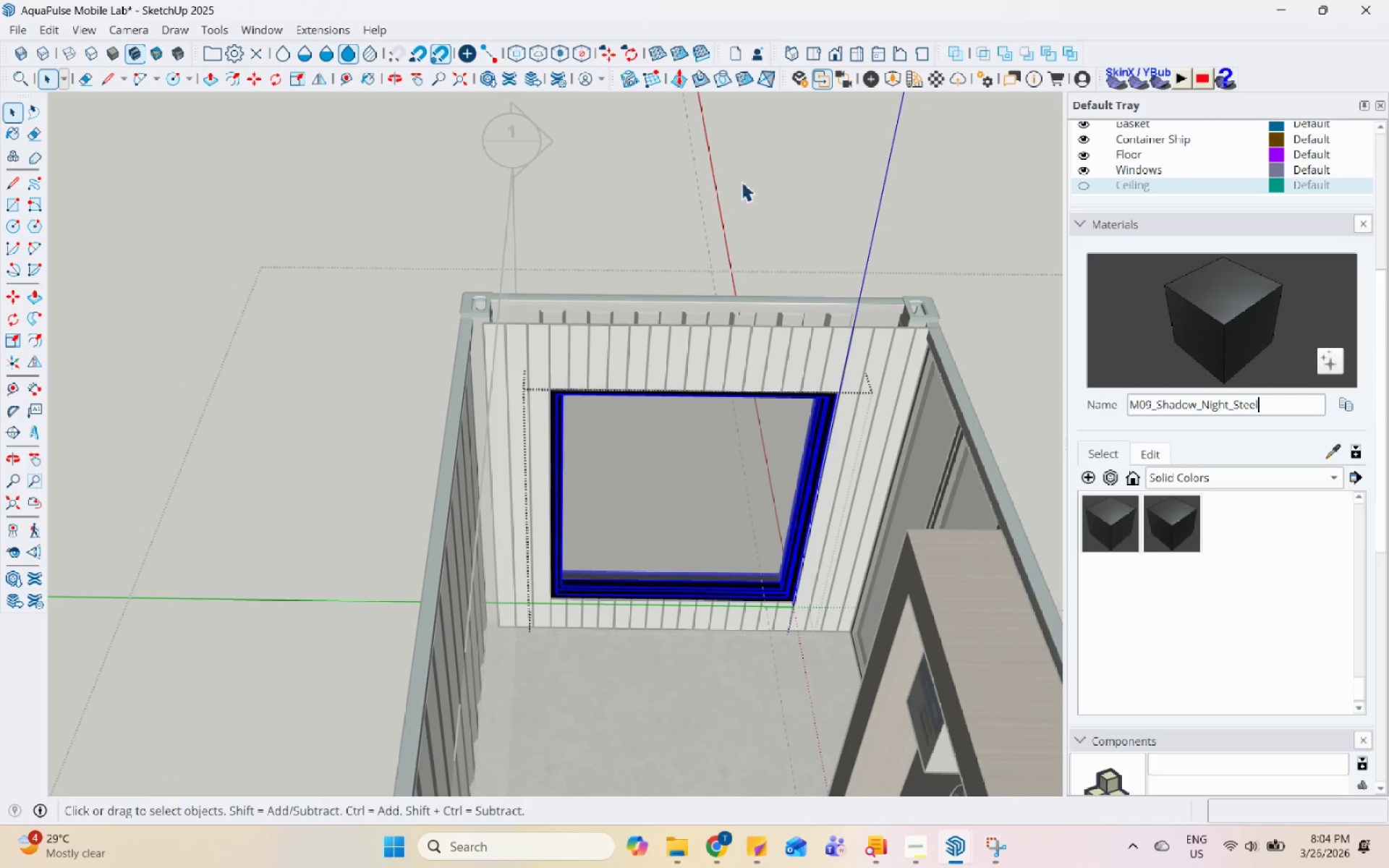 
double_click([792, 186])
 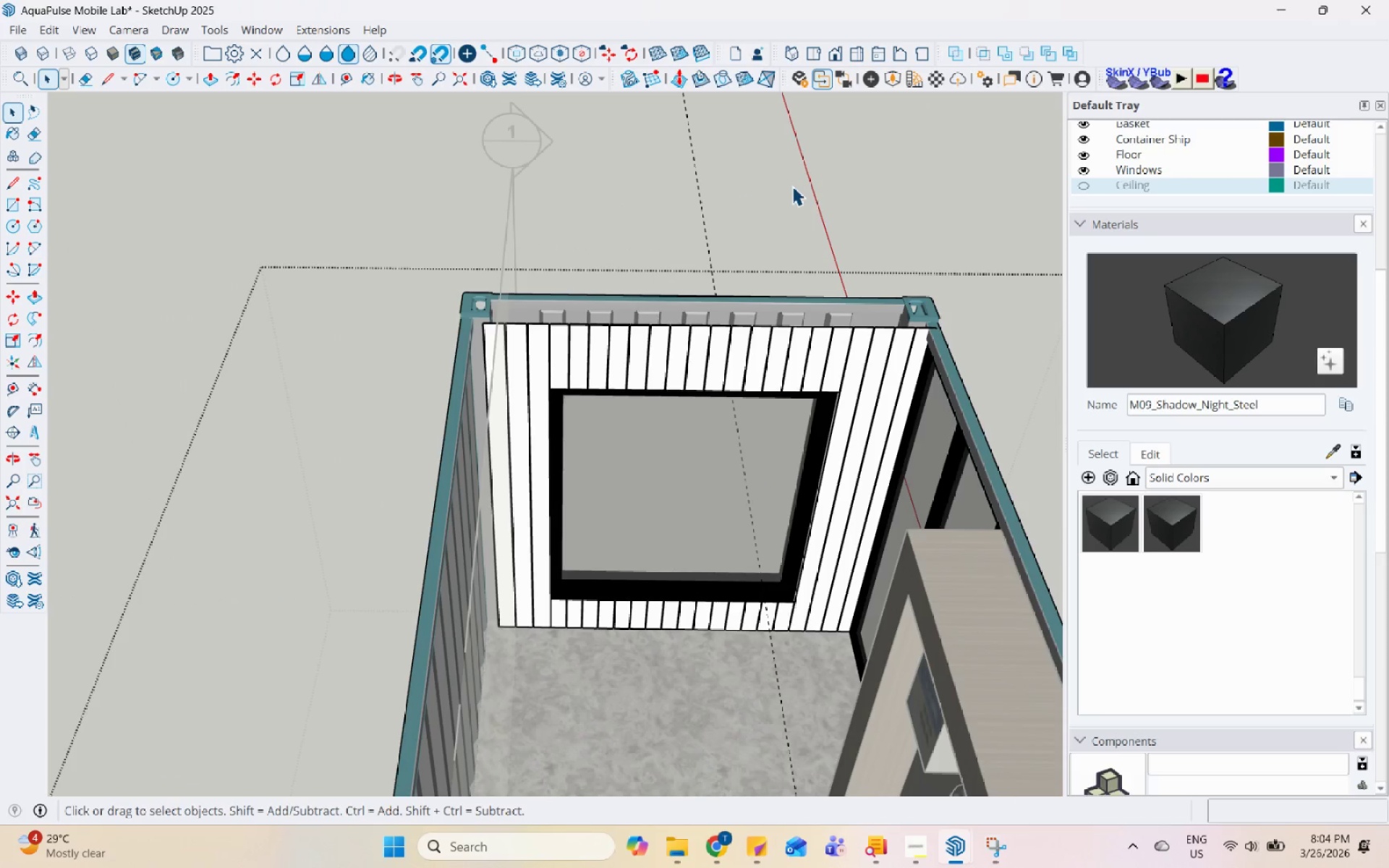 
triple_click([792, 186])
 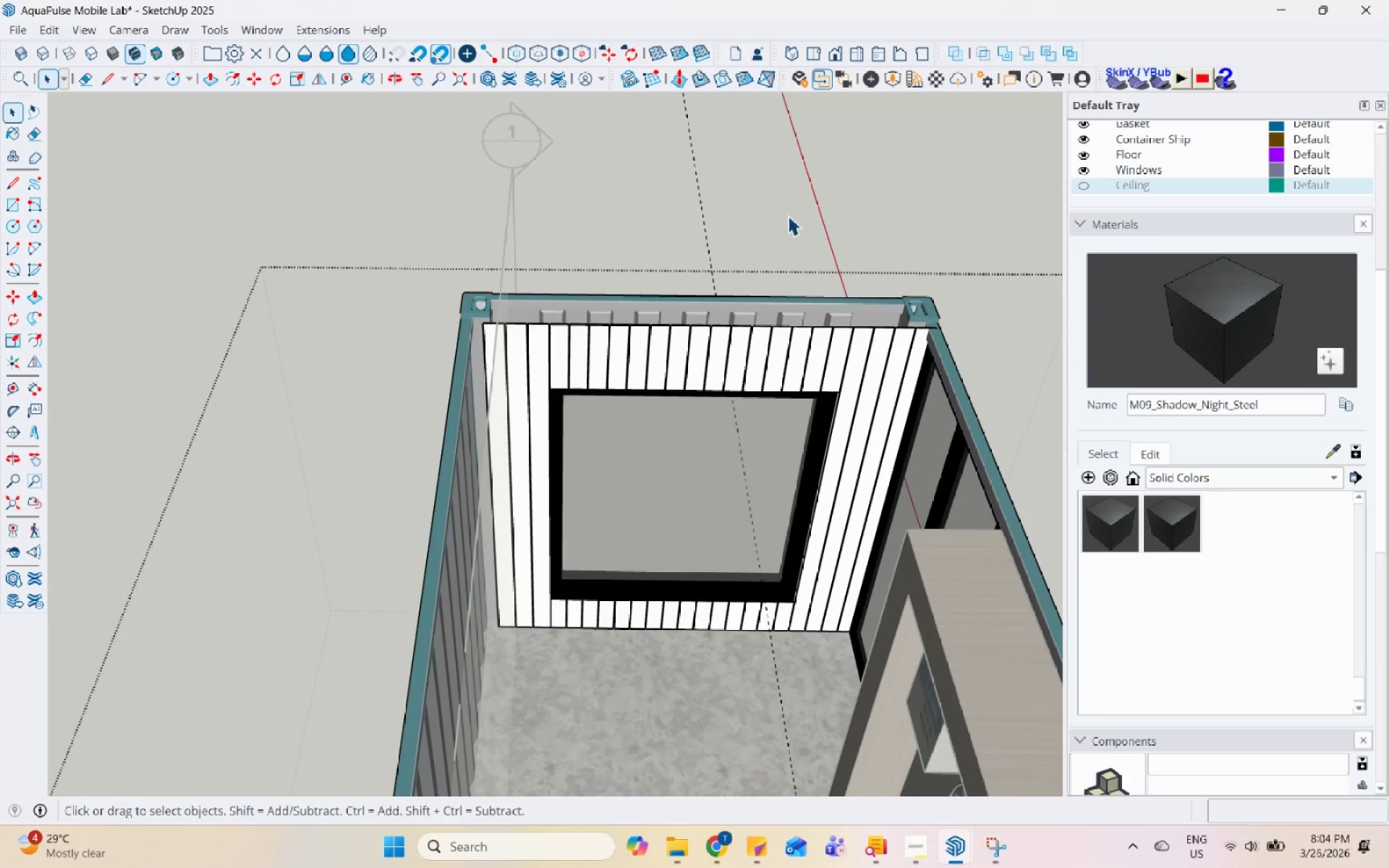 
scroll: coordinate [640, 372], scroll_direction: down, amount: 1.0
 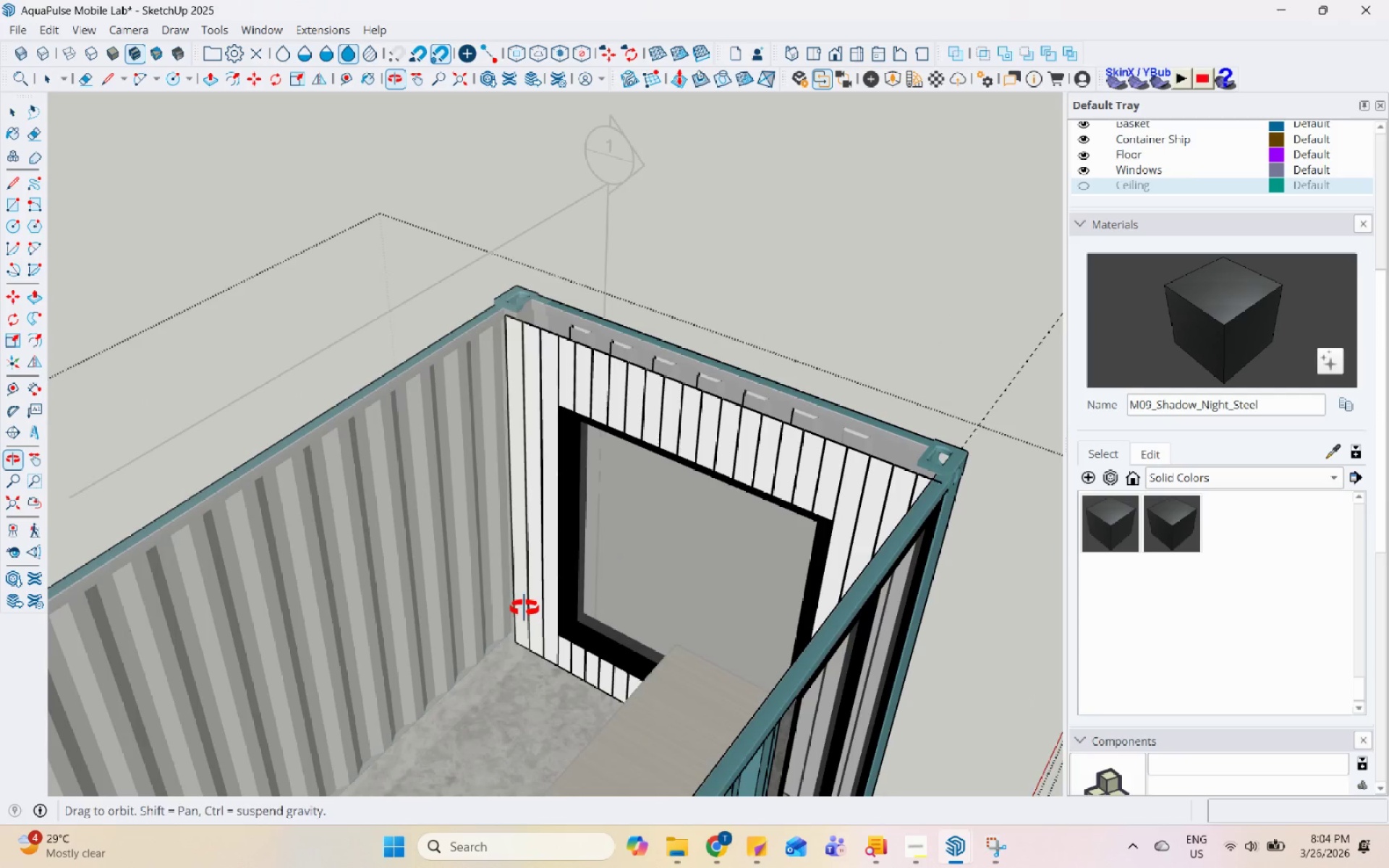 
key(Escape)
 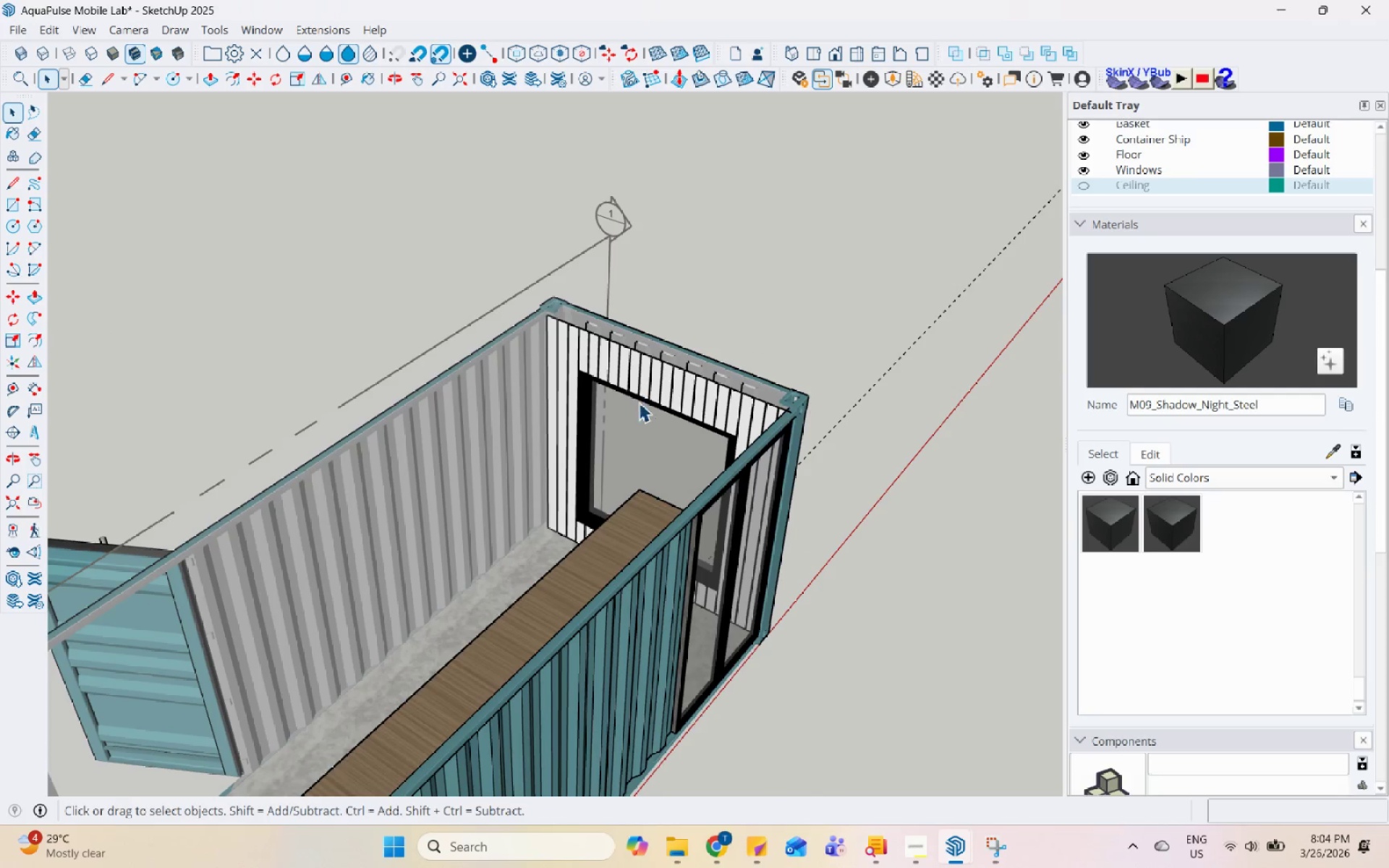 
key(Escape)
 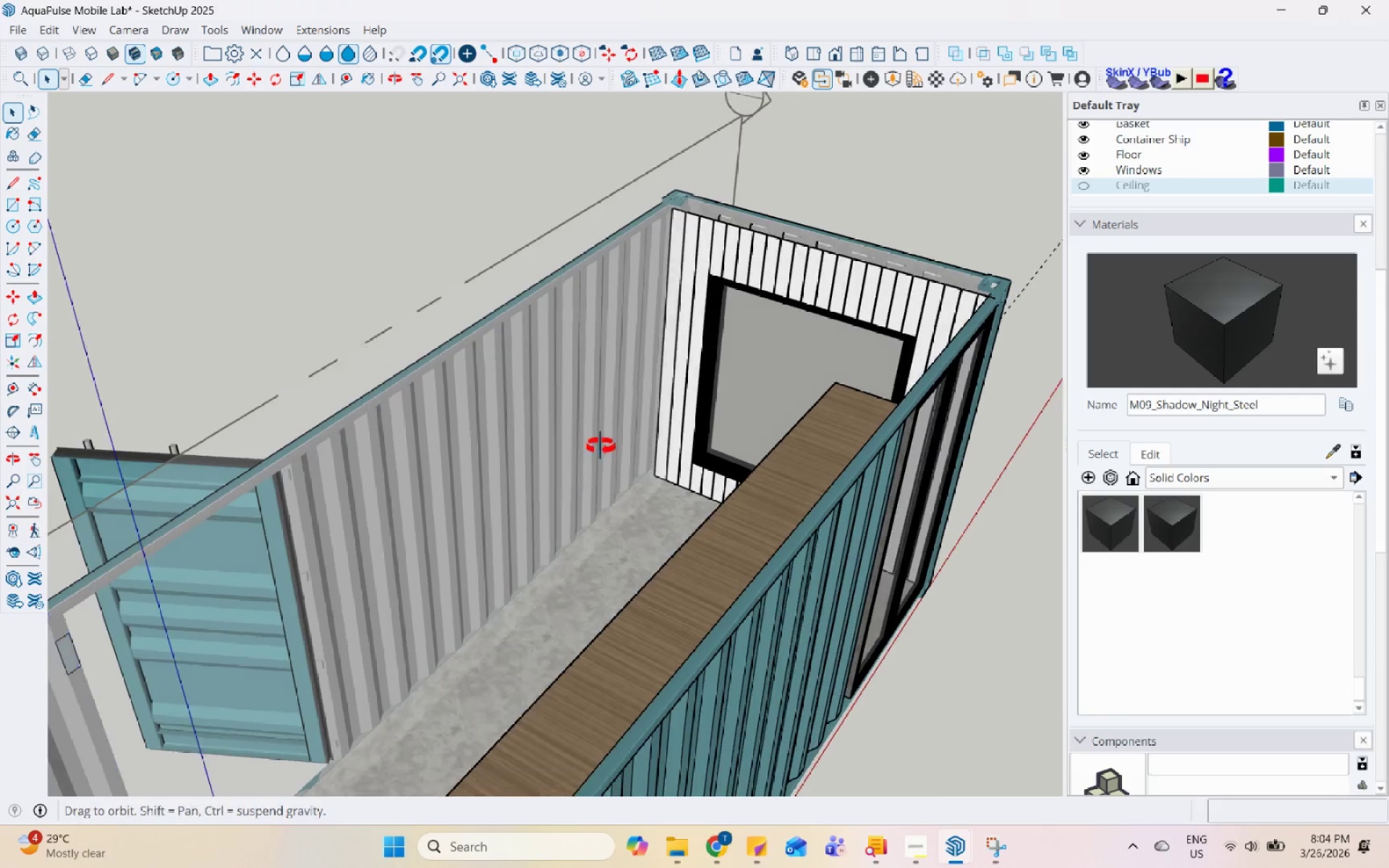 
scroll: coordinate [564, 382], scroll_direction: down, amount: 10.0
 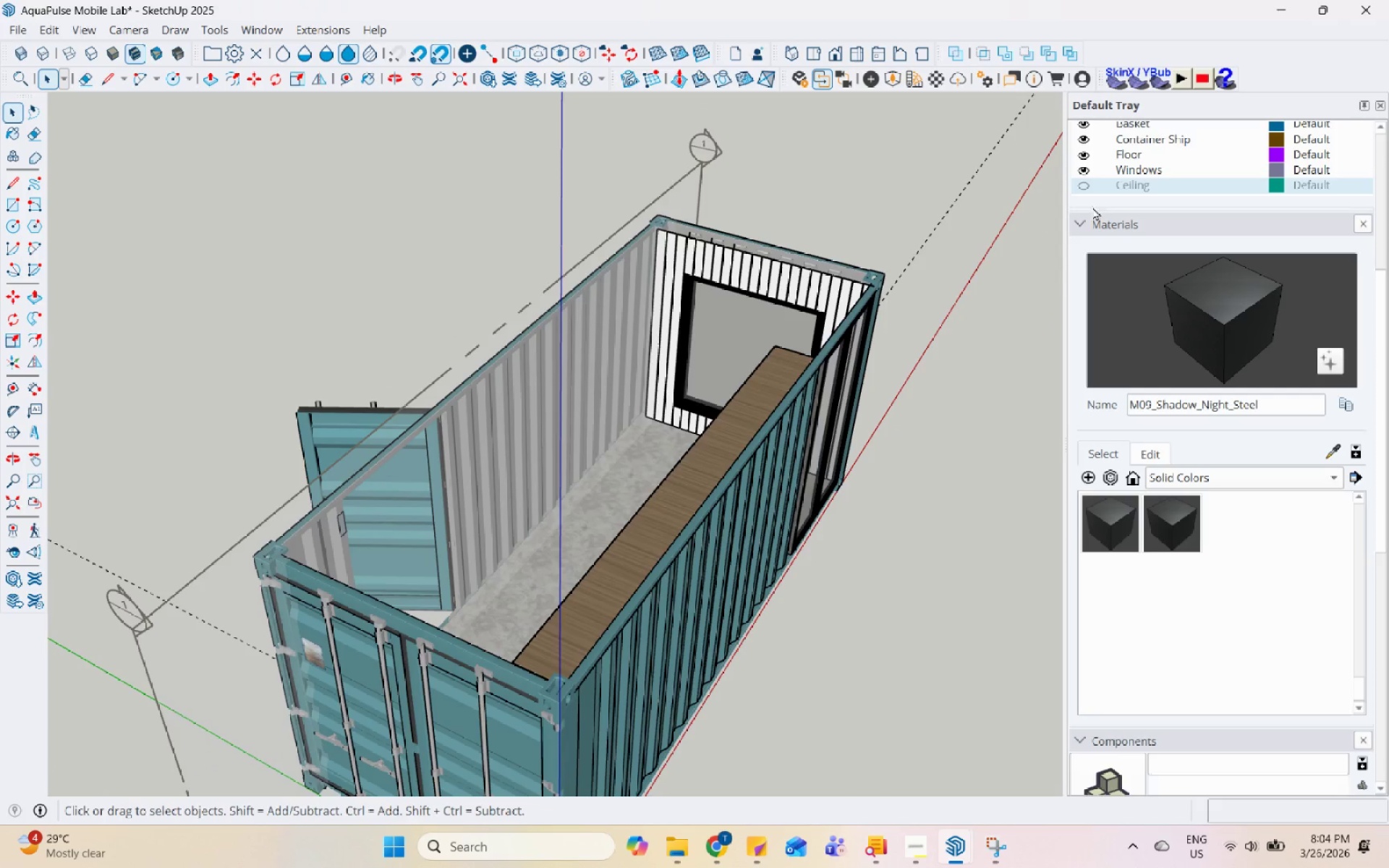 
left_click([1082, 187])
 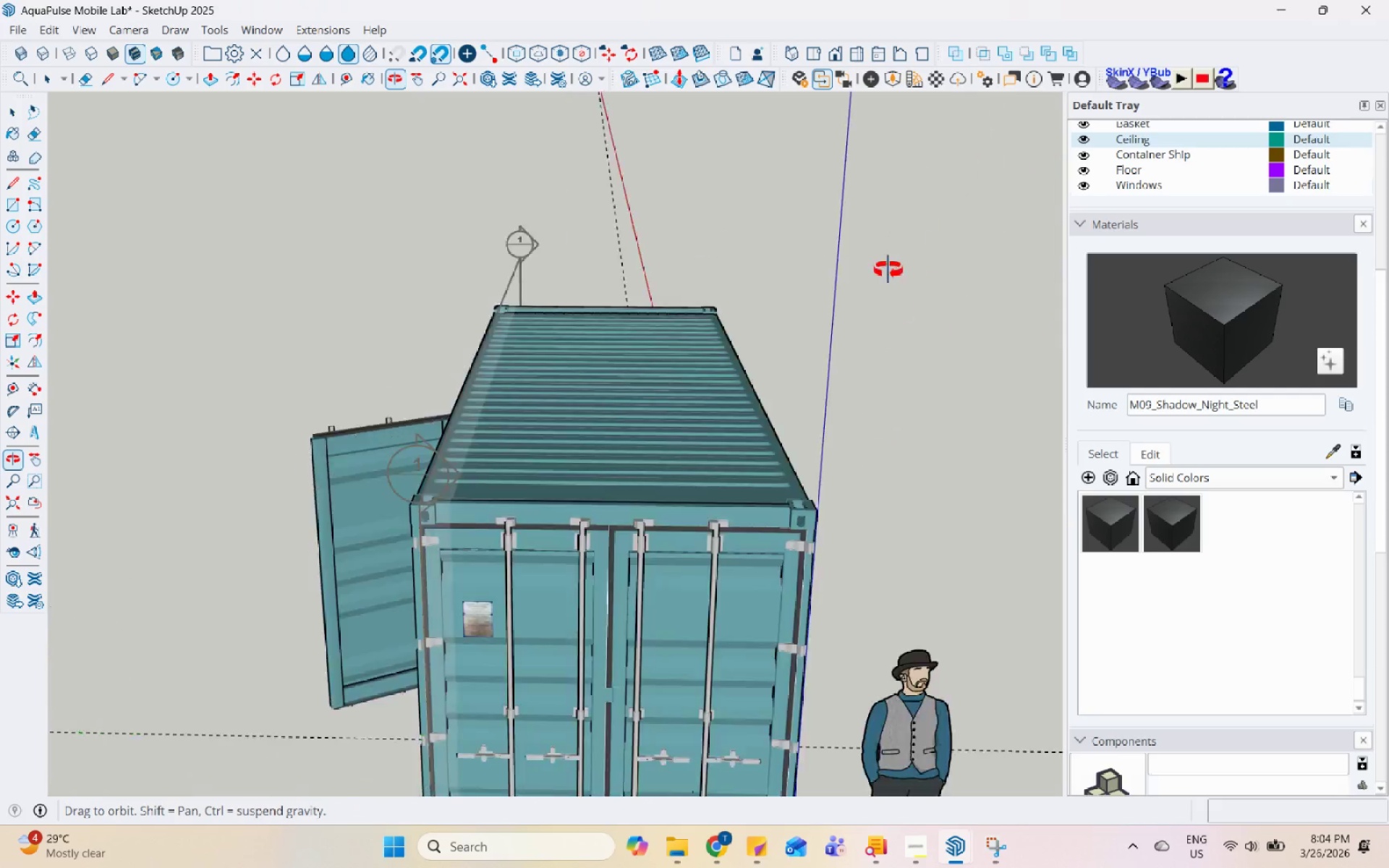 
scroll: coordinate [719, 266], scroll_direction: up, amount: 17.0
 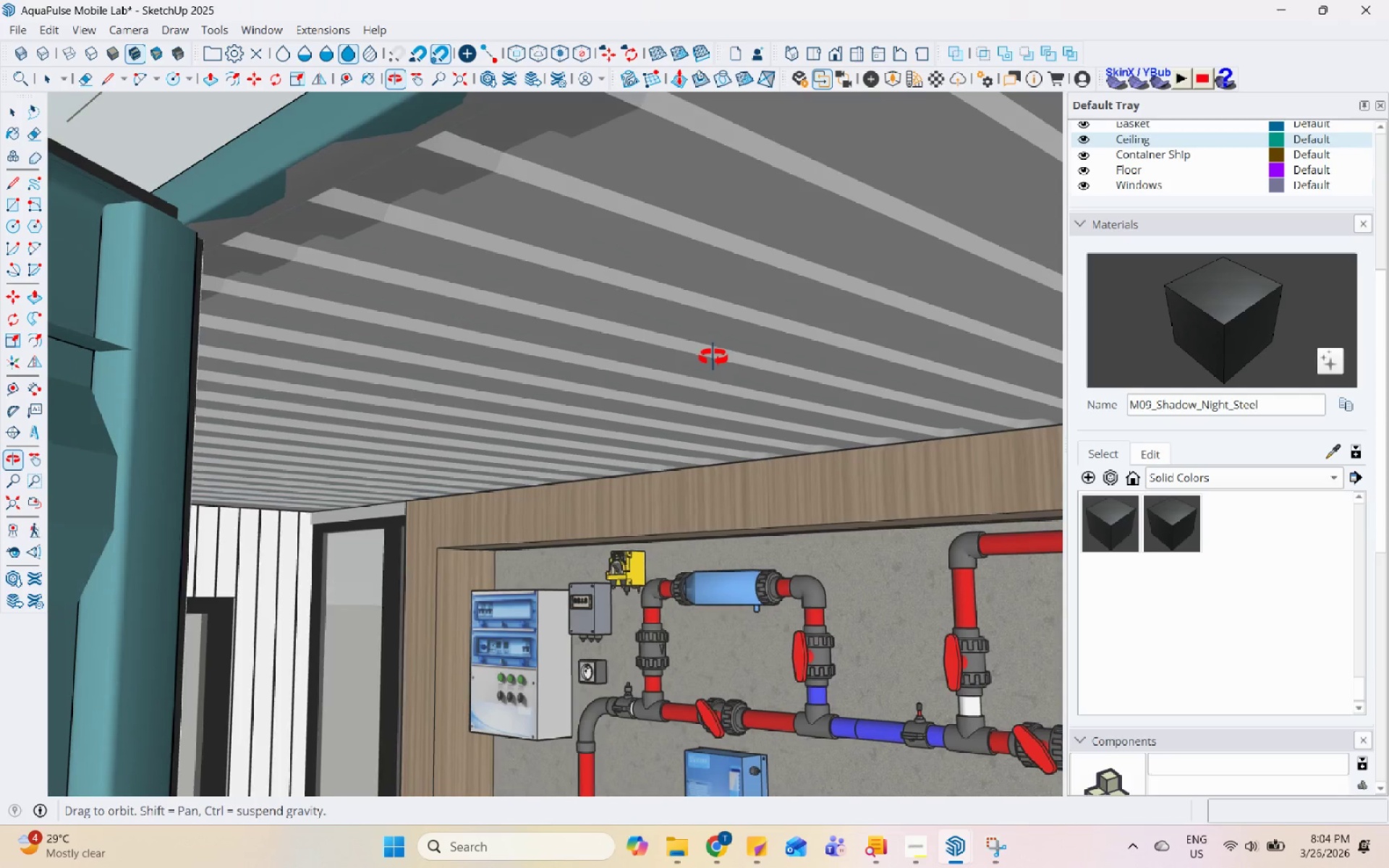 
scroll: coordinate [520, 509], scroll_direction: down, amount: 7.0
 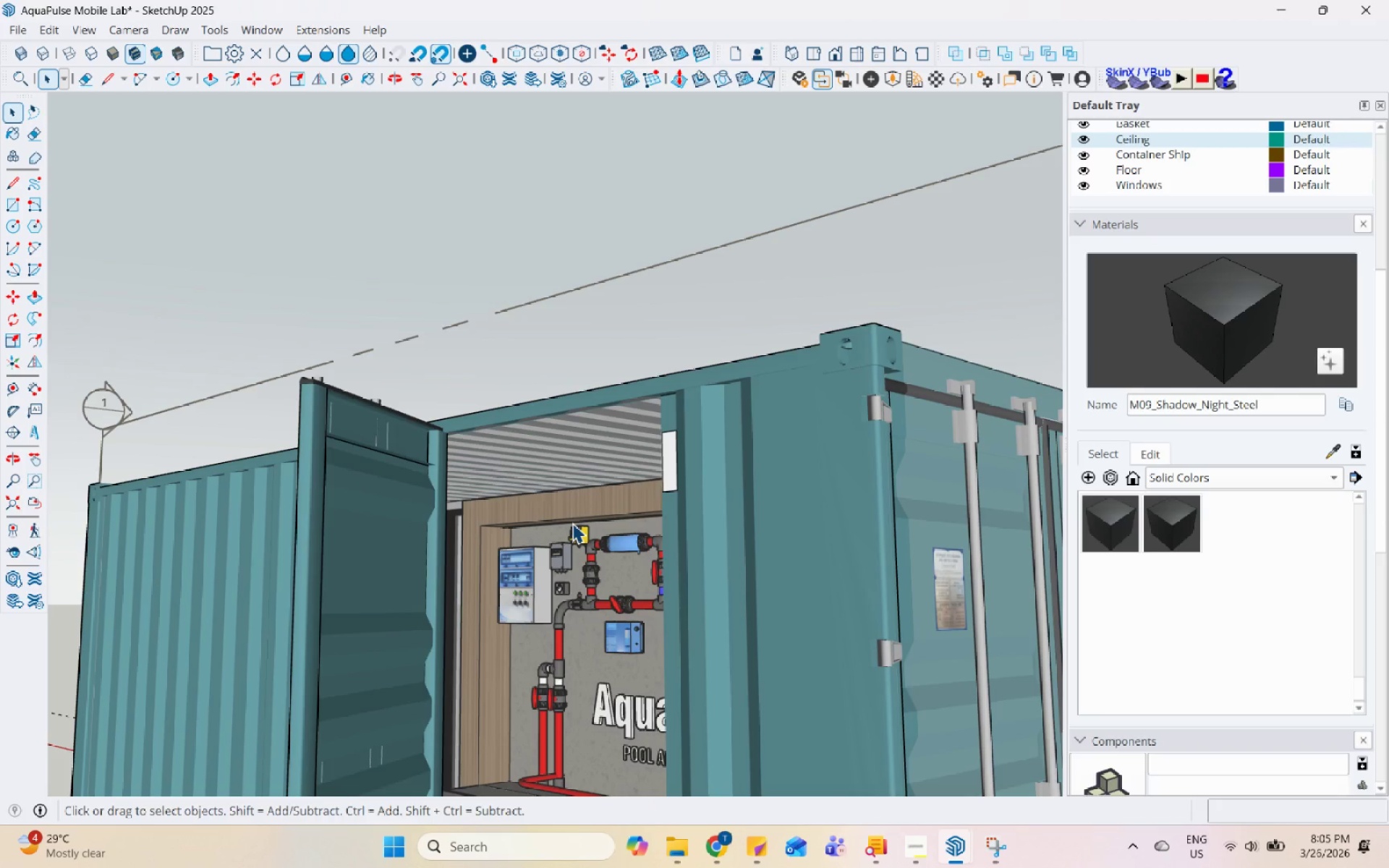 
wait(18.7)
 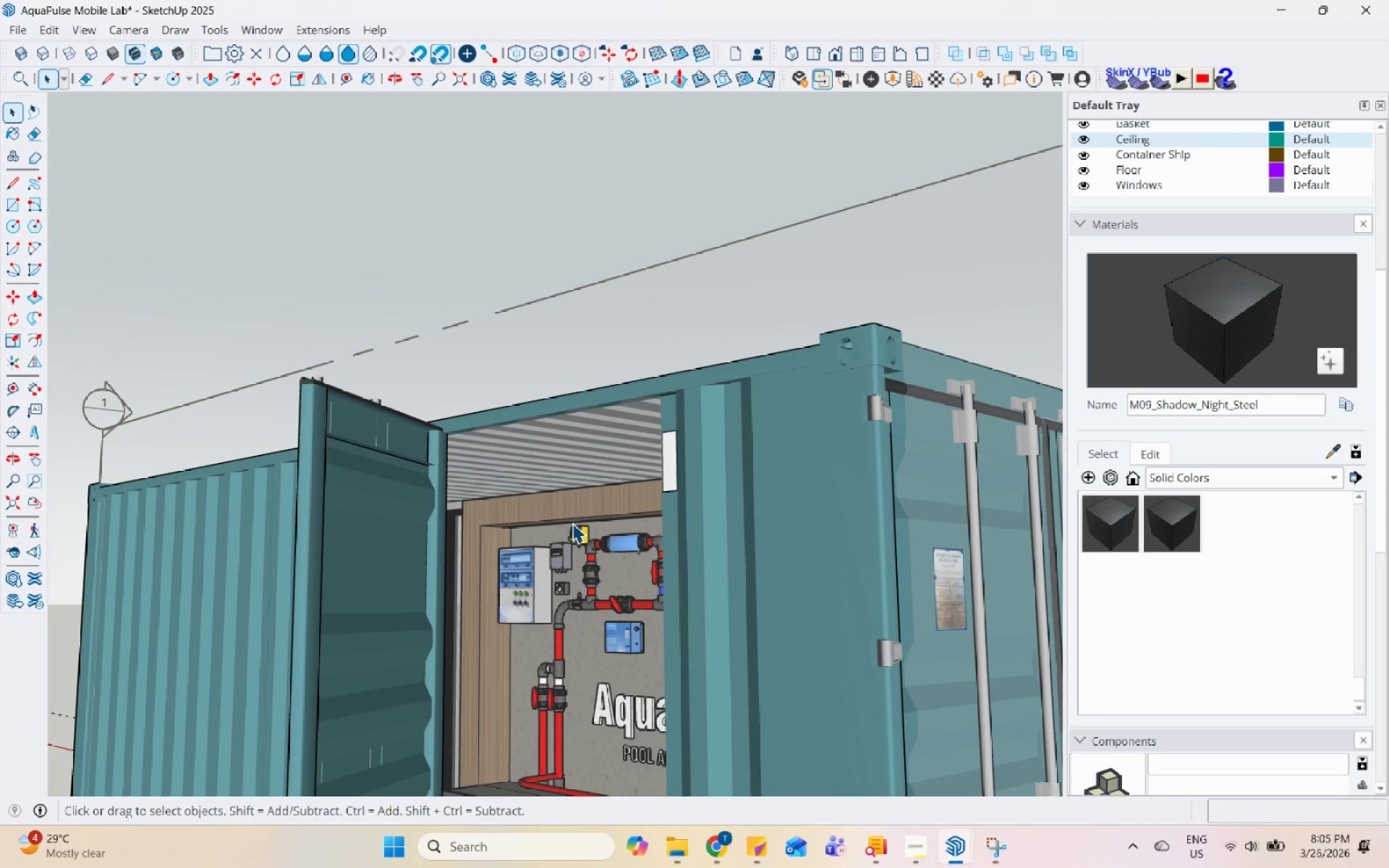 
scroll: coordinate [479, 407], scroll_direction: up, amount: 25.0
 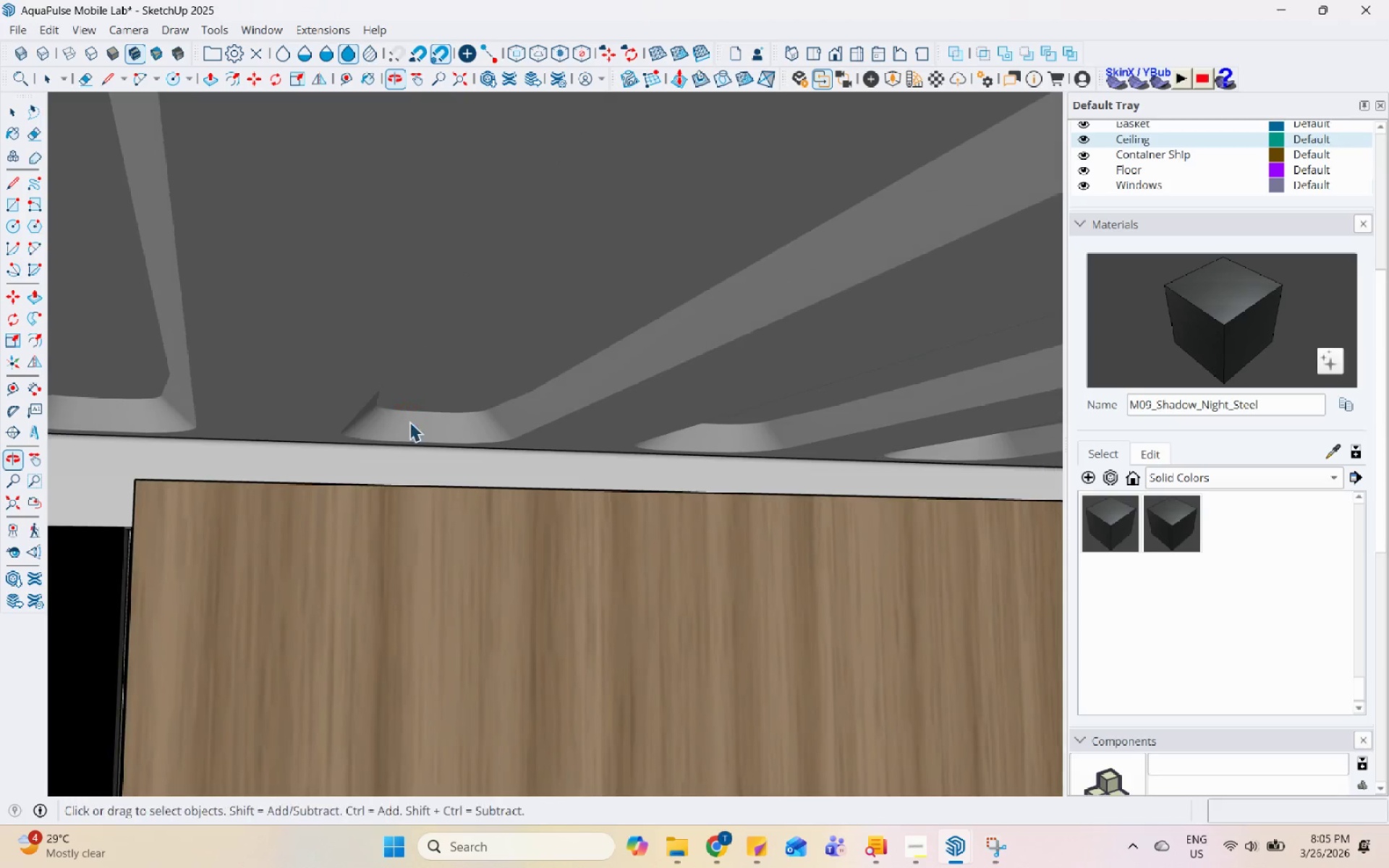 
scroll: coordinate [392, 389], scroll_direction: down, amount: 14.0
 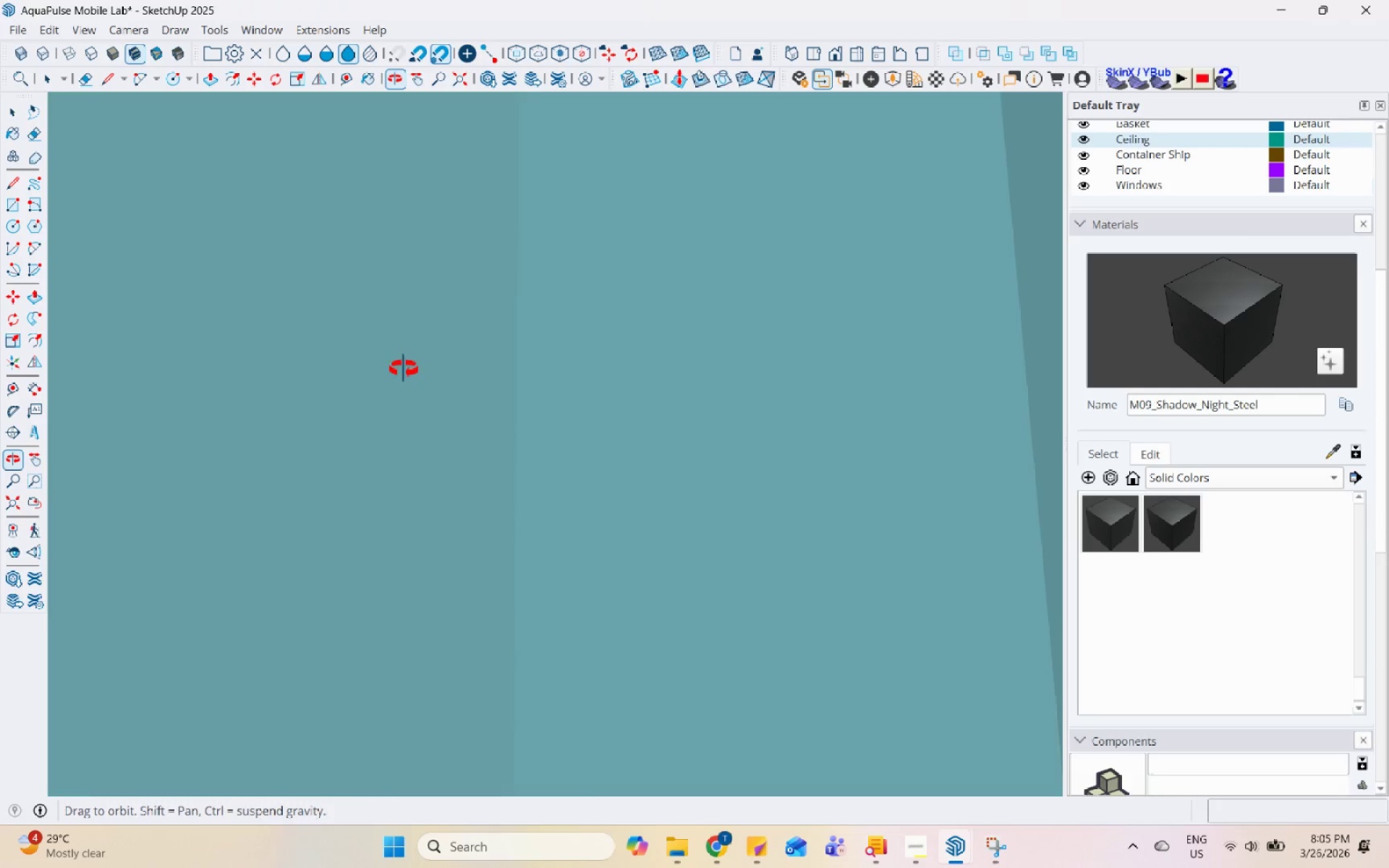 
scroll: coordinate [424, 391], scroll_direction: up, amount: 56.0
 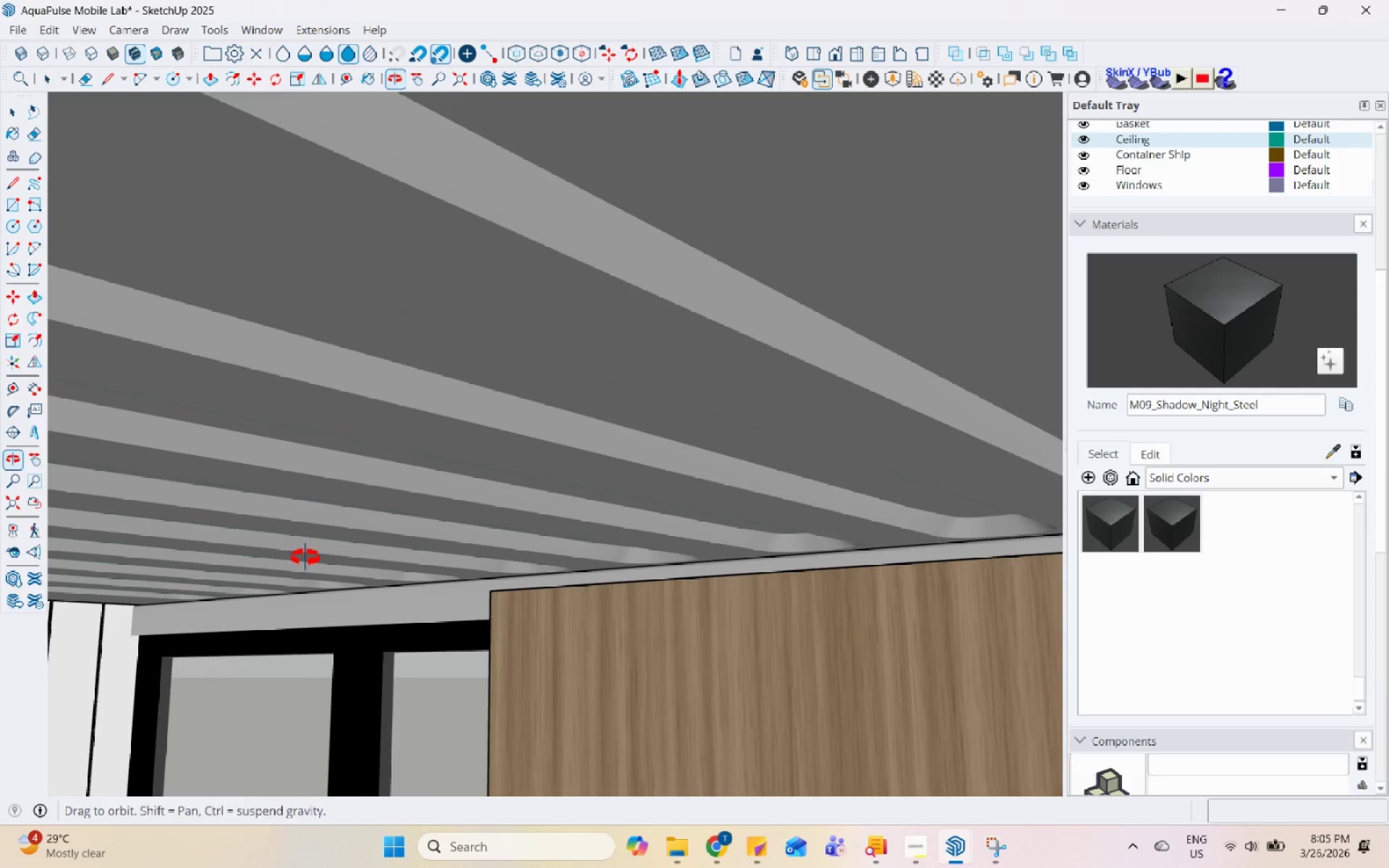 
scroll: coordinate [441, 537], scroll_direction: down, amount: 4.0
 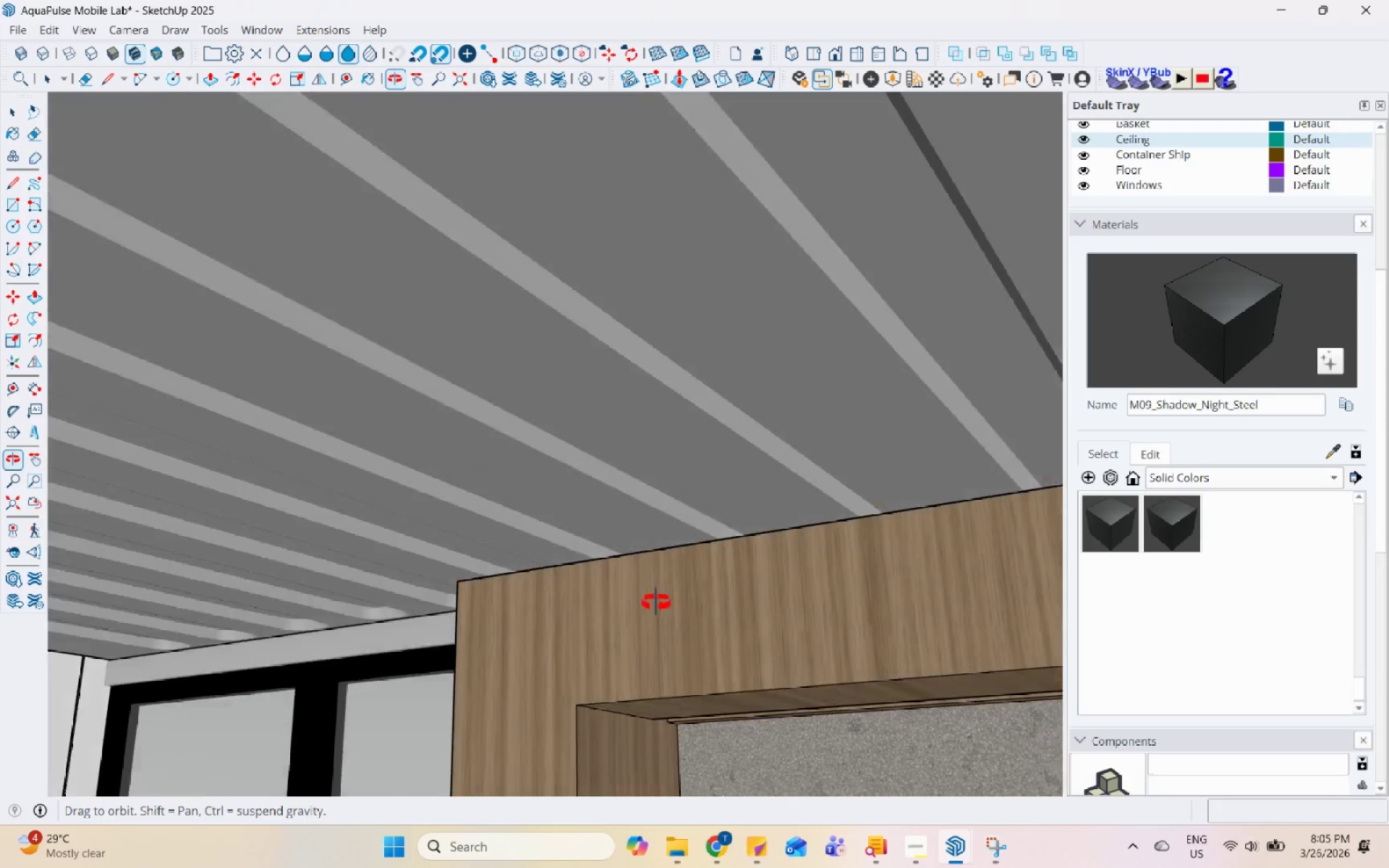 
scroll: coordinate [495, 568], scroll_direction: up, amount: 9.0
 